 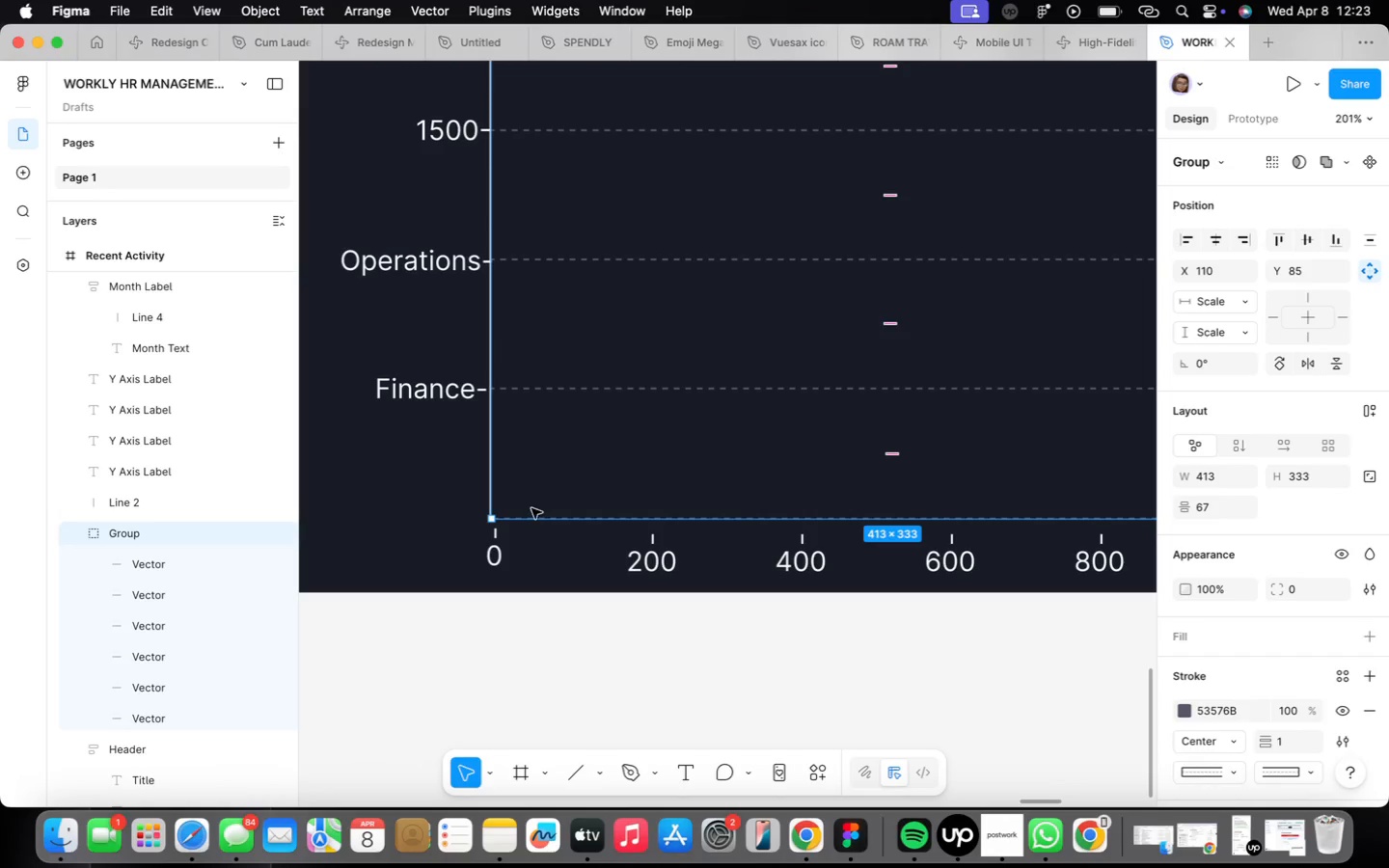 
left_click([540, 515])
 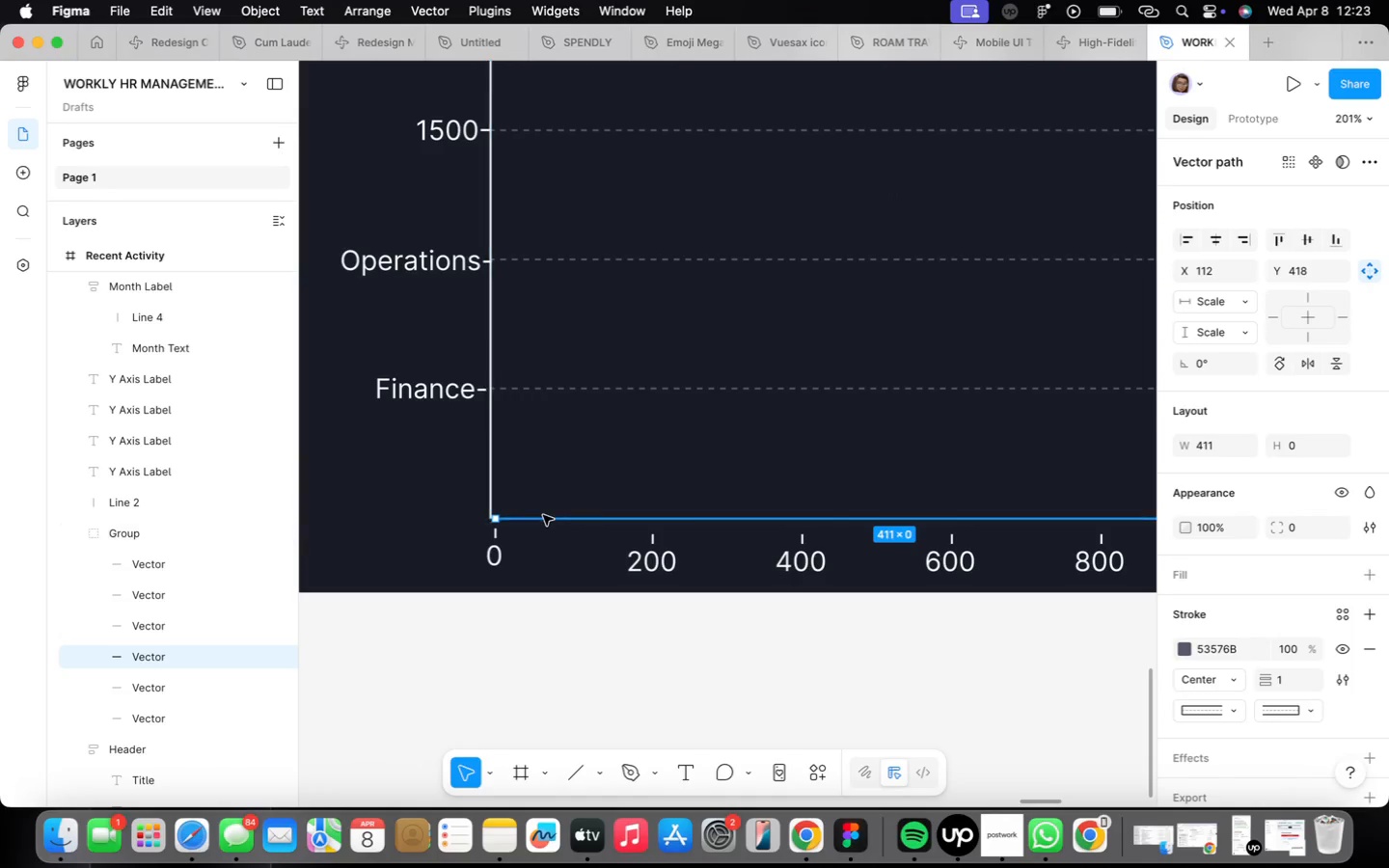 
left_click([543, 515])
 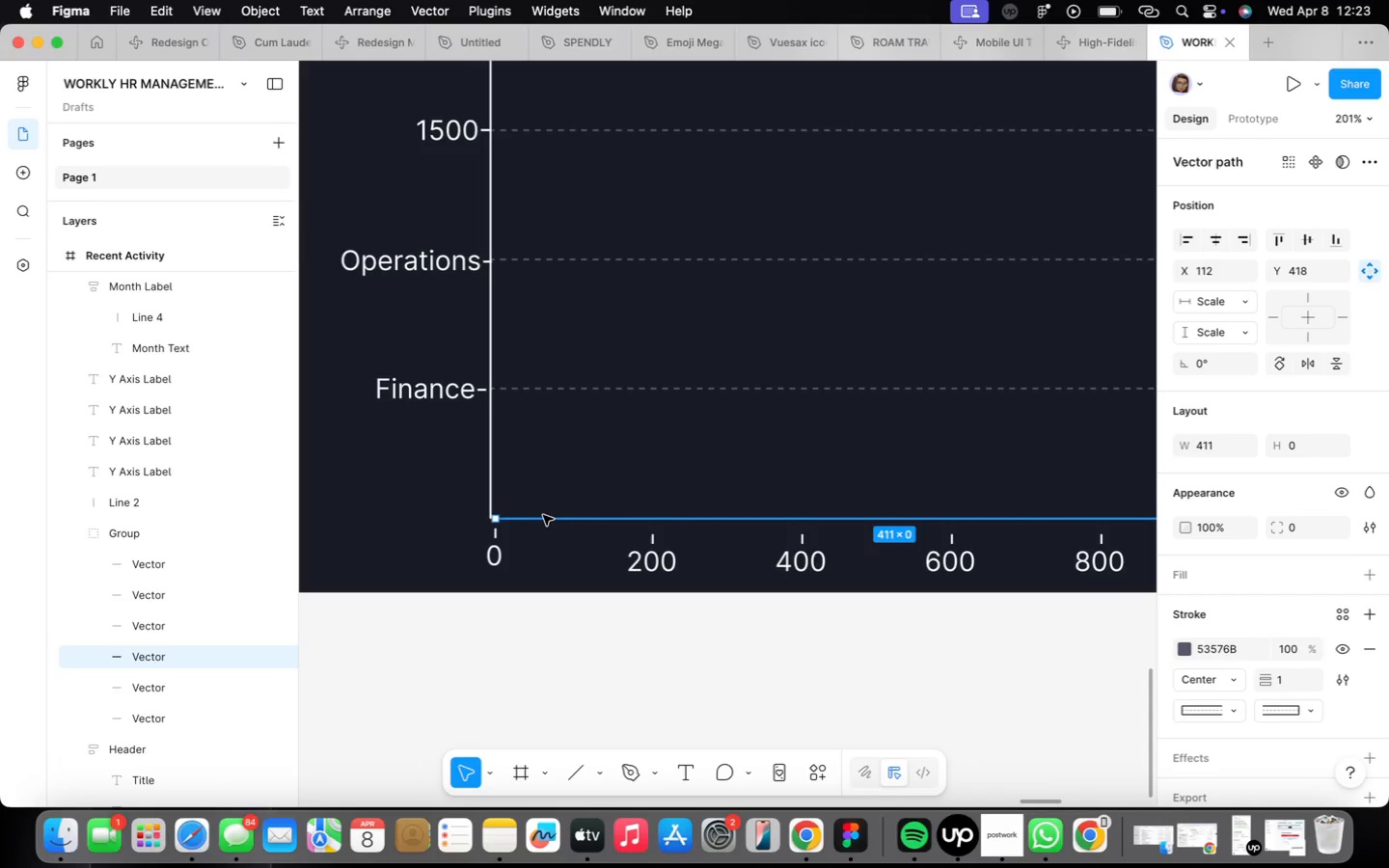 
hold_key(key=ArrowUp, duration=1.57)
 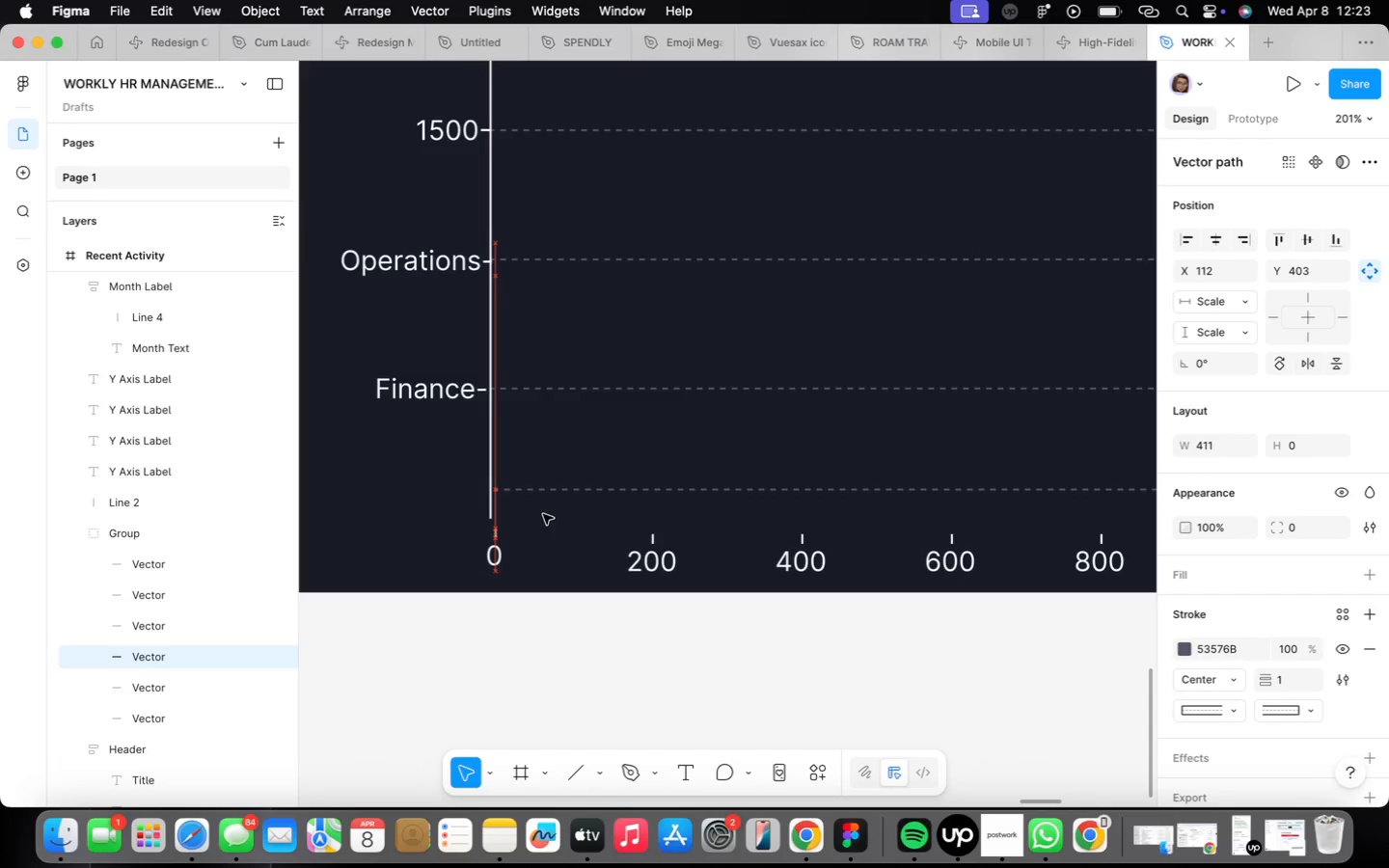 
key(ArrowUp)
 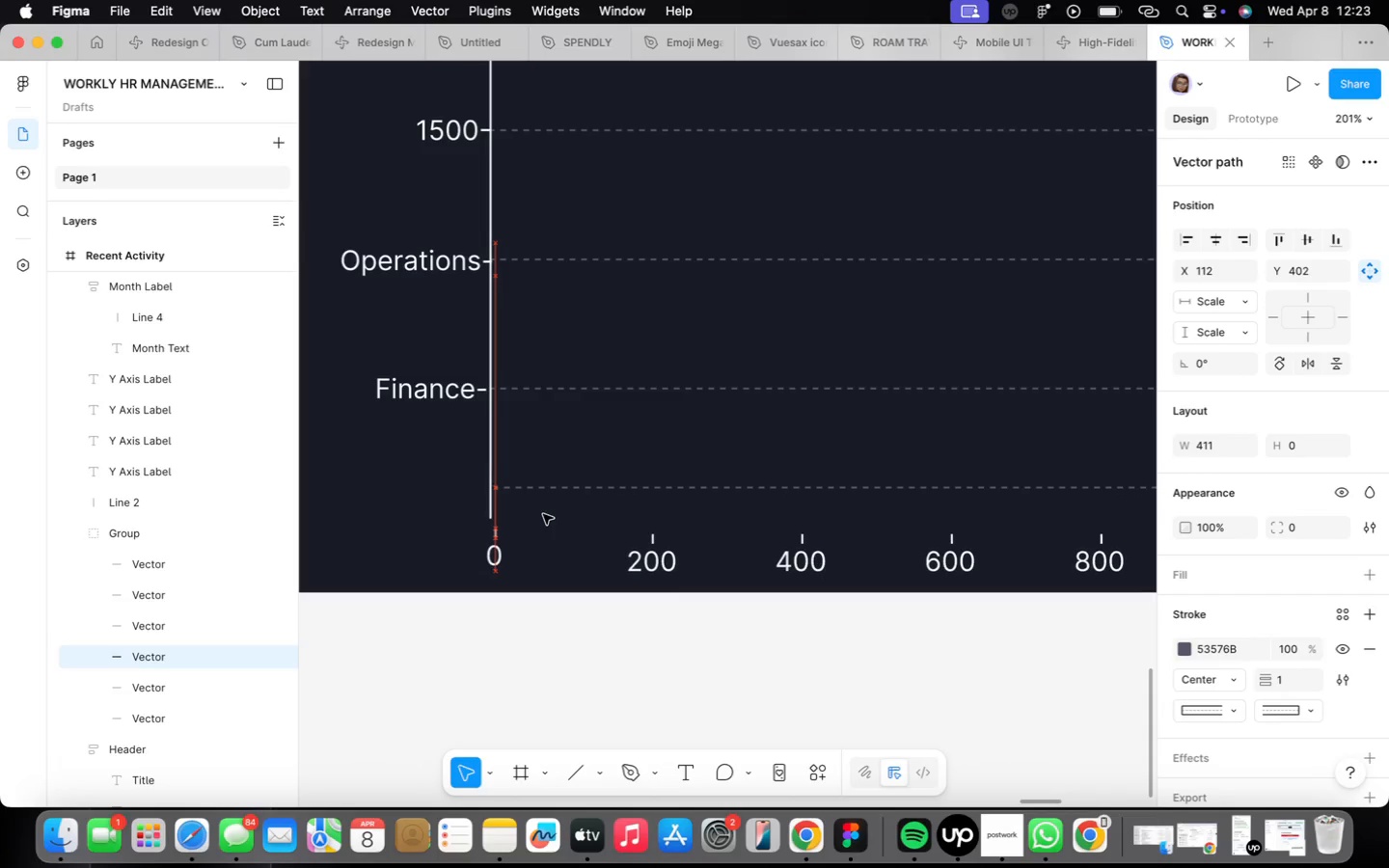 
key(ArrowUp)
 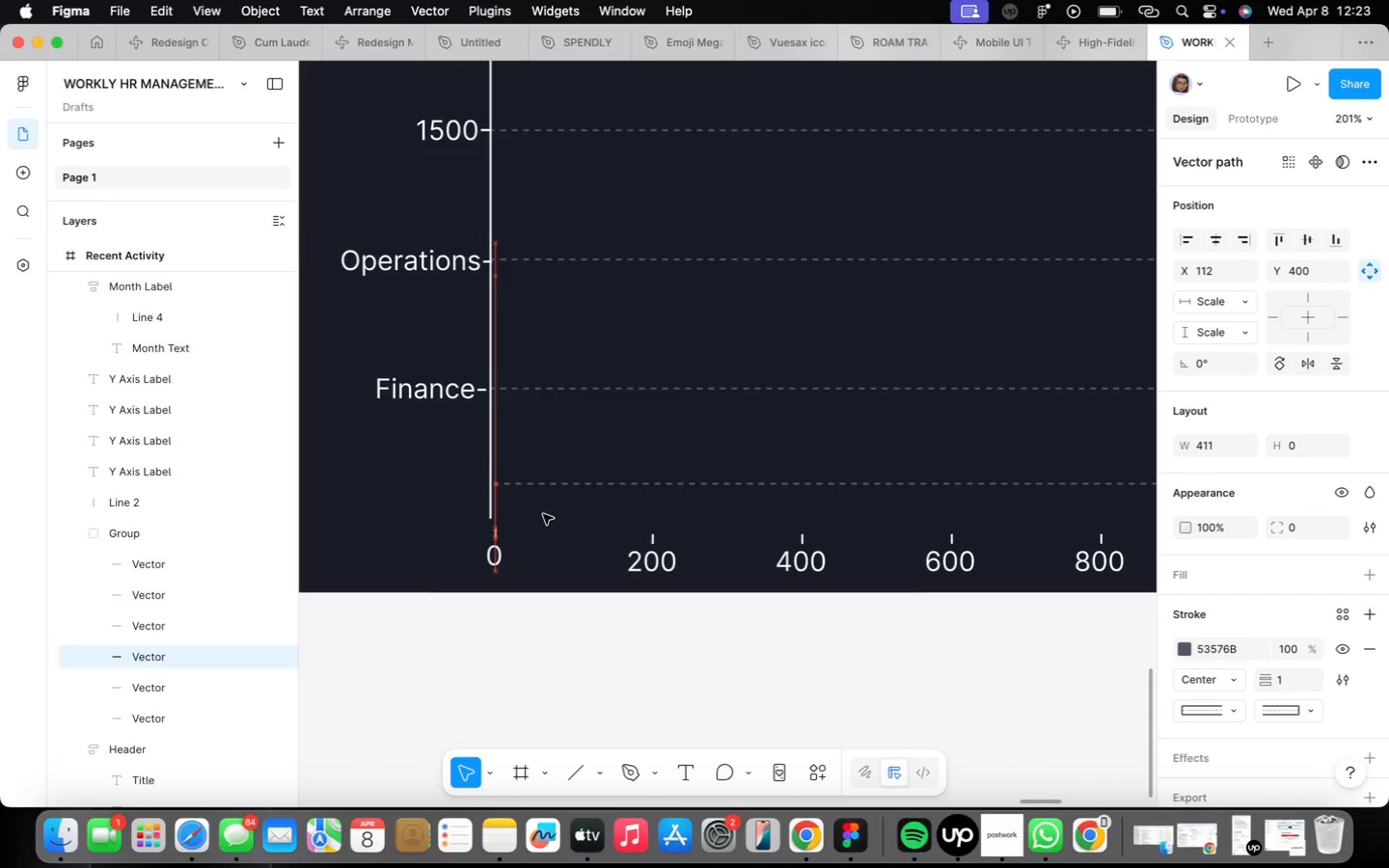 
key(ArrowUp)
 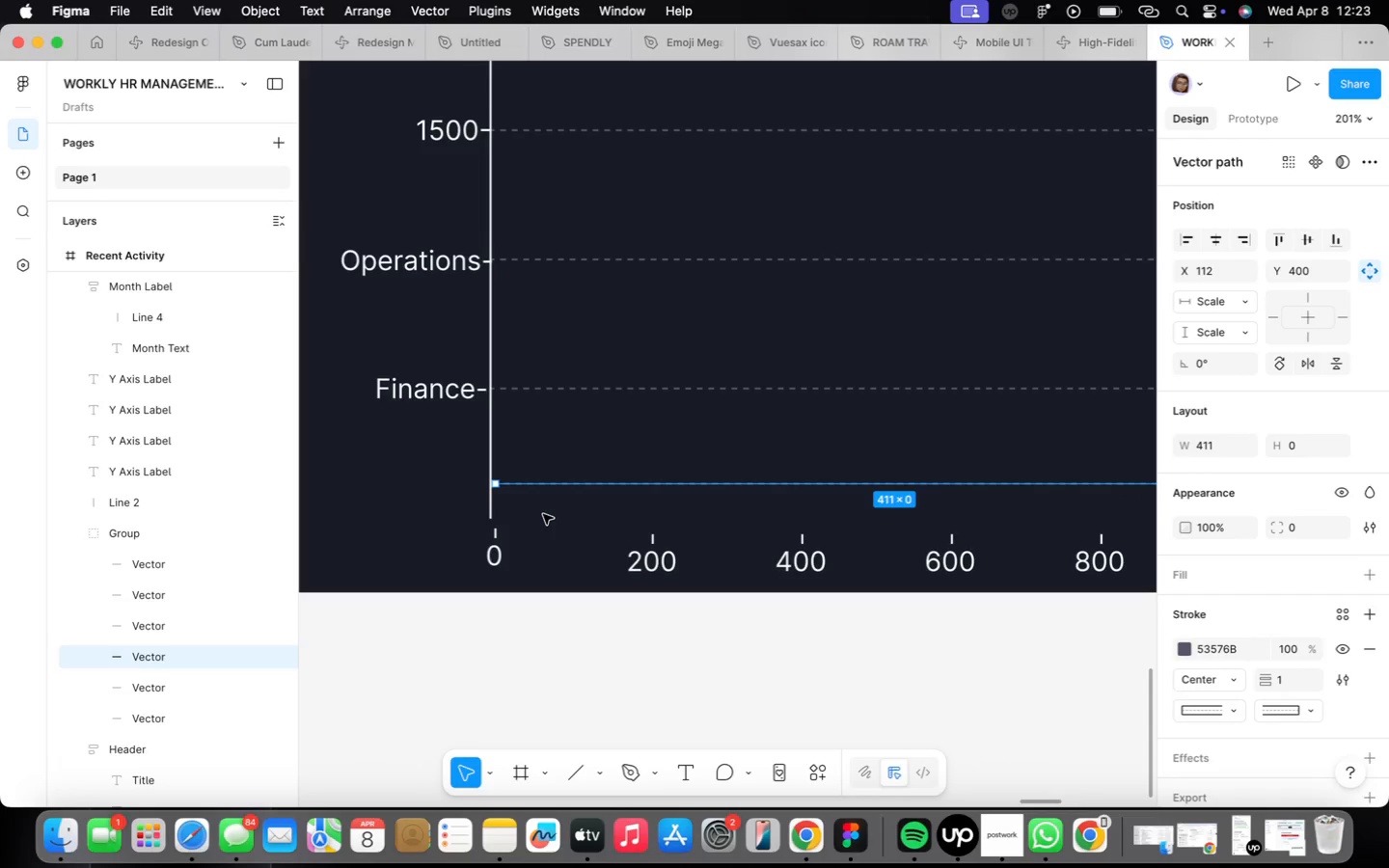 
key(ArrowUp)
 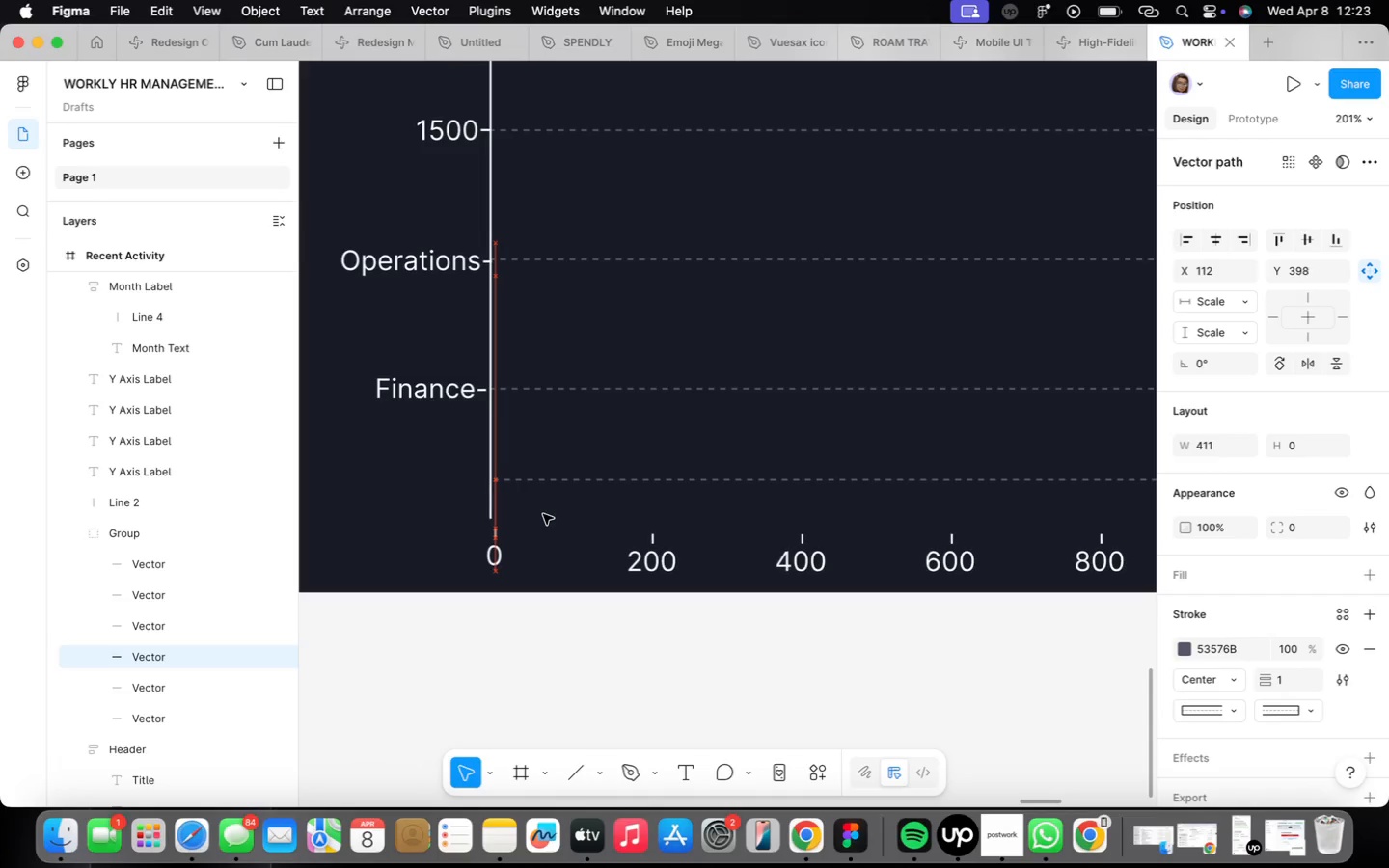 
key(ArrowUp)
 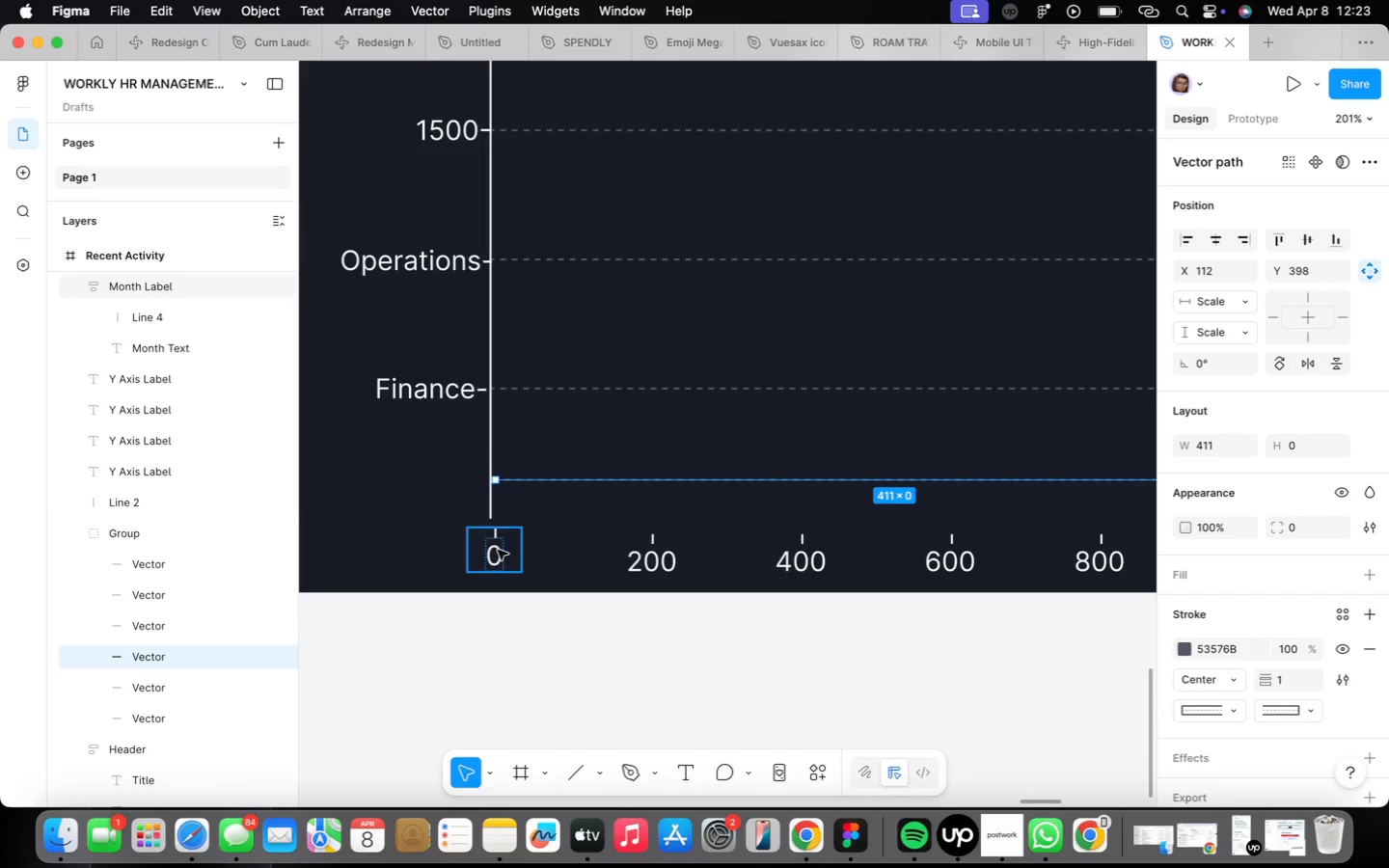 
left_click([493, 510])
 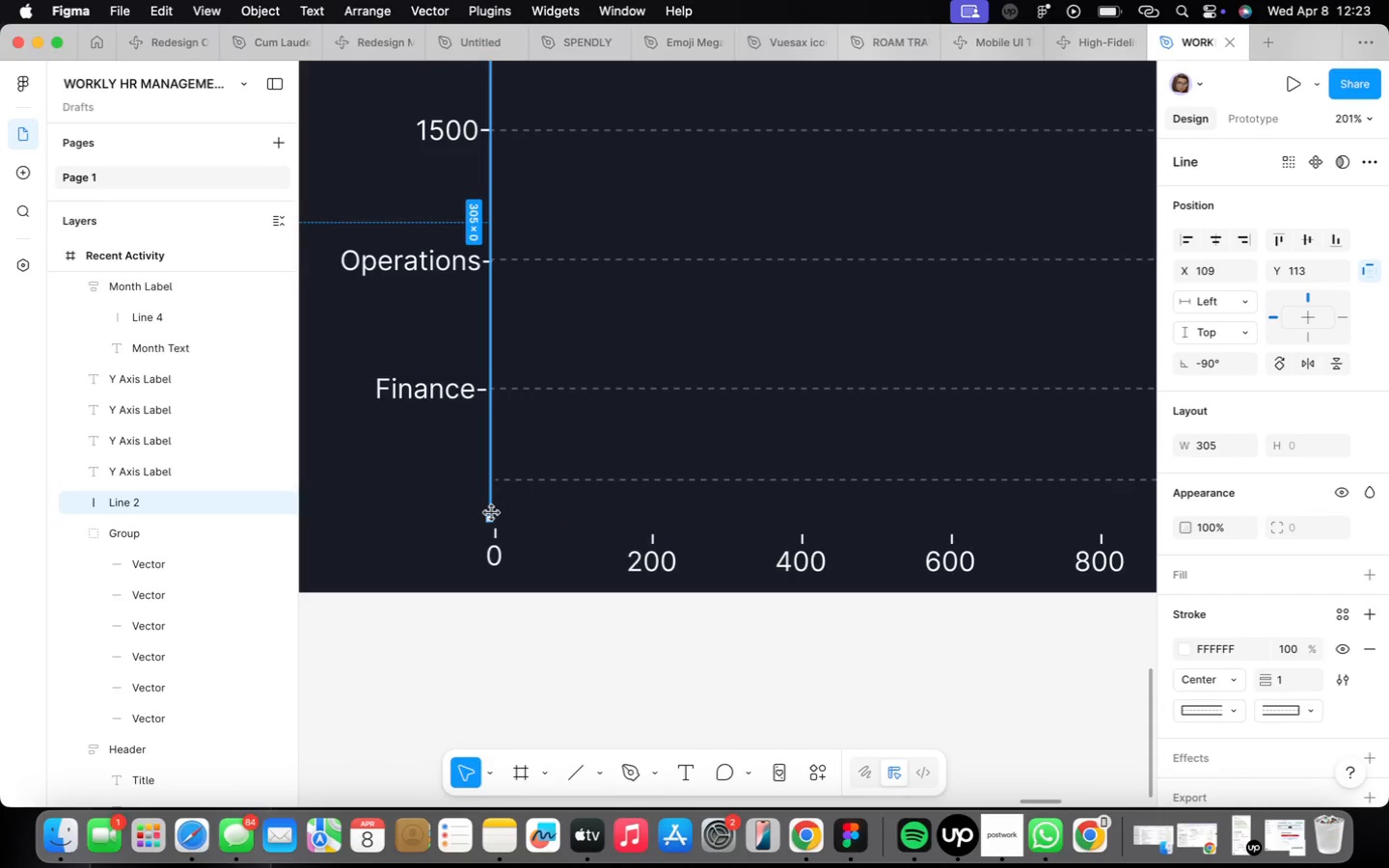 
hold_key(key=ShiftLeft, duration=1.12)
left_click_drag(start_coordinate=[492, 513], to_coordinate=[495, 485])
 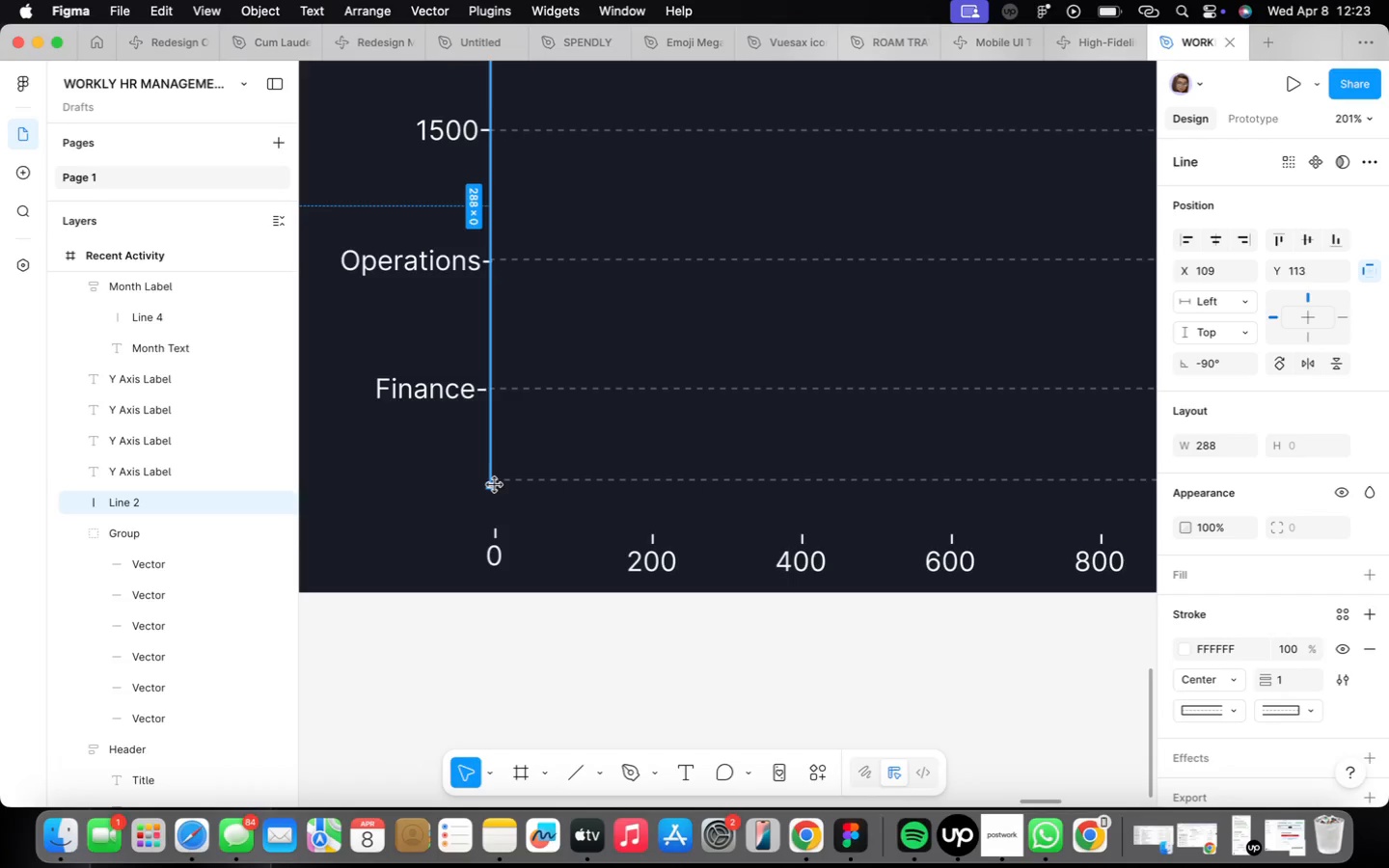 
scroll: coordinate [495, 485], scroll_direction: down, amount: 3.0
 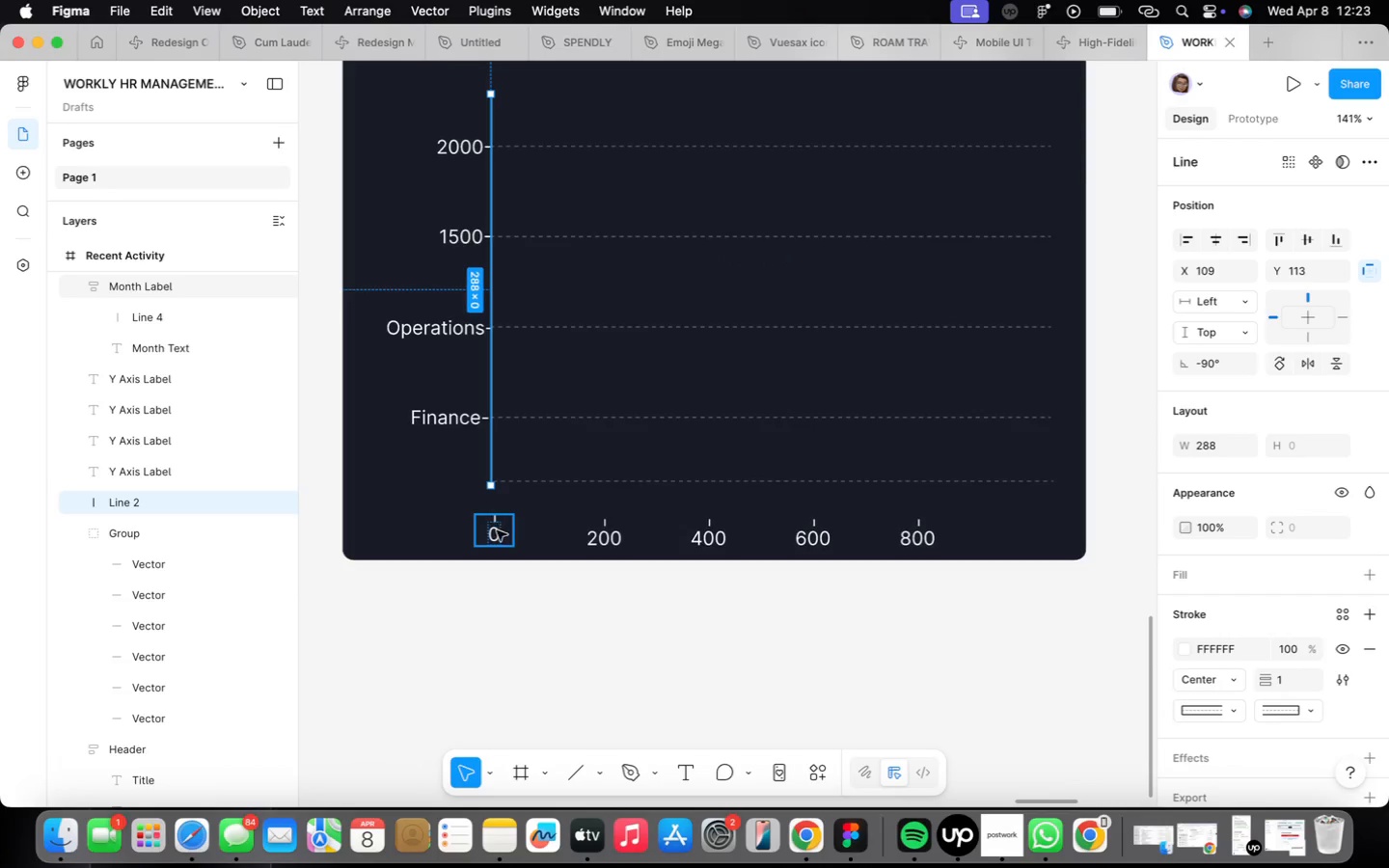 
left_click([498, 529])
 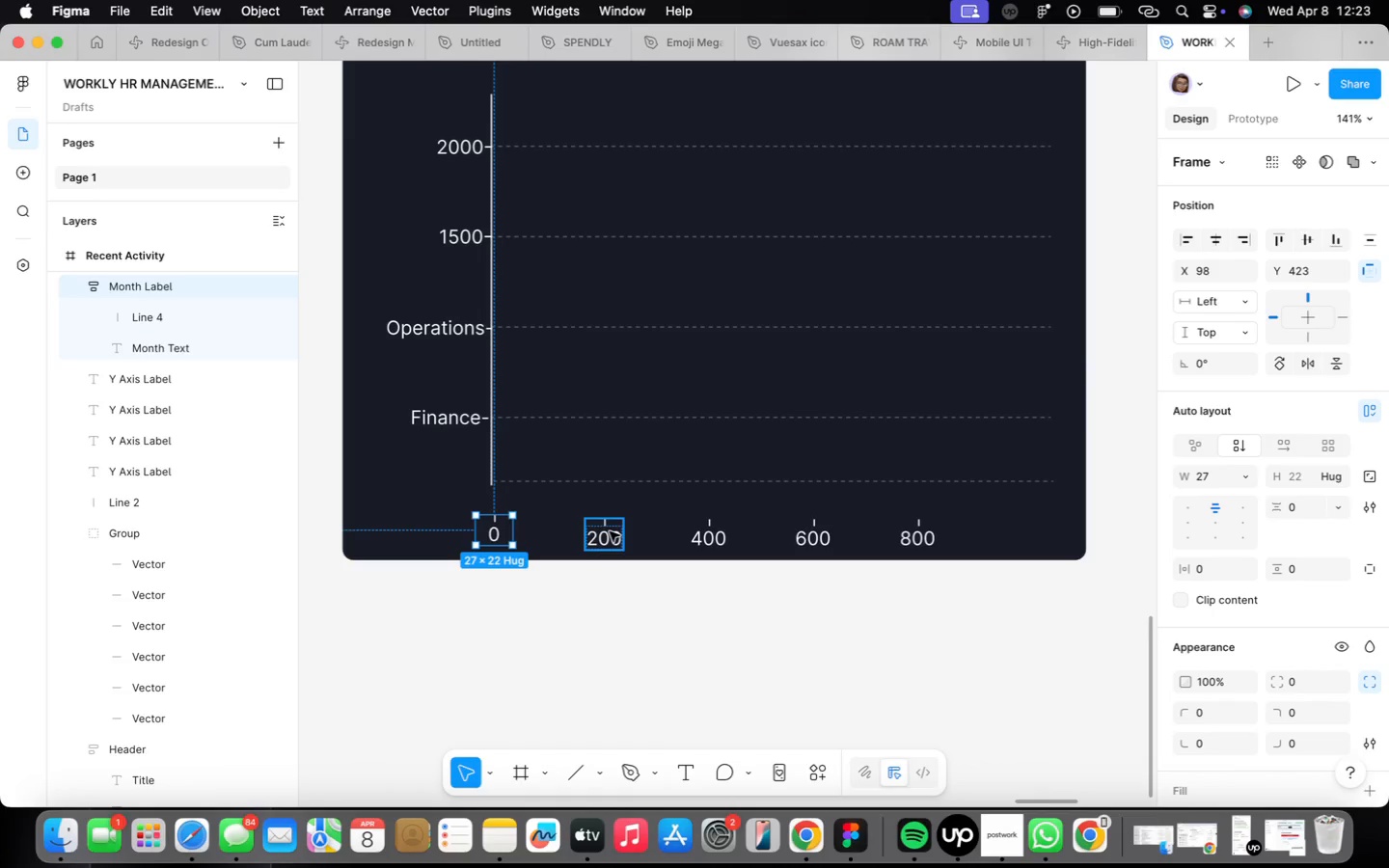 
hold_key(key=ShiftLeft, duration=2.45)
left_click([610, 531])
 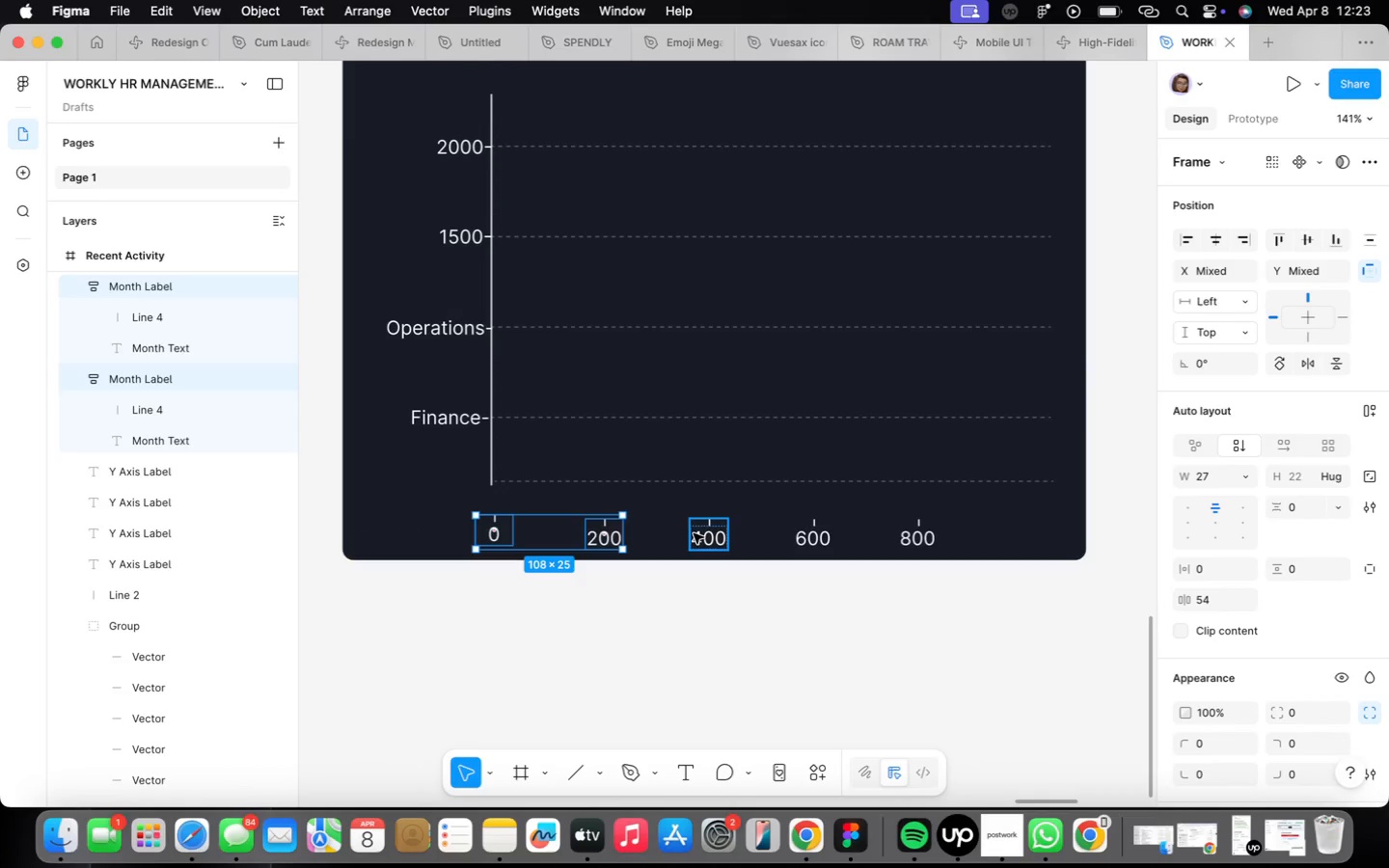 
left_click([694, 532])
 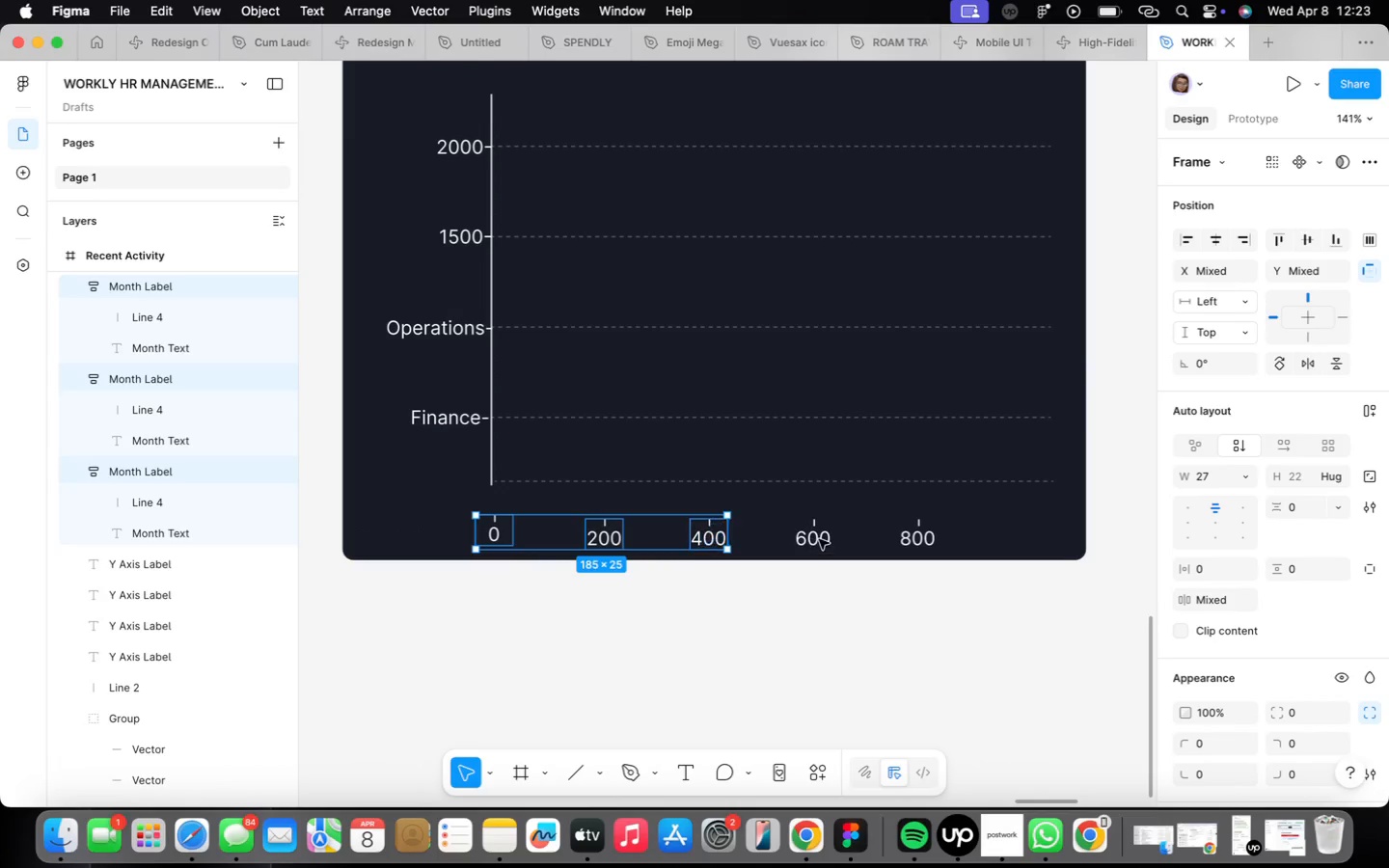 
left_click([819, 538])
 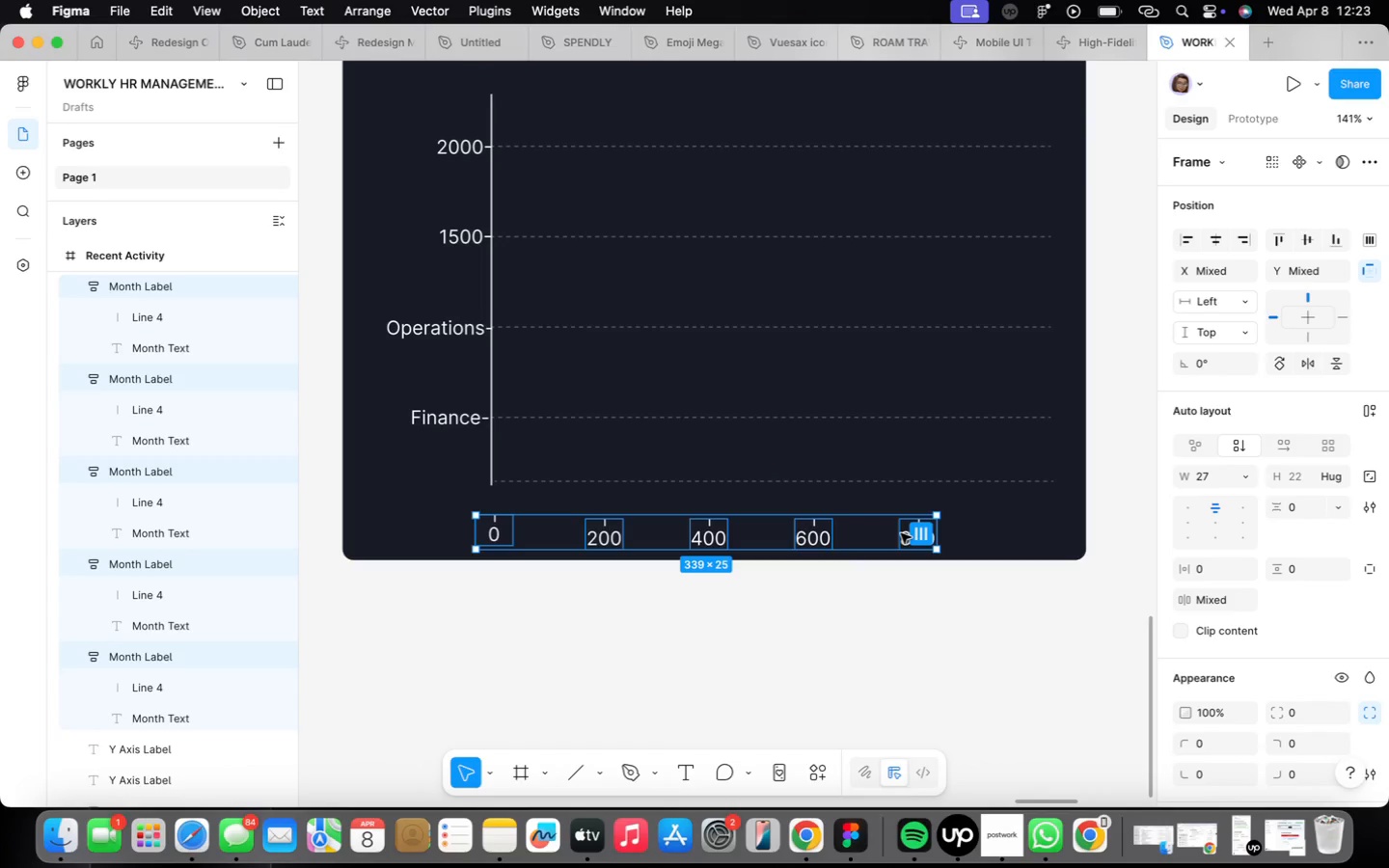 
hold_key(key=ArrowUp, duration=1.56)
 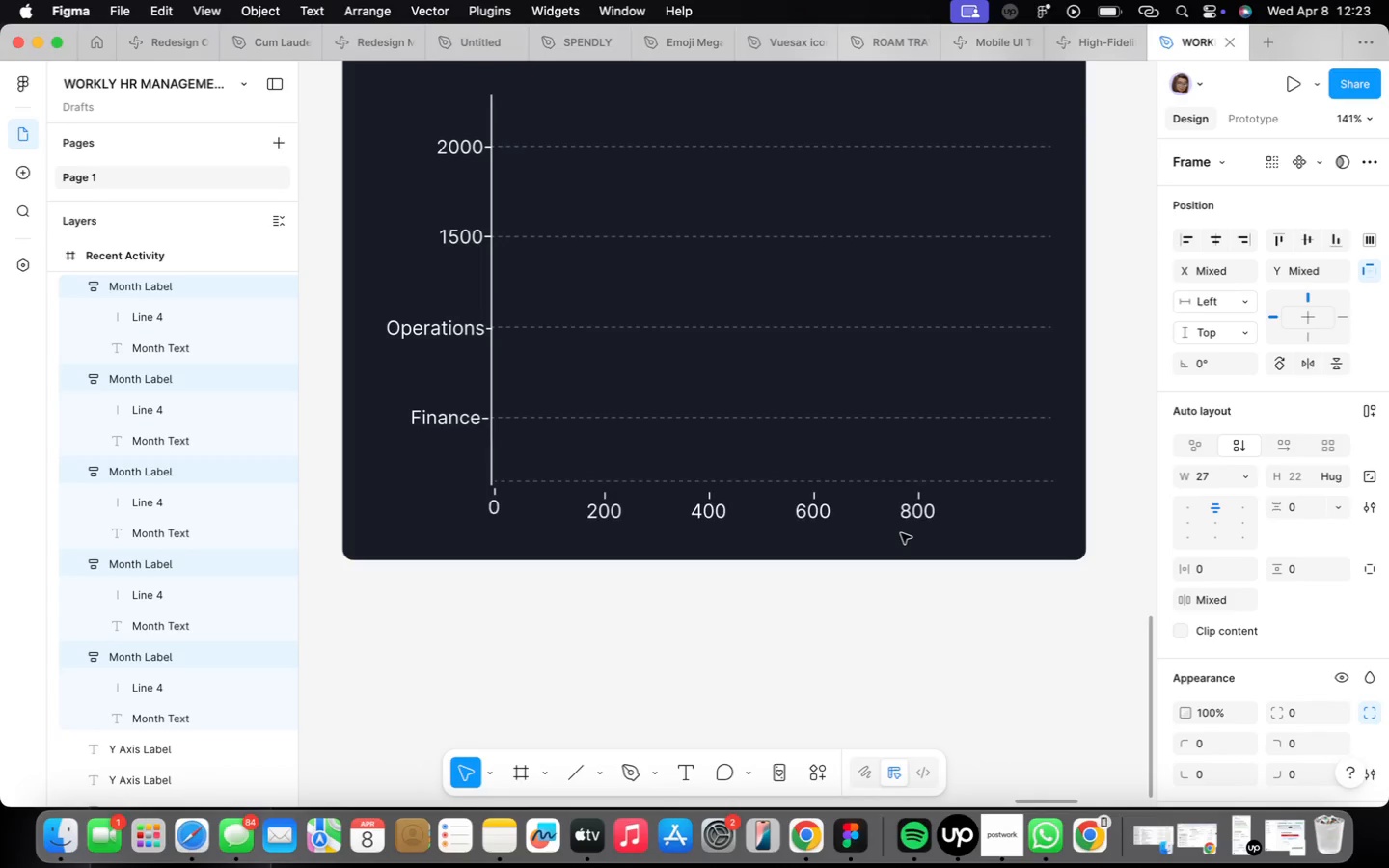 
hold_key(key=ArrowUp, duration=0.86)
 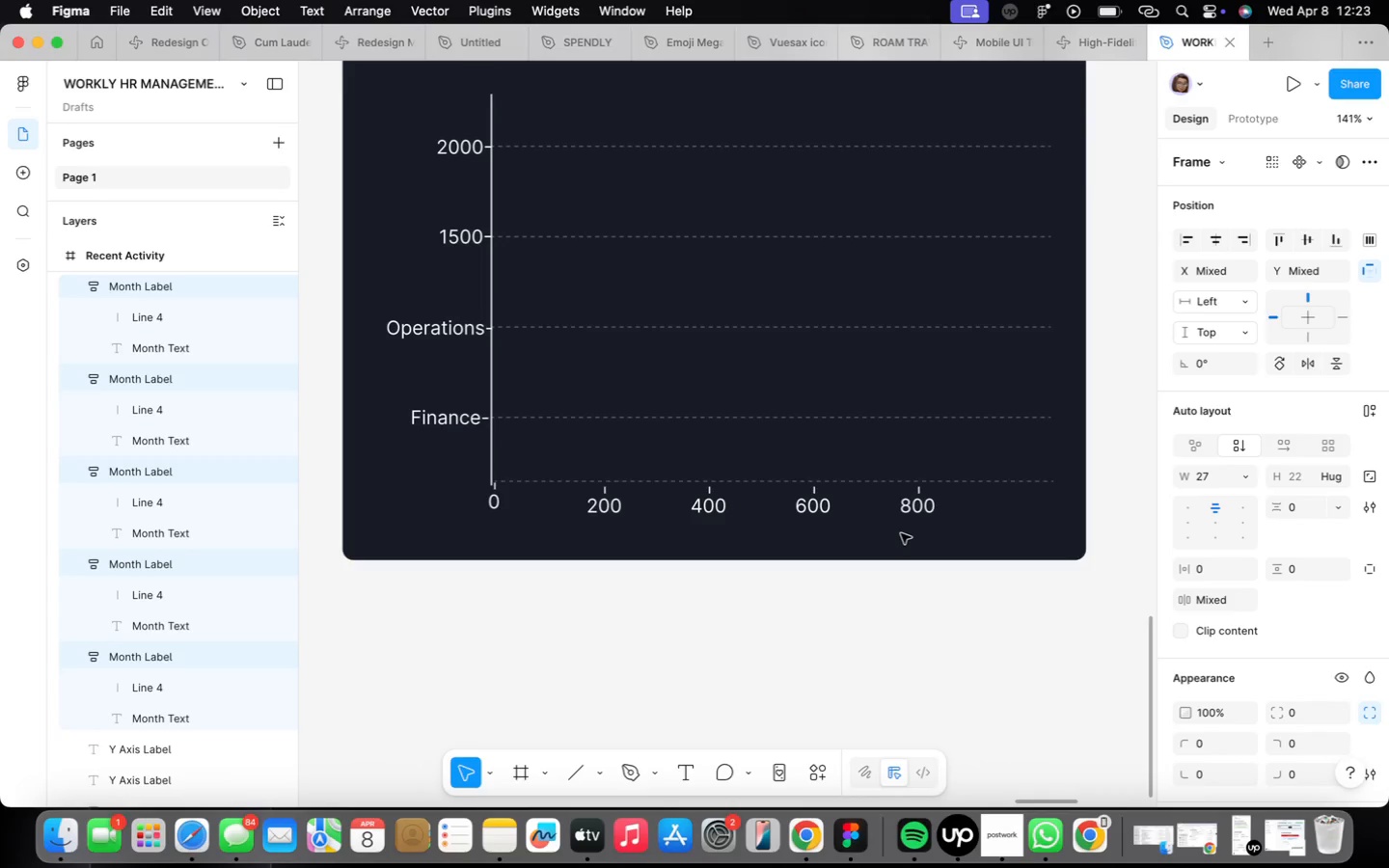 
key(ArrowUp)
 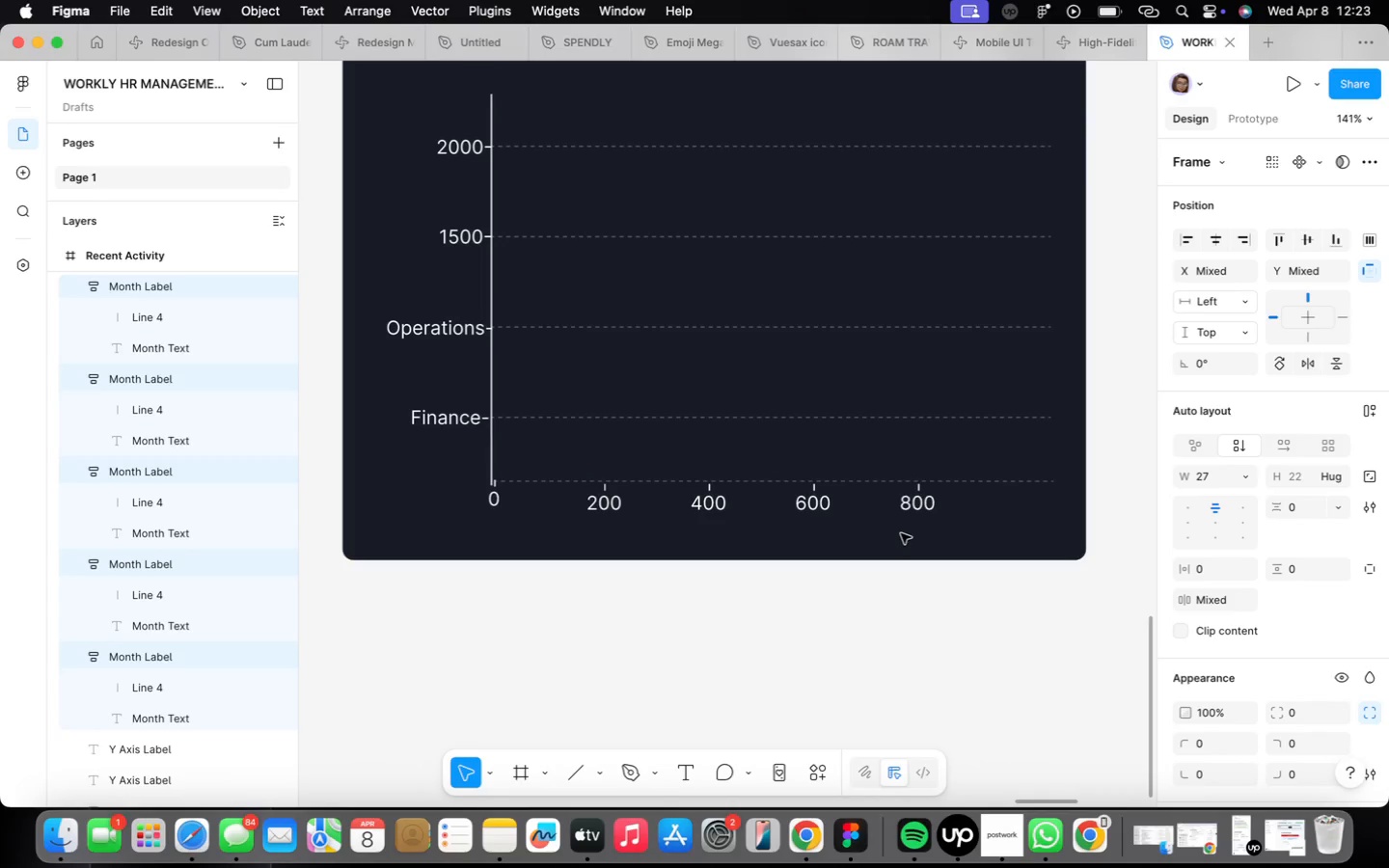 
key(ArrowUp)
 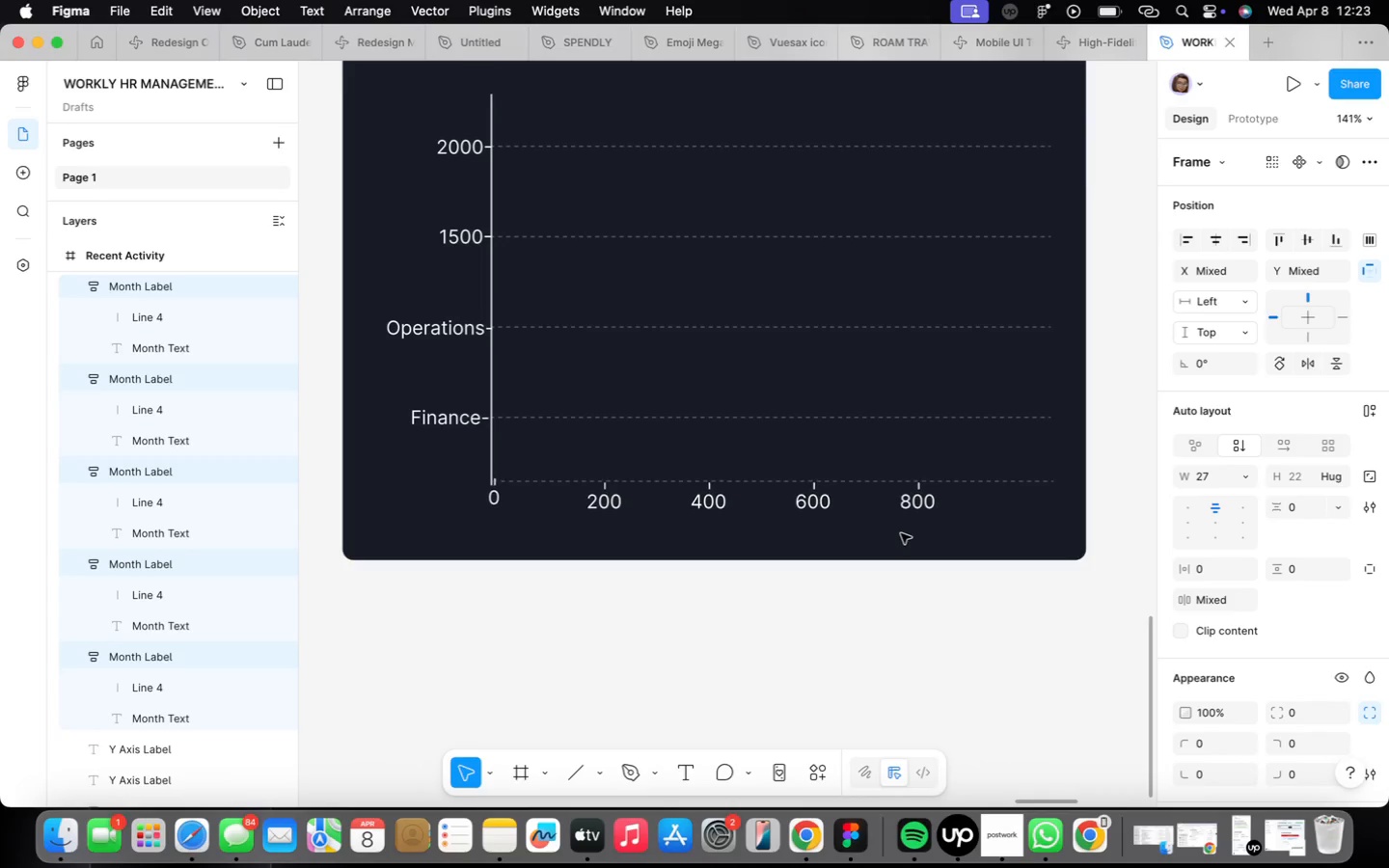 
key(ArrowUp)
 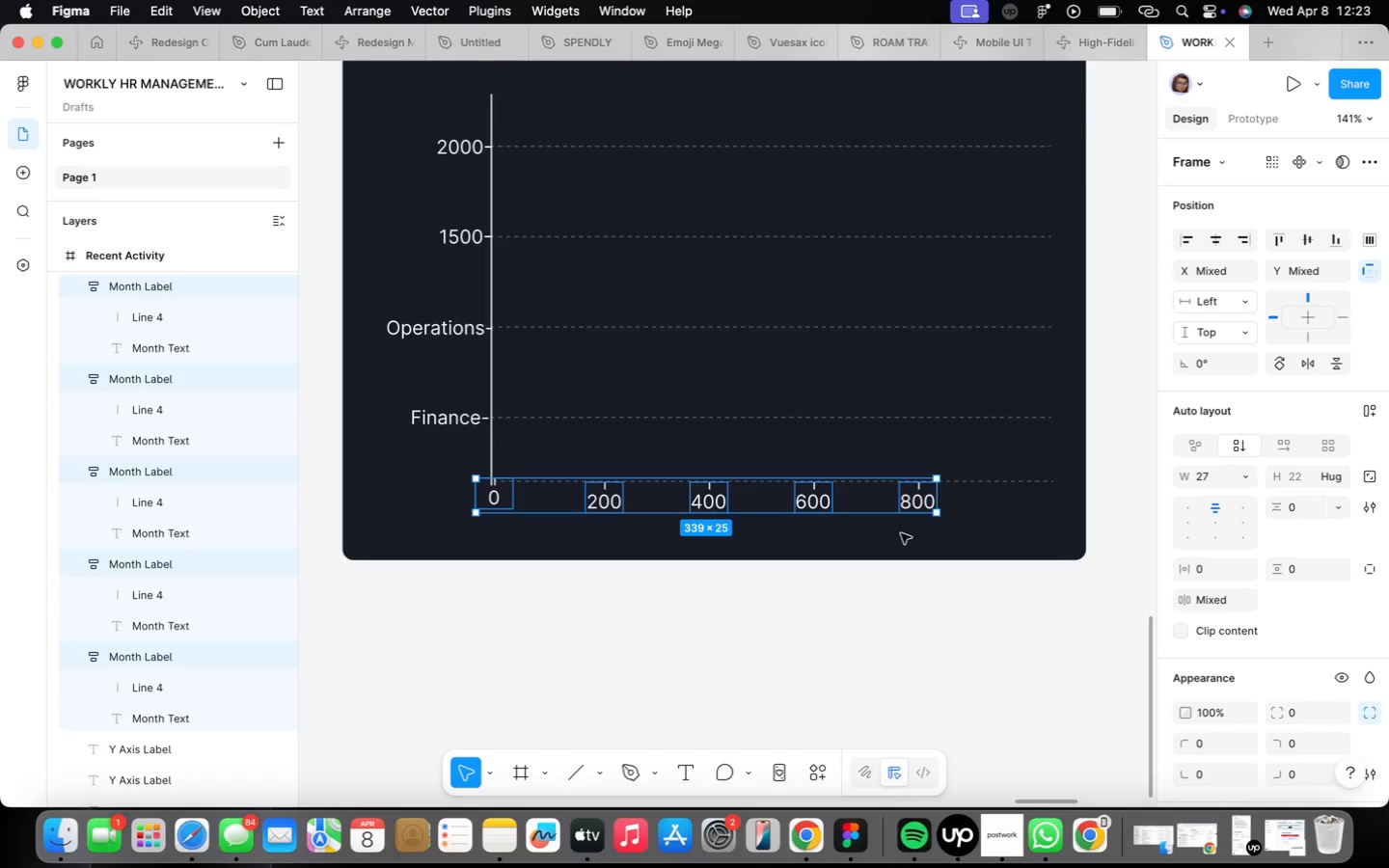 
key(ArrowLeft)
 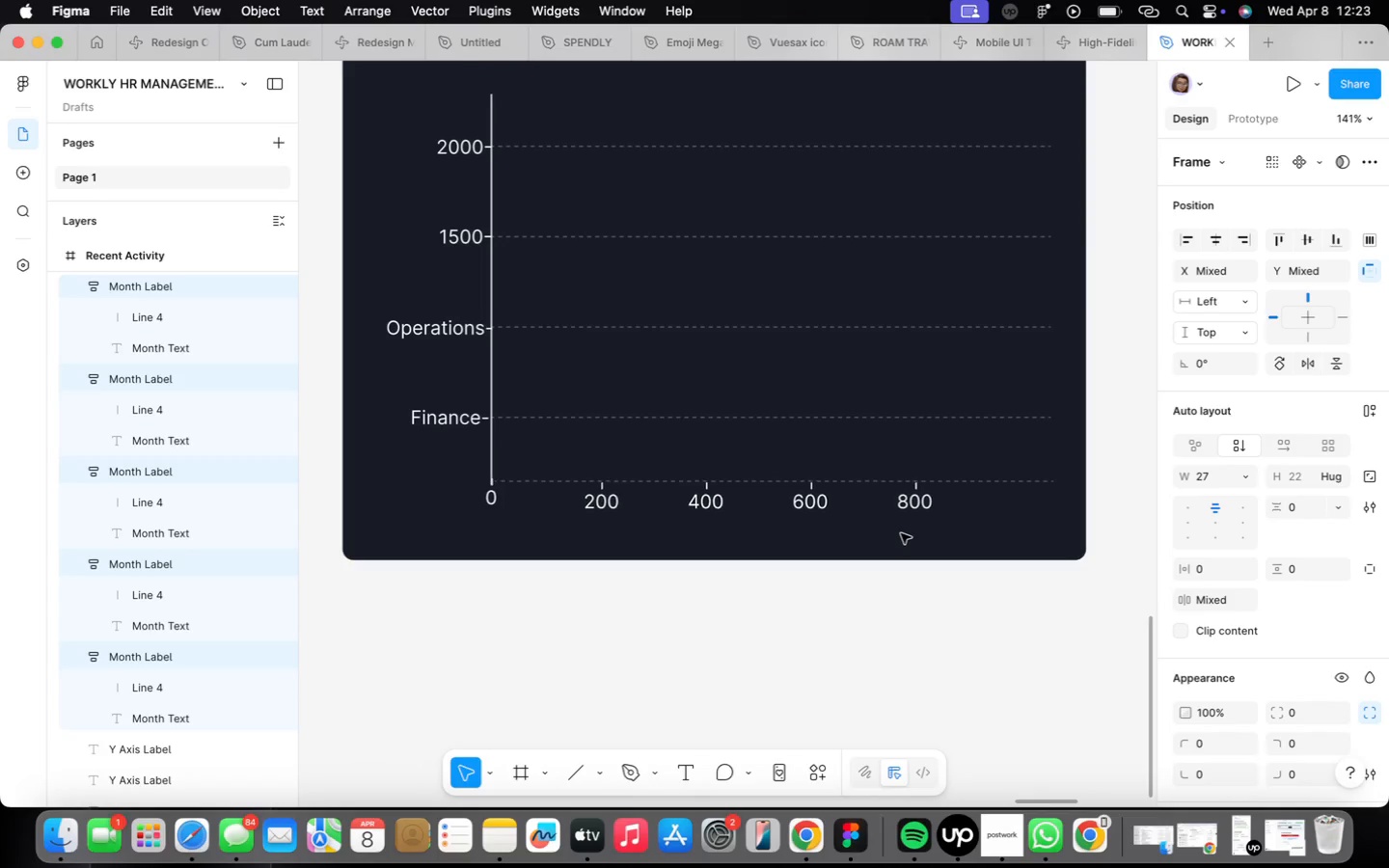 
key(ArrowLeft)
 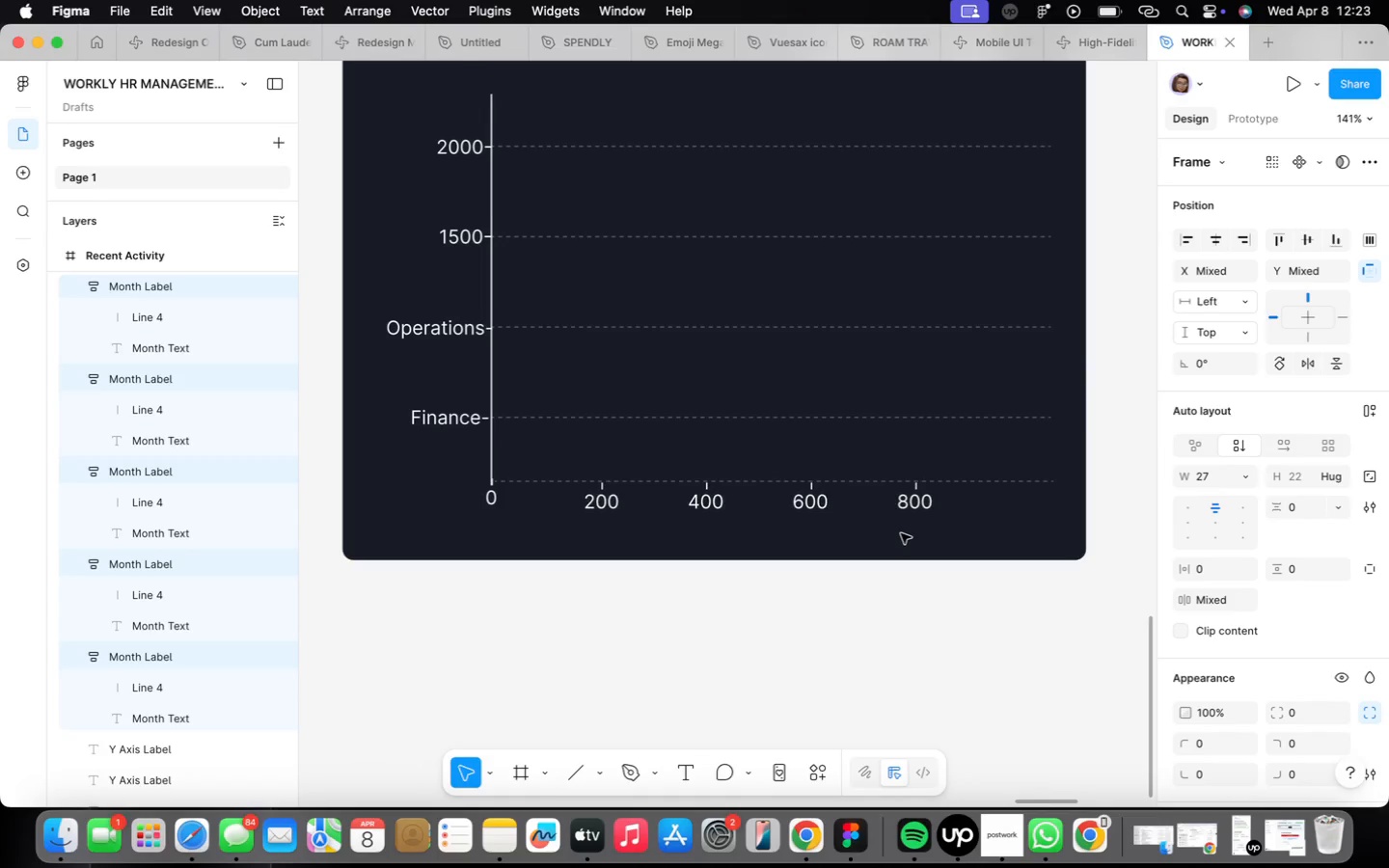 
key(ArrowLeft)
 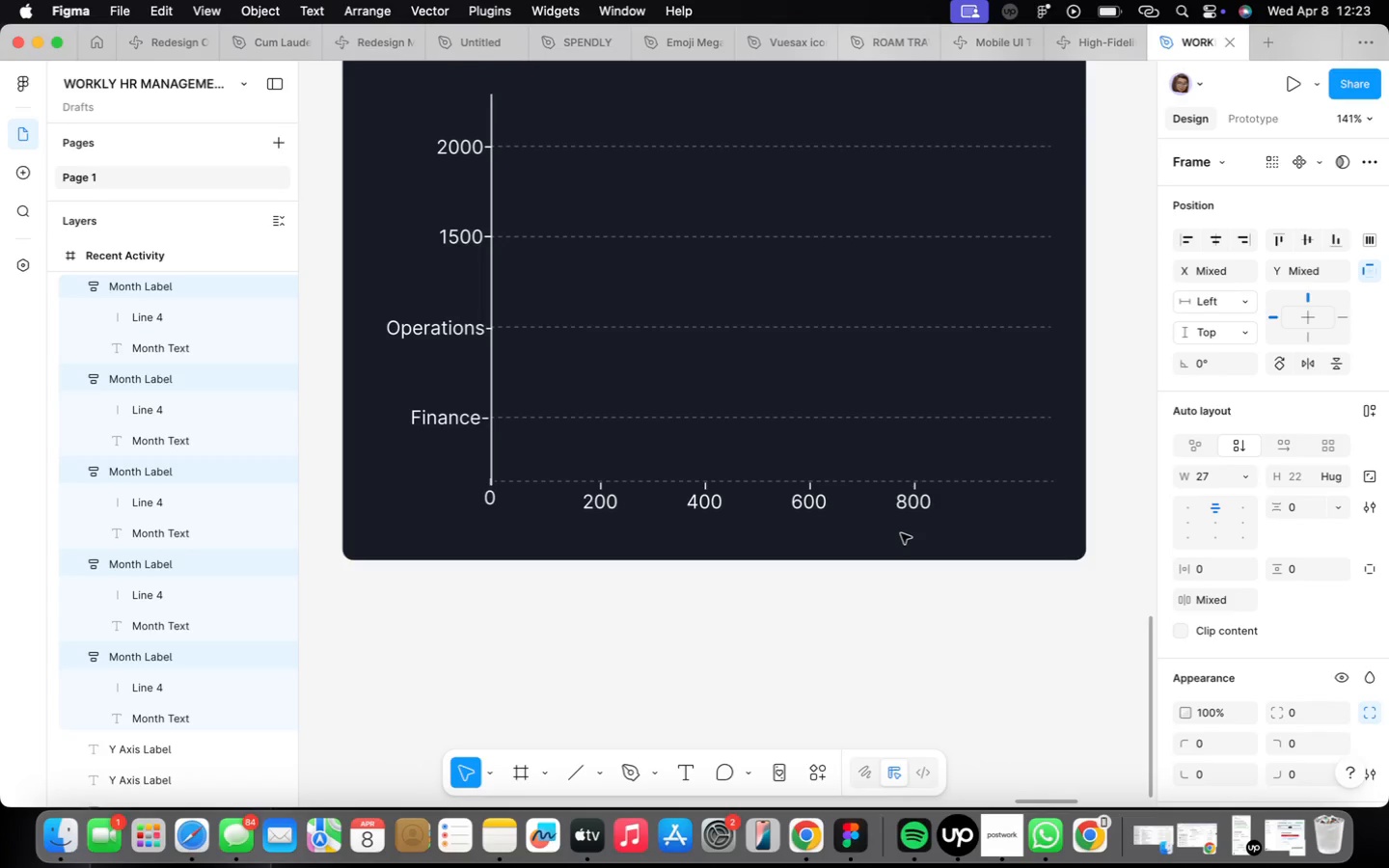 
key(ArrowRight)
 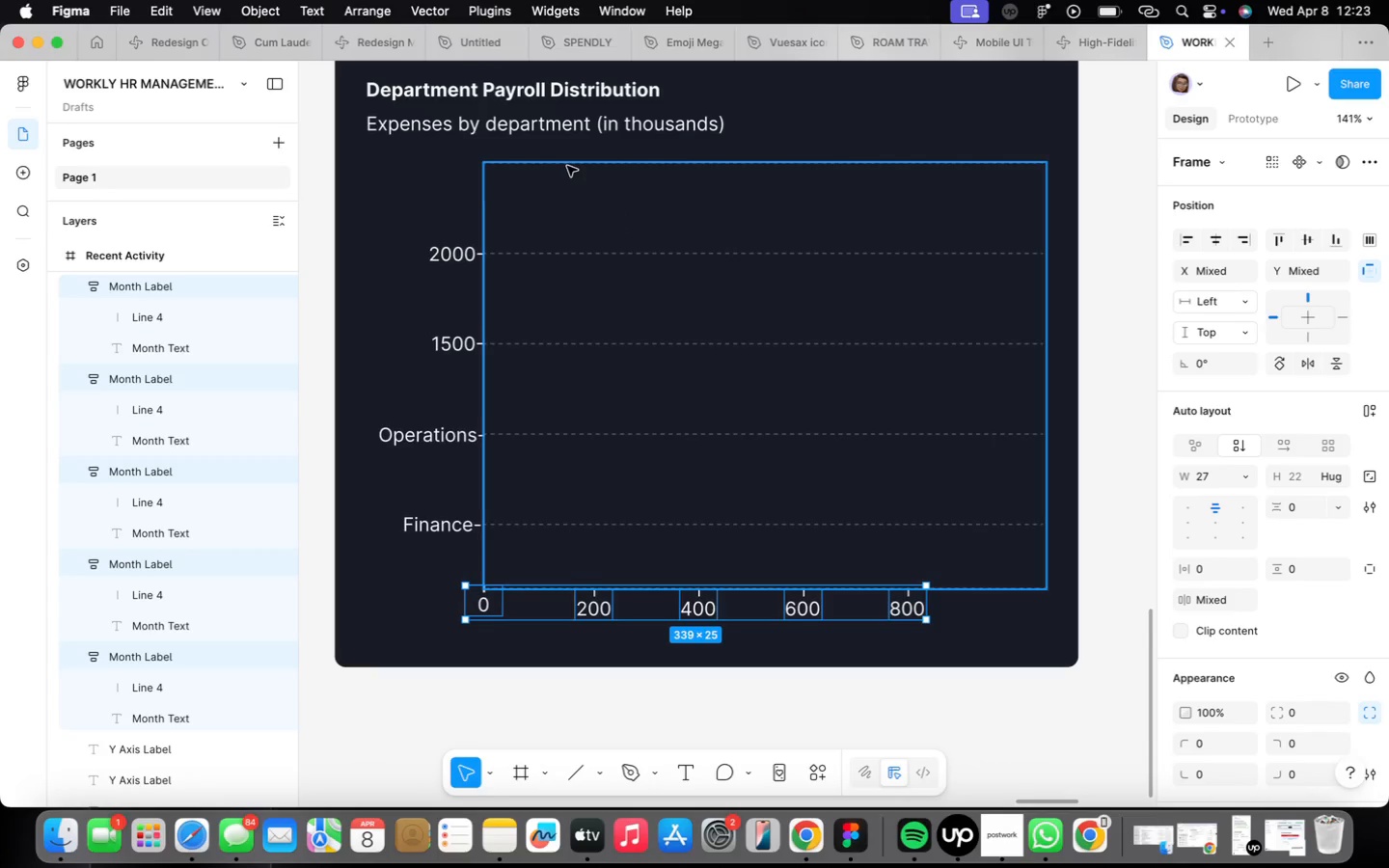 
wait(5.17)
 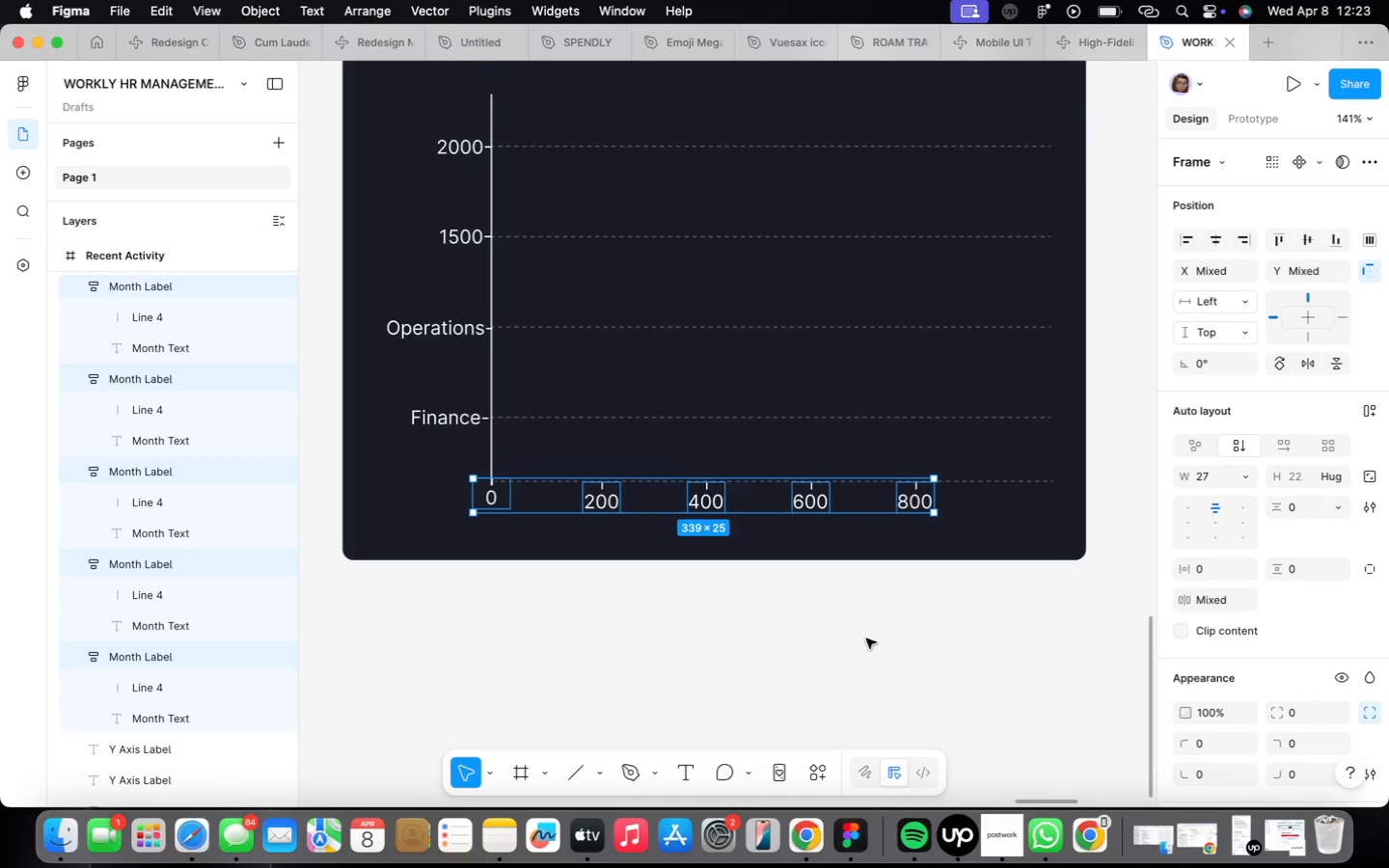 
left_click([457, 353])
 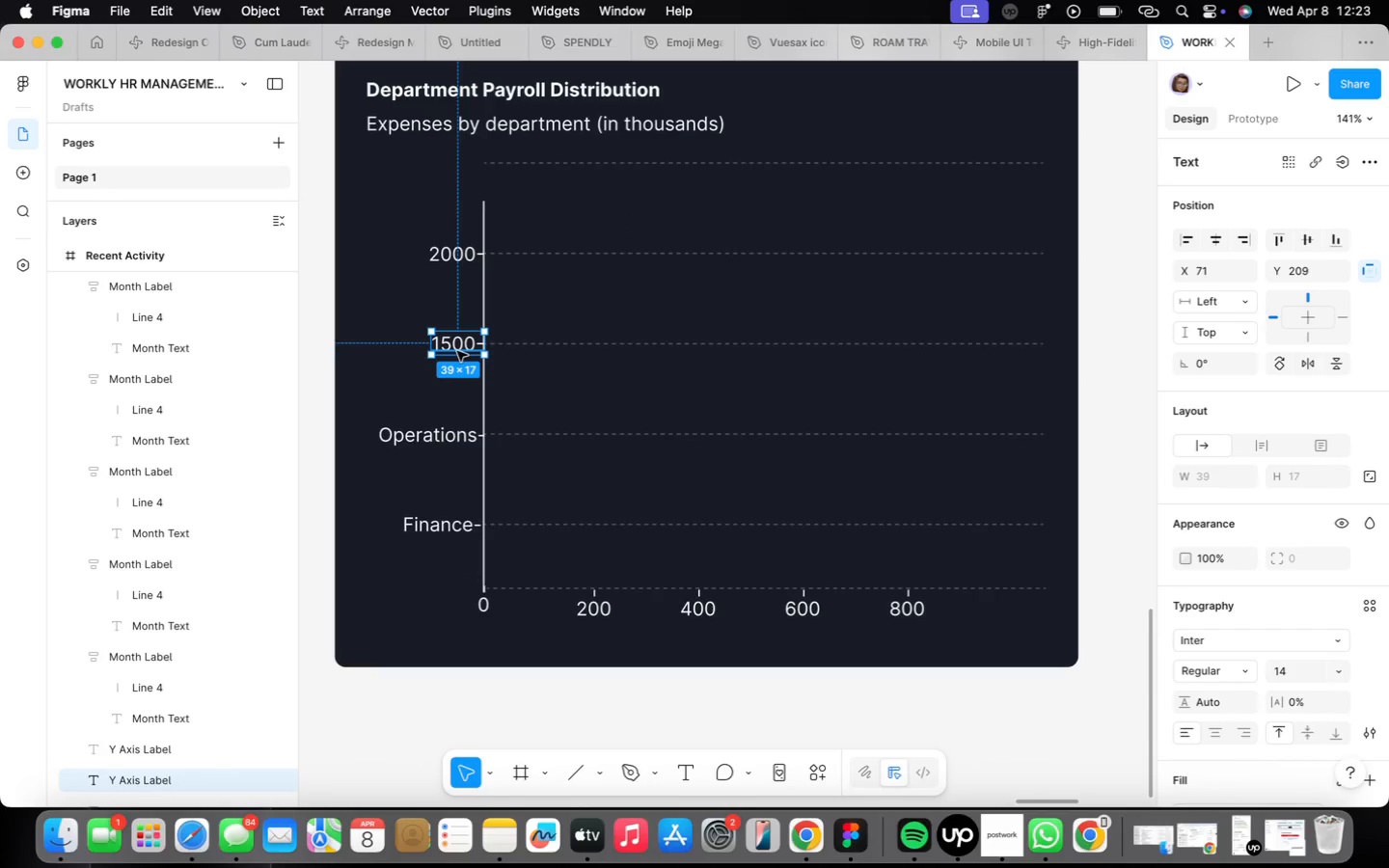 
hold_key(key=ArrowLeft, duration=1.51)
 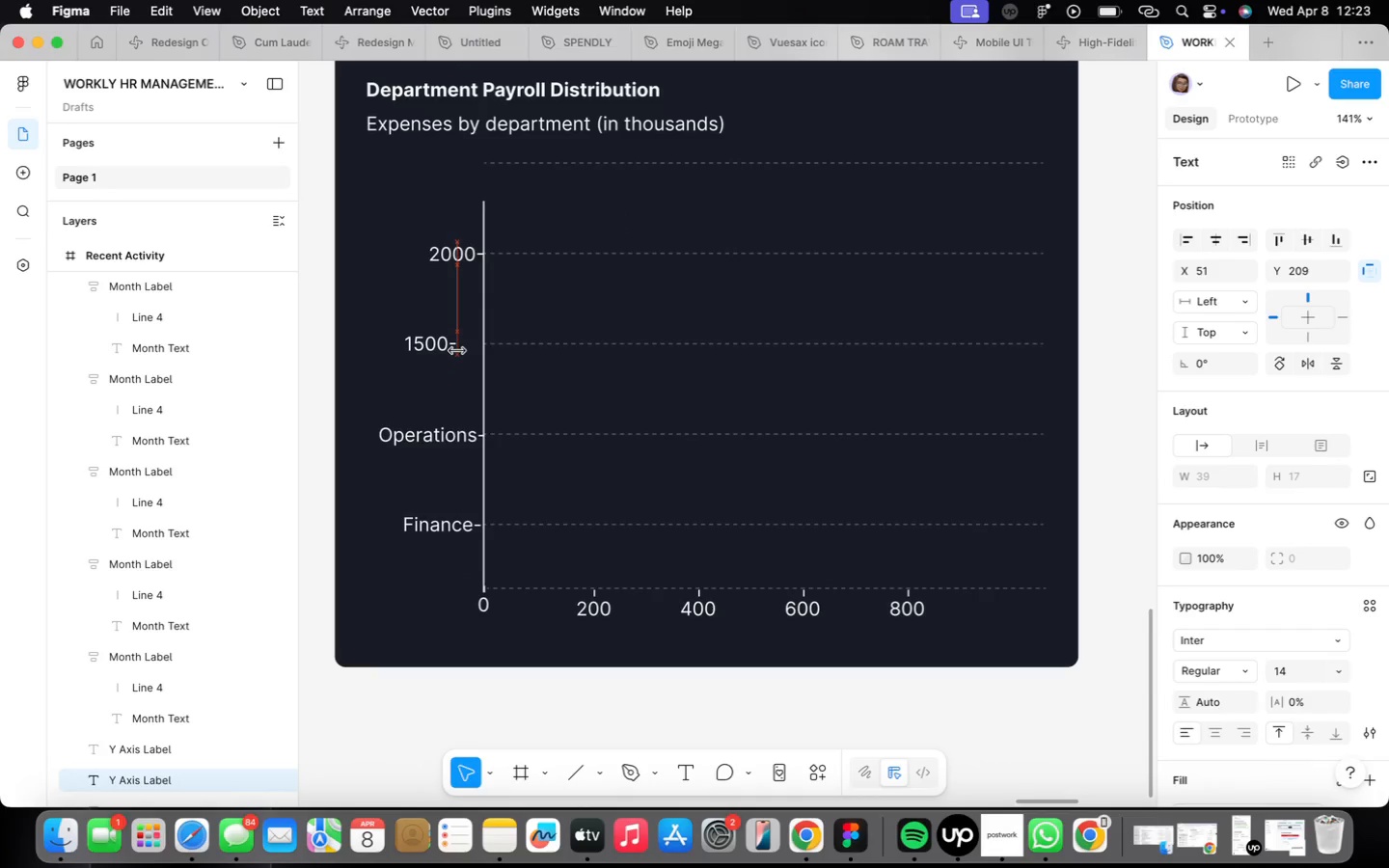 
hold_key(key=ArrowLeft, duration=0.78)
 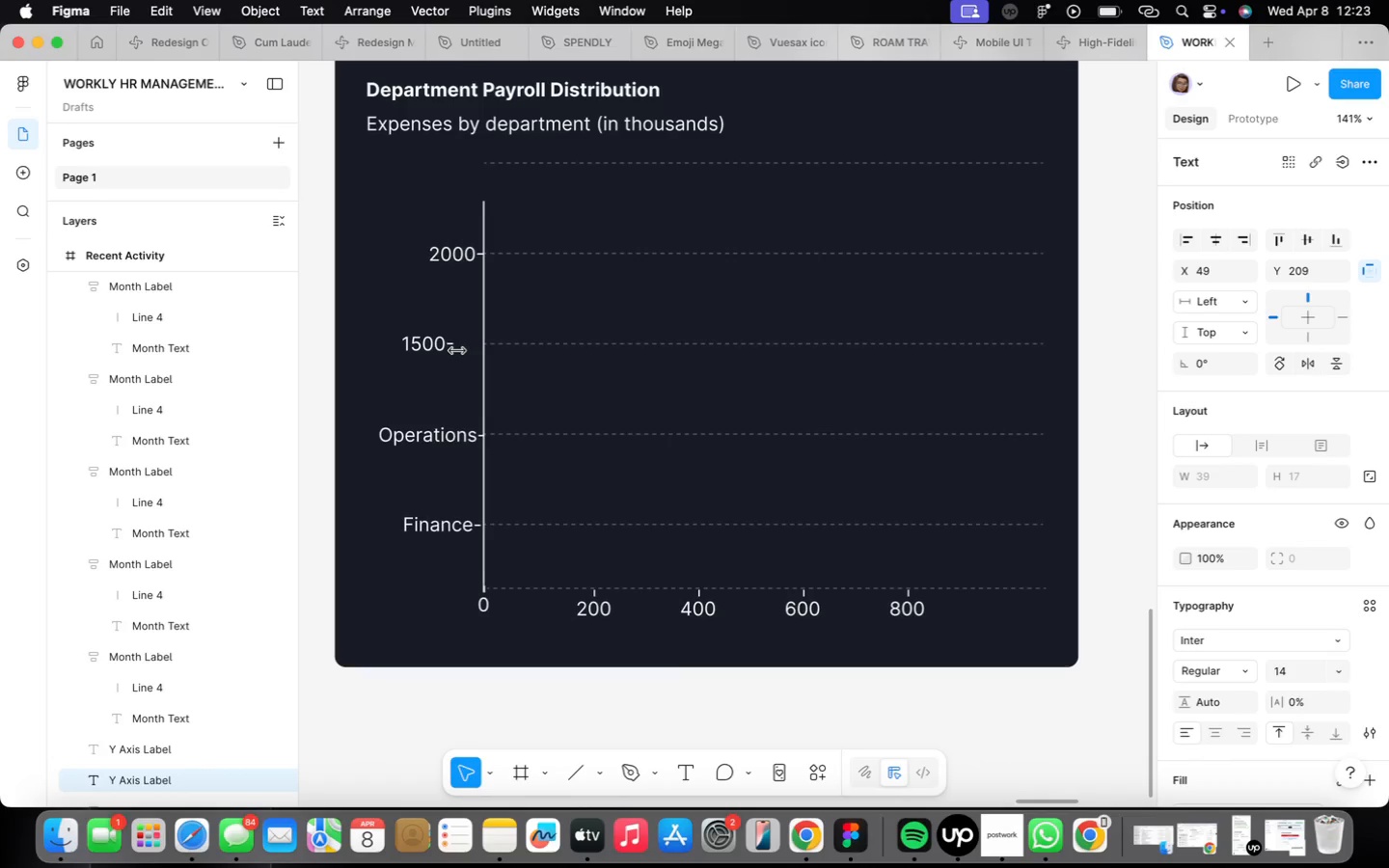 
hold_key(key=ArrowLeft, duration=1.3)
 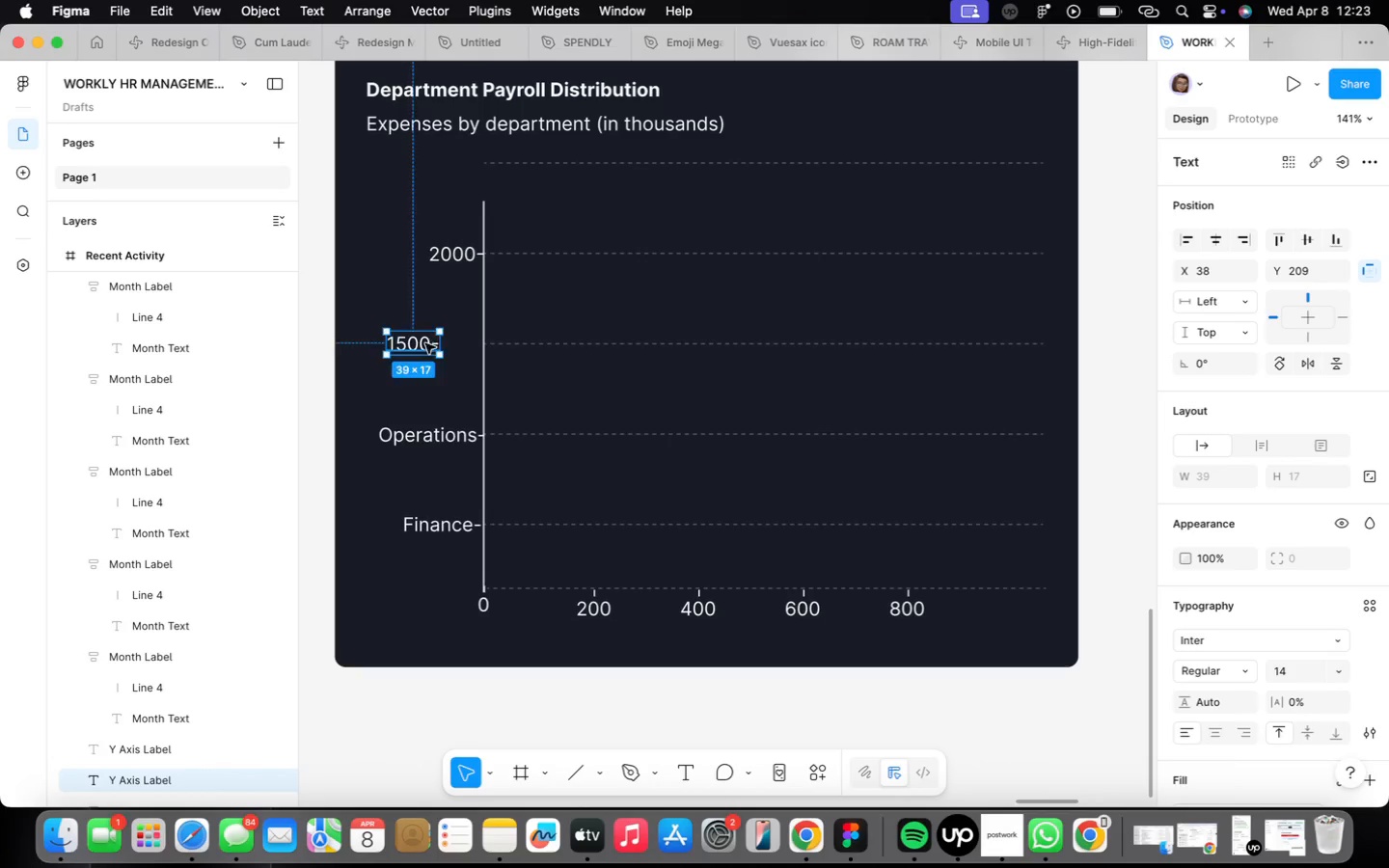 
double_click([427, 342])
 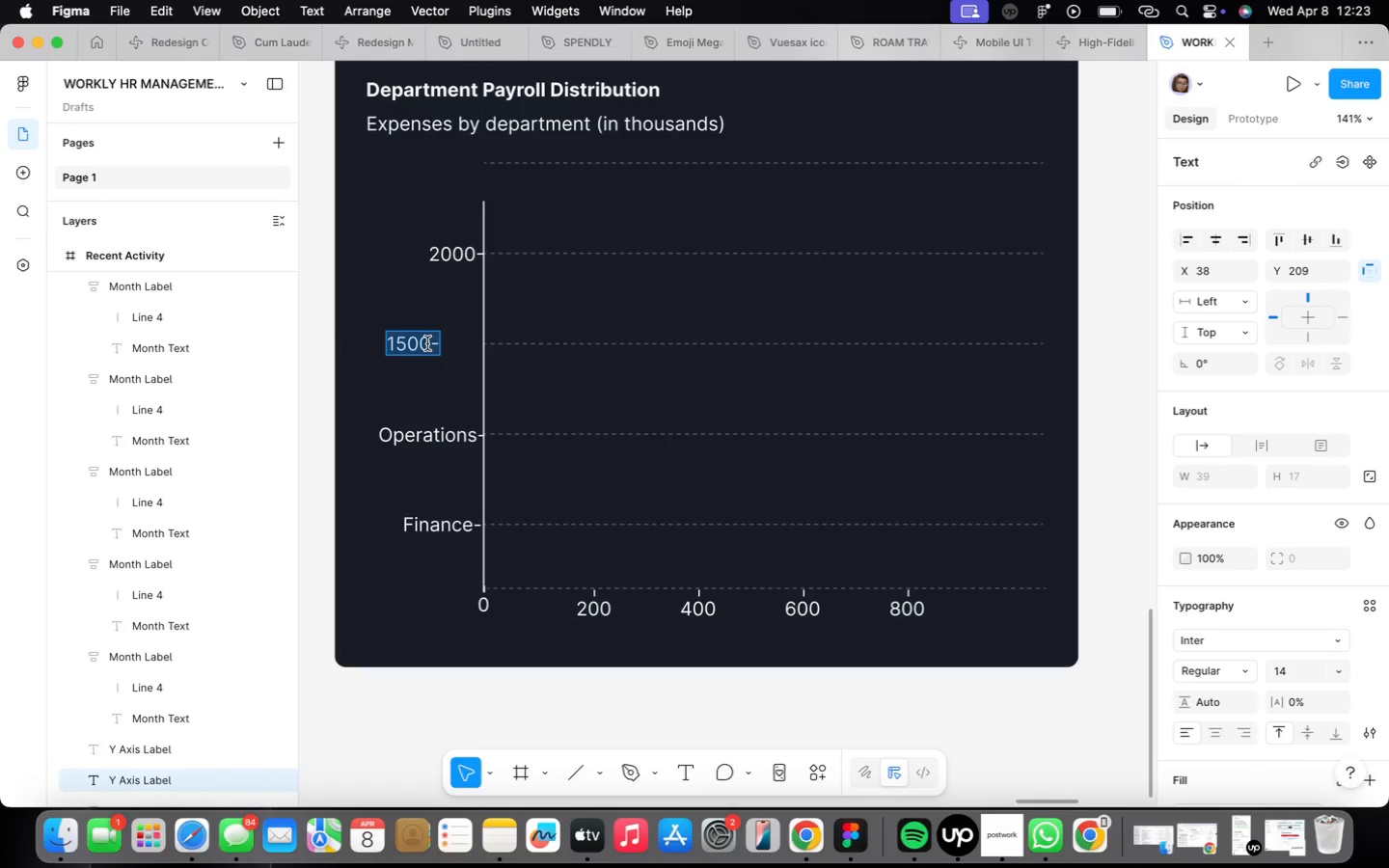 
type(Marketig)
key(Backspace)
type(ng-)
 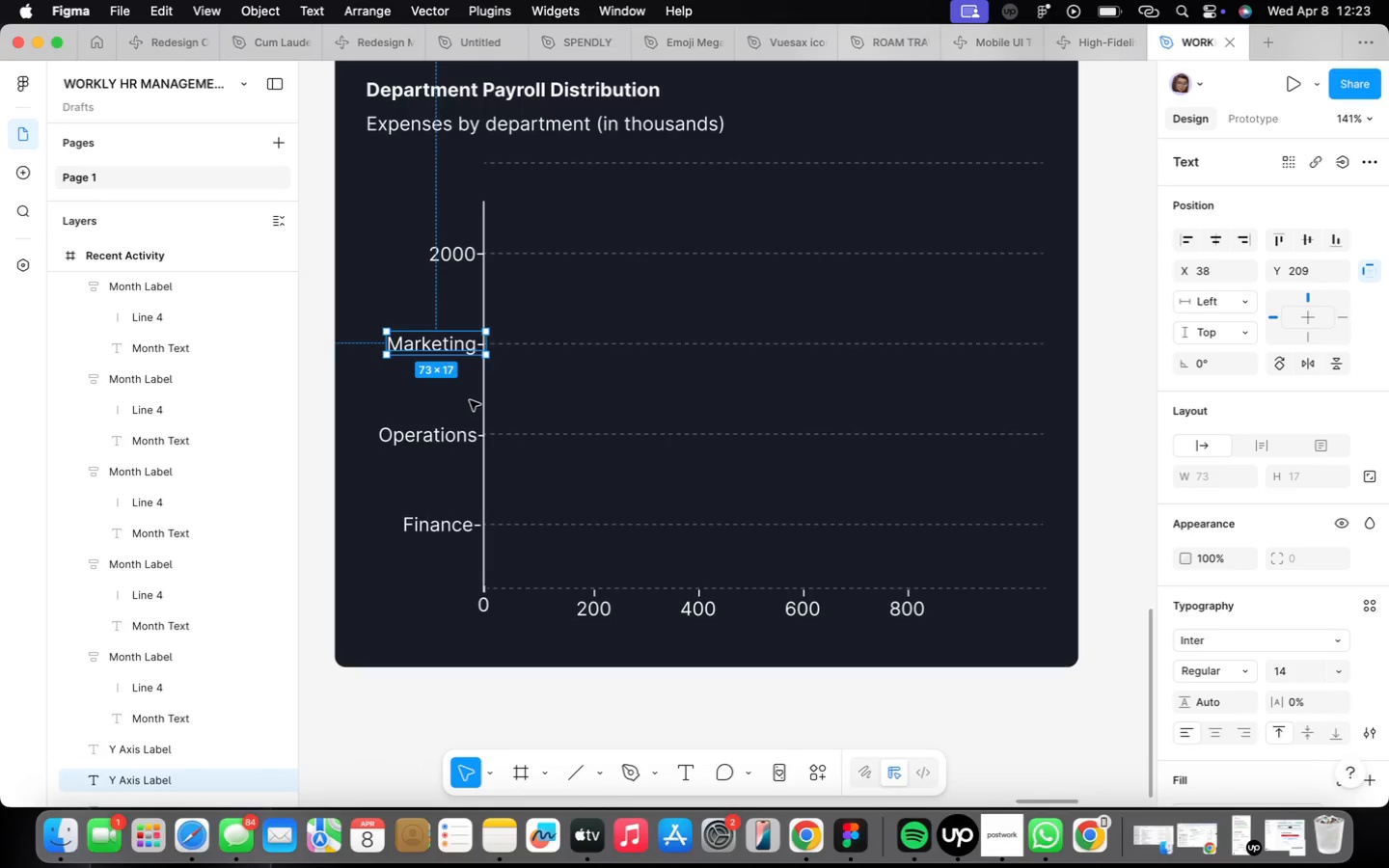 
key(ArrowLeft)
 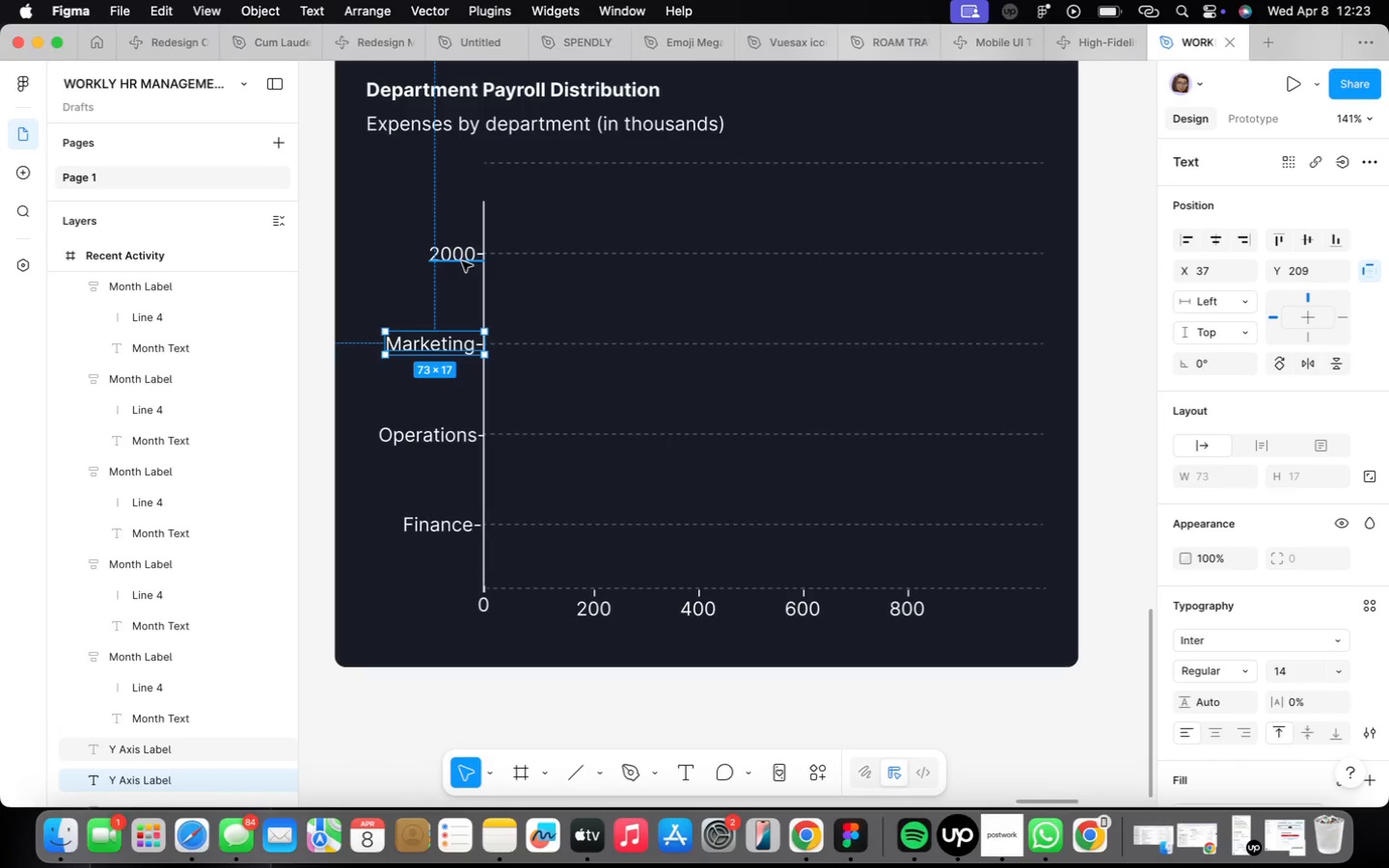 
left_click([466, 248])
 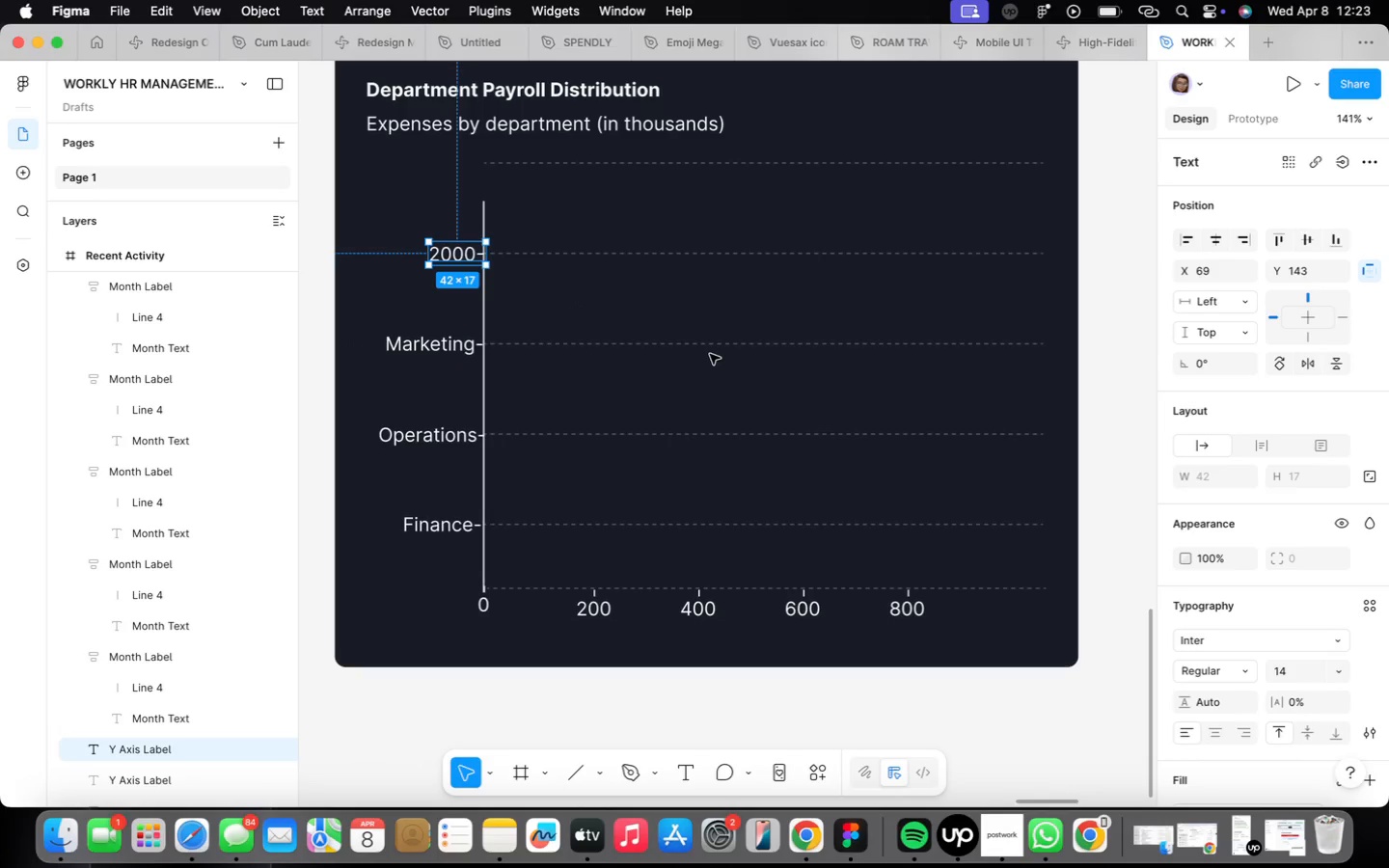 
left_click([714, 346])
 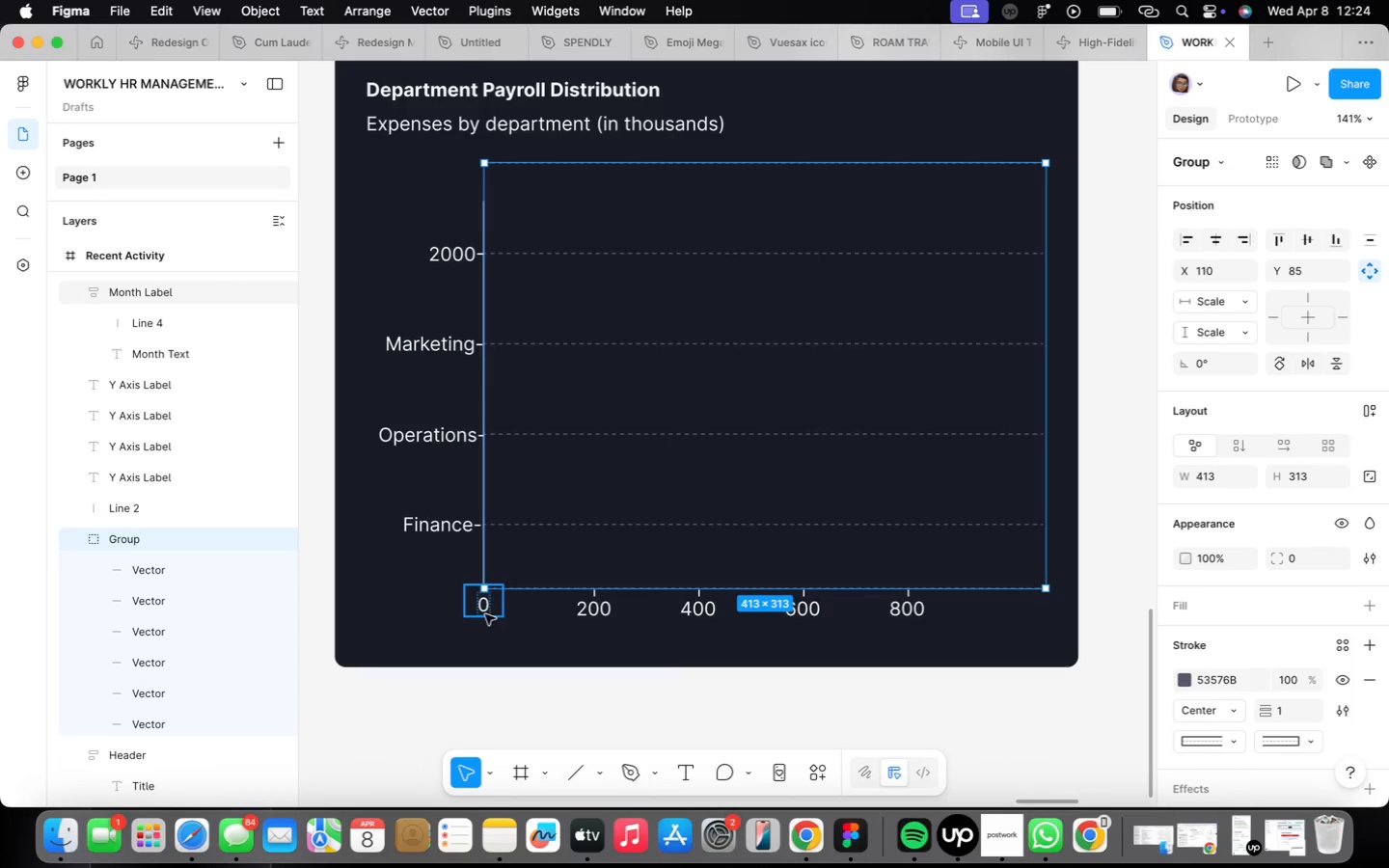 
hold_key(key=ShiftLeft, duration=8.68)
left_click([484, 612])
 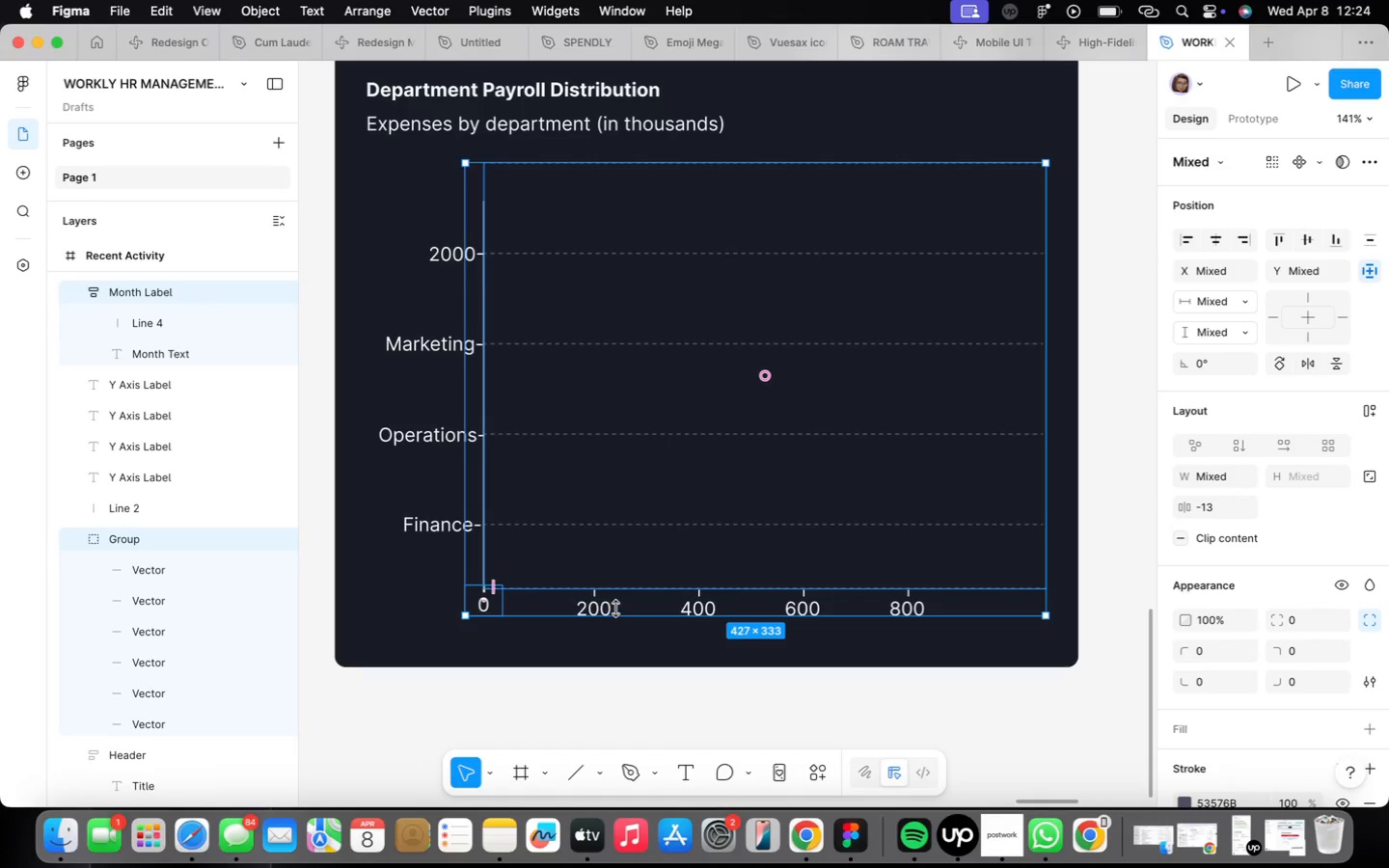 
left_click([609, 604])
 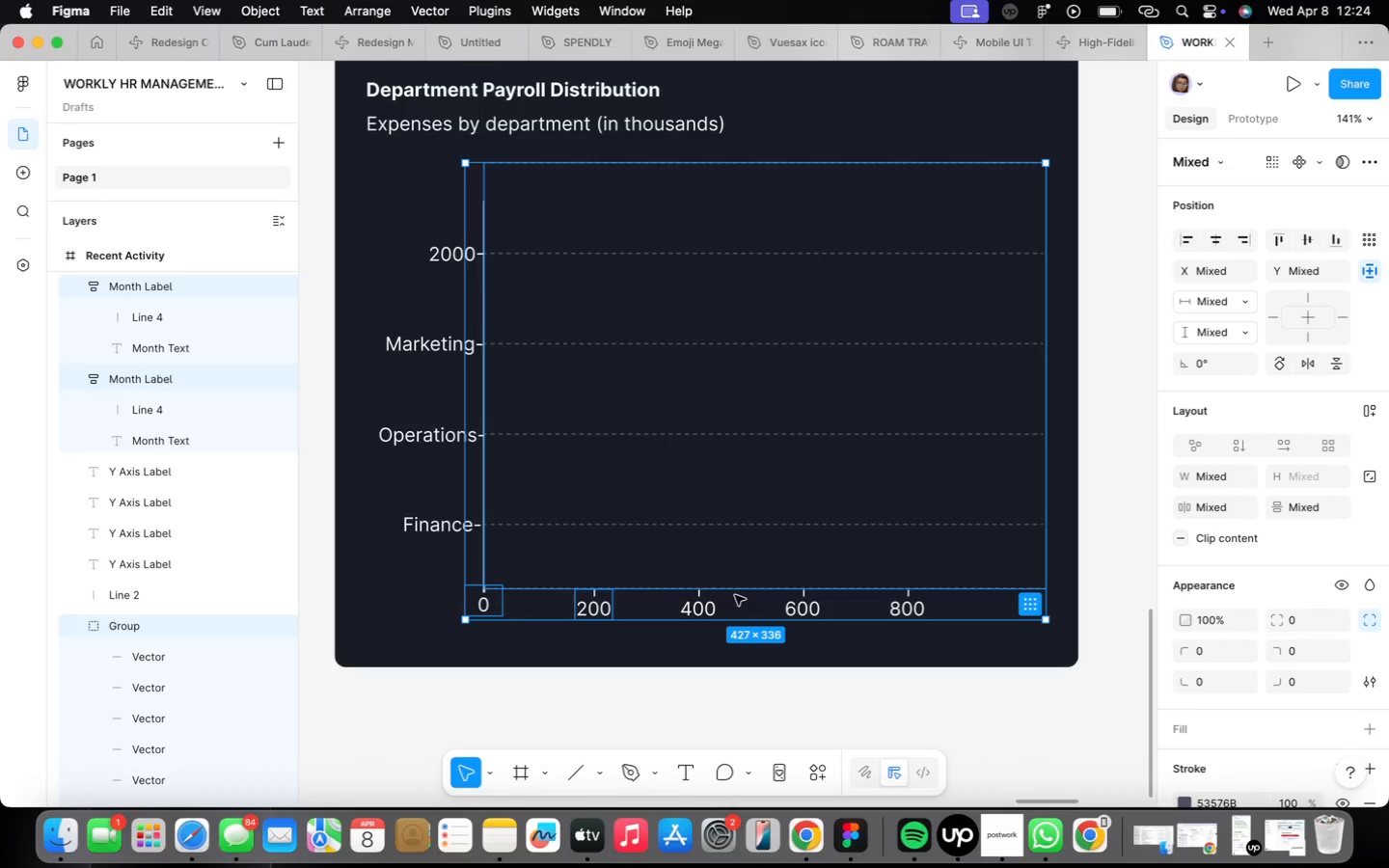 
left_click([694, 610])
 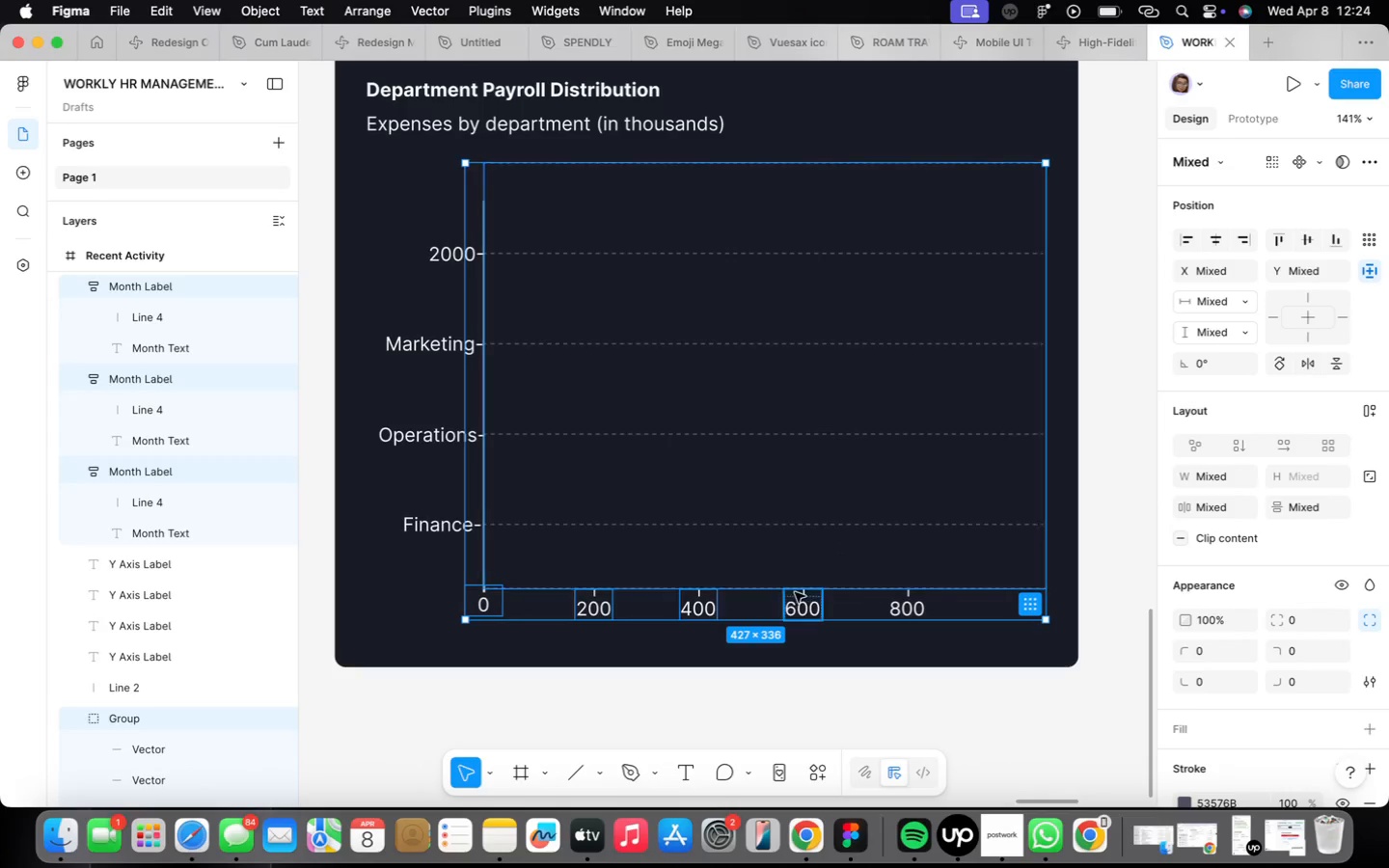 
left_click([798, 592])
 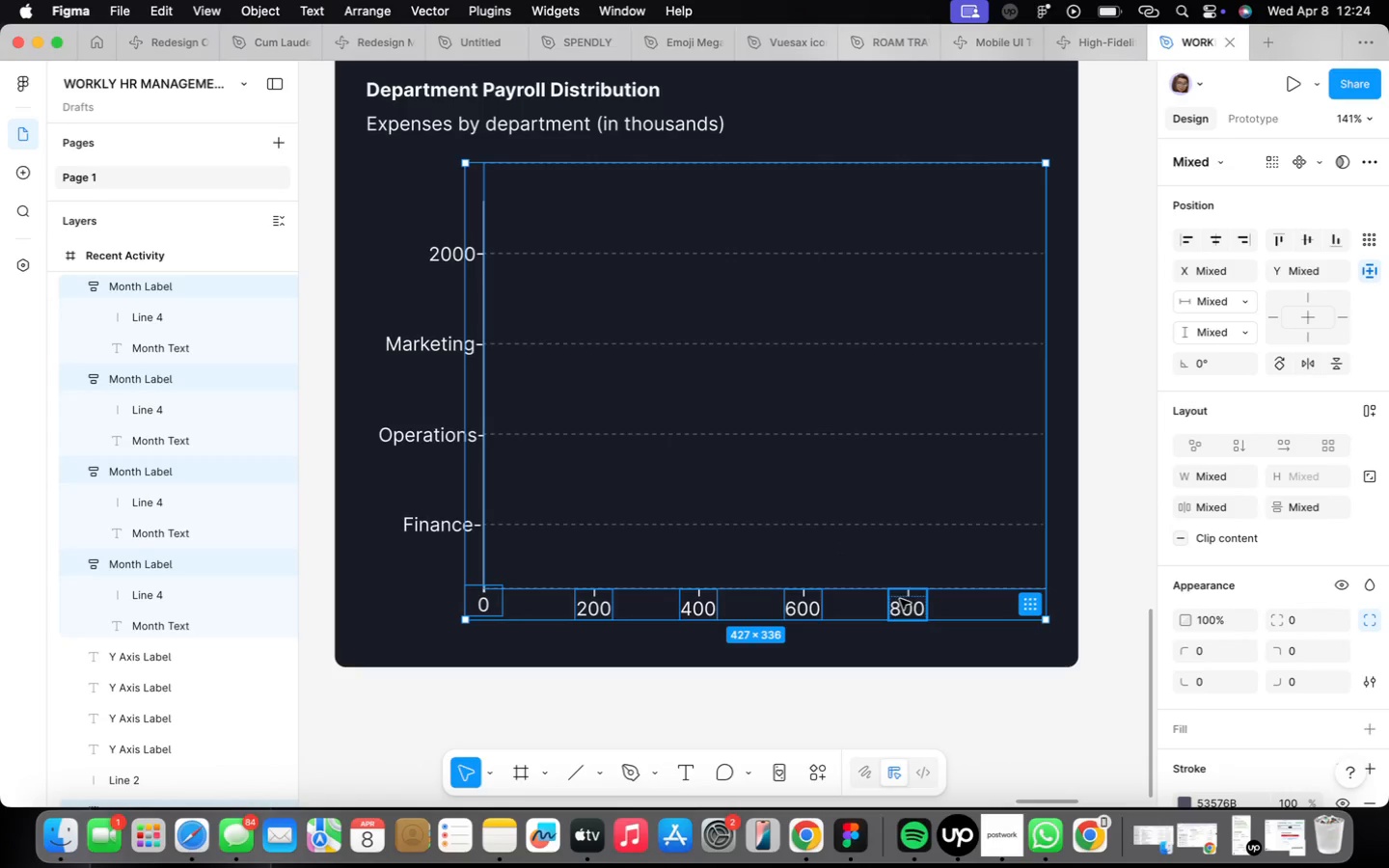 
left_click([908, 605])
 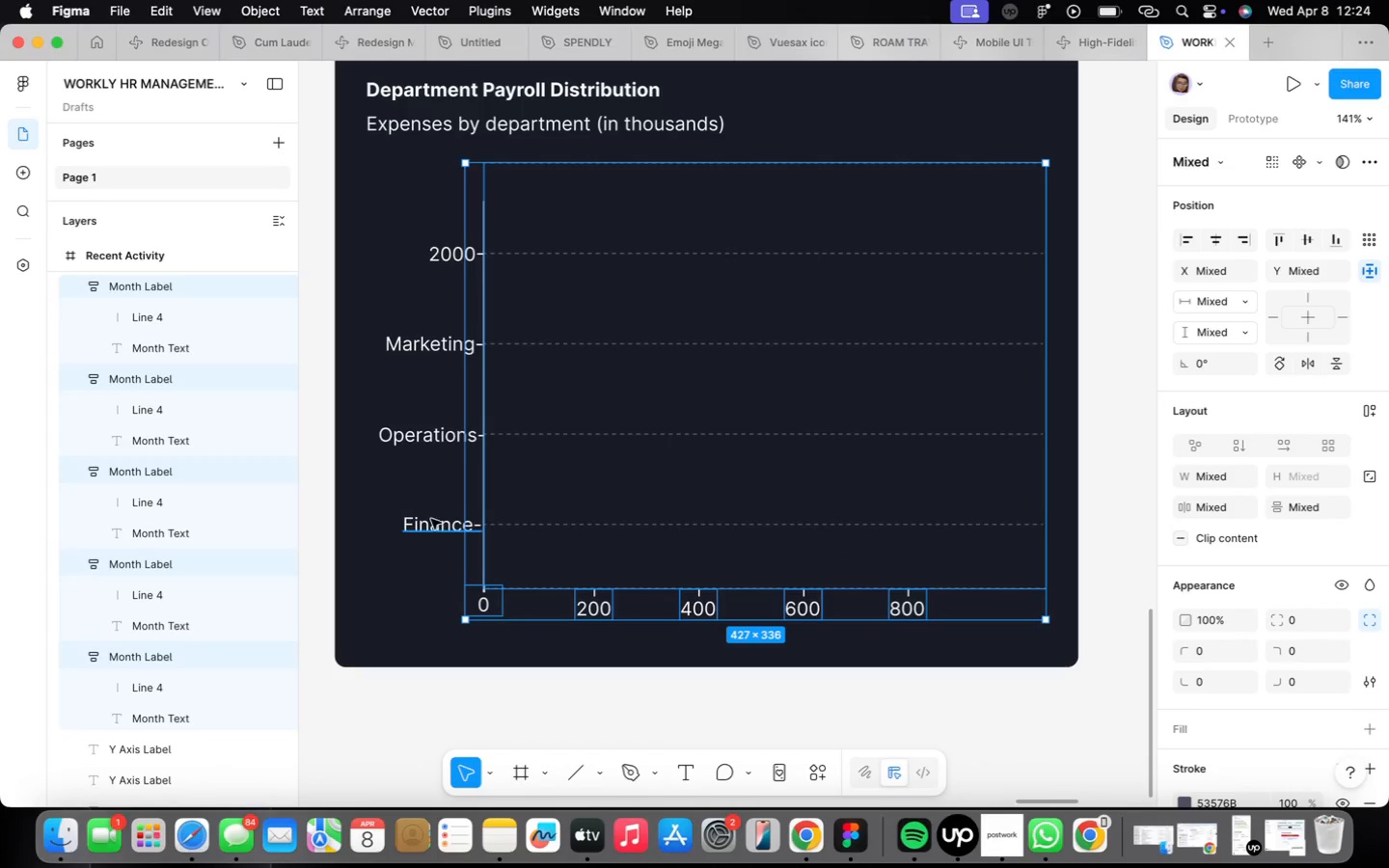 
left_click([430, 523])
 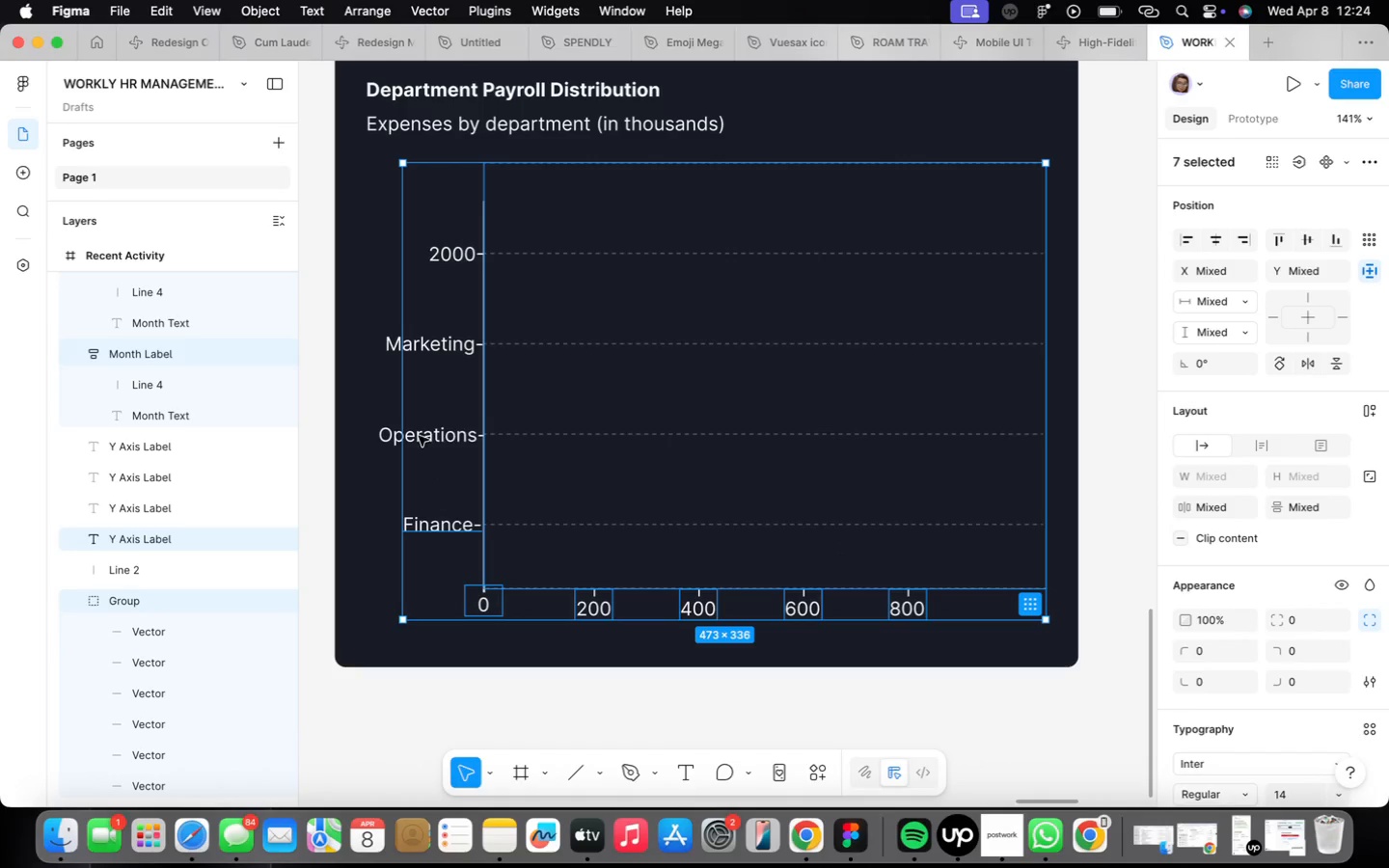 
left_click([419, 436])
 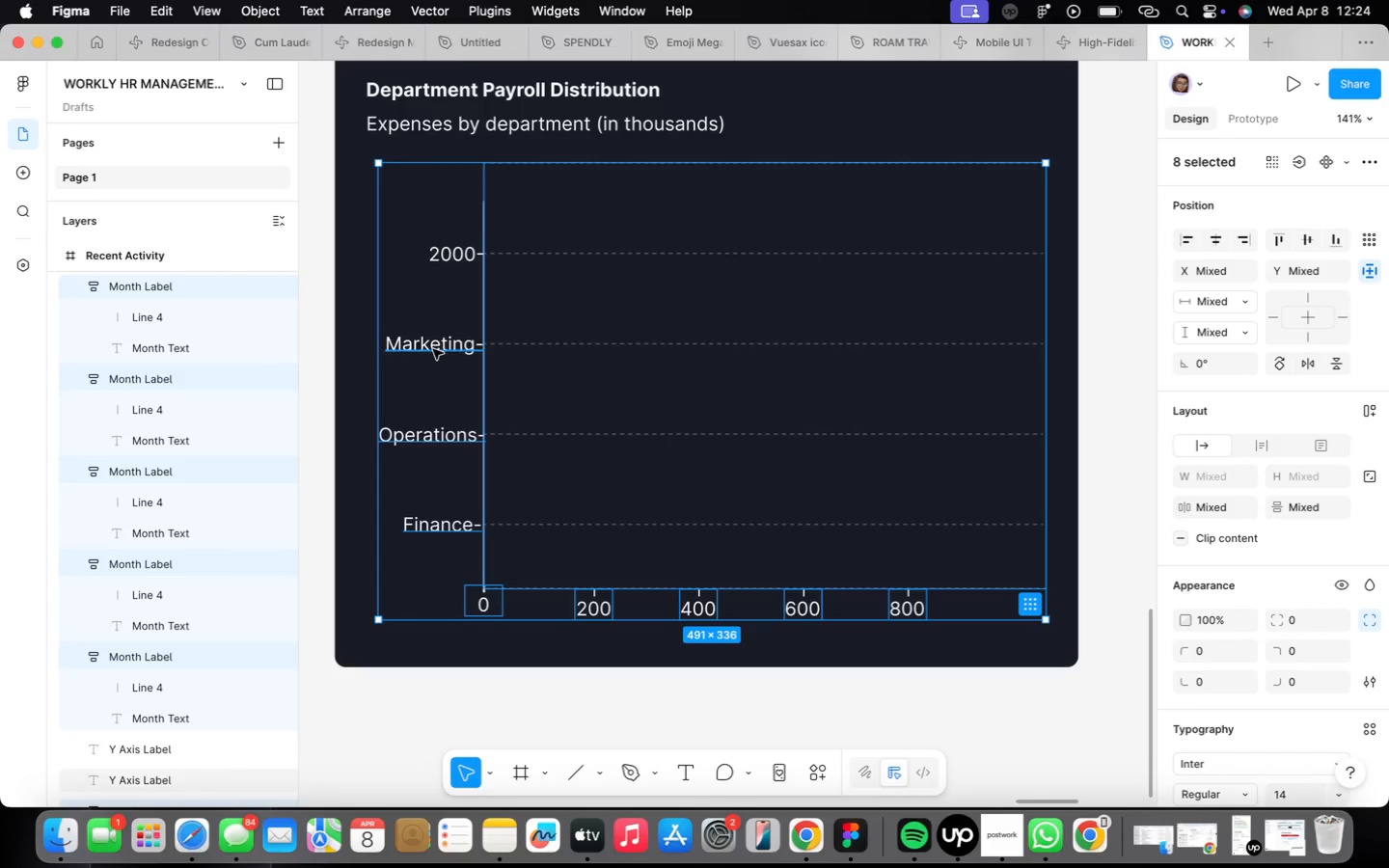 
left_click([433, 348])
 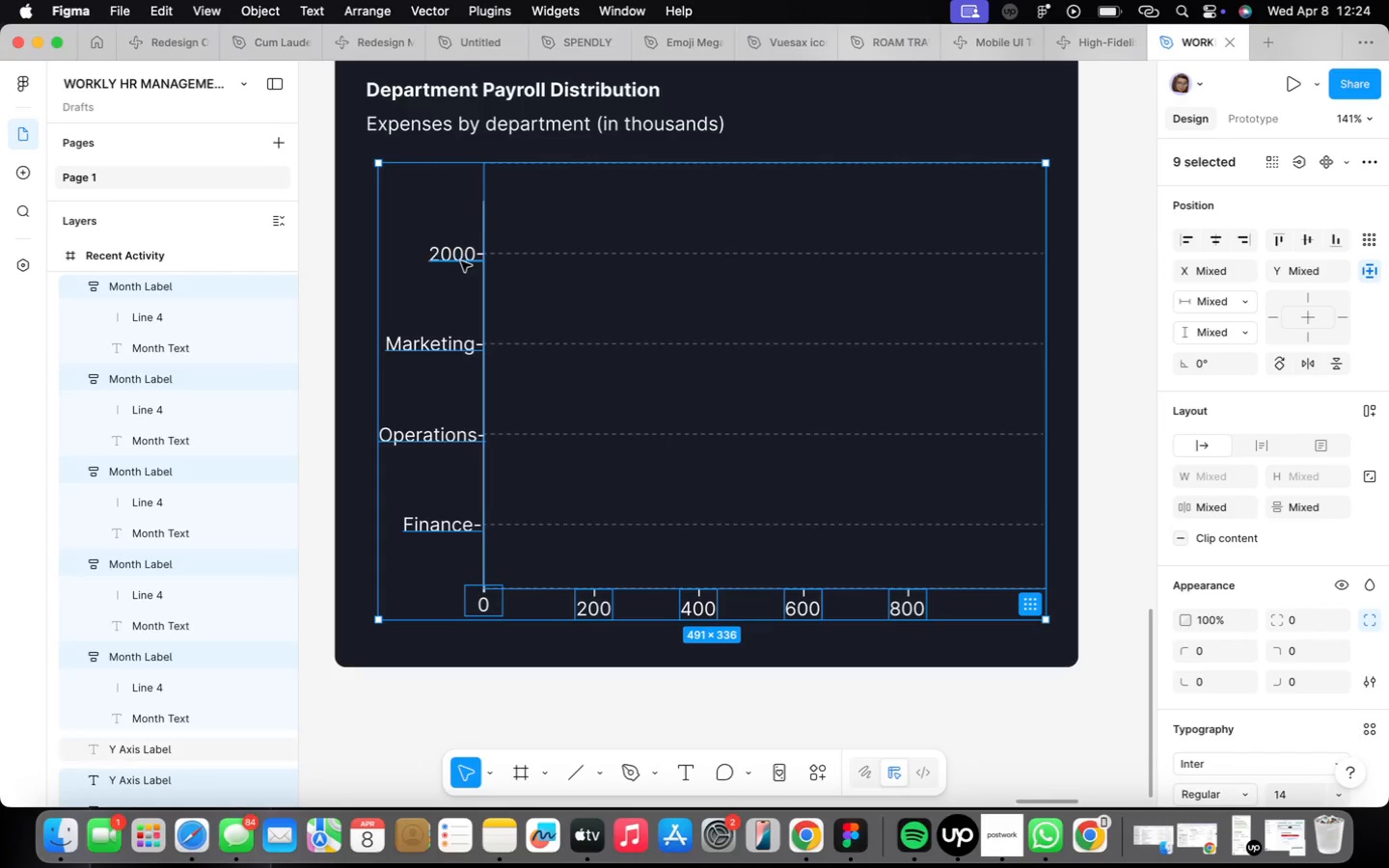 
left_click([459, 258])
 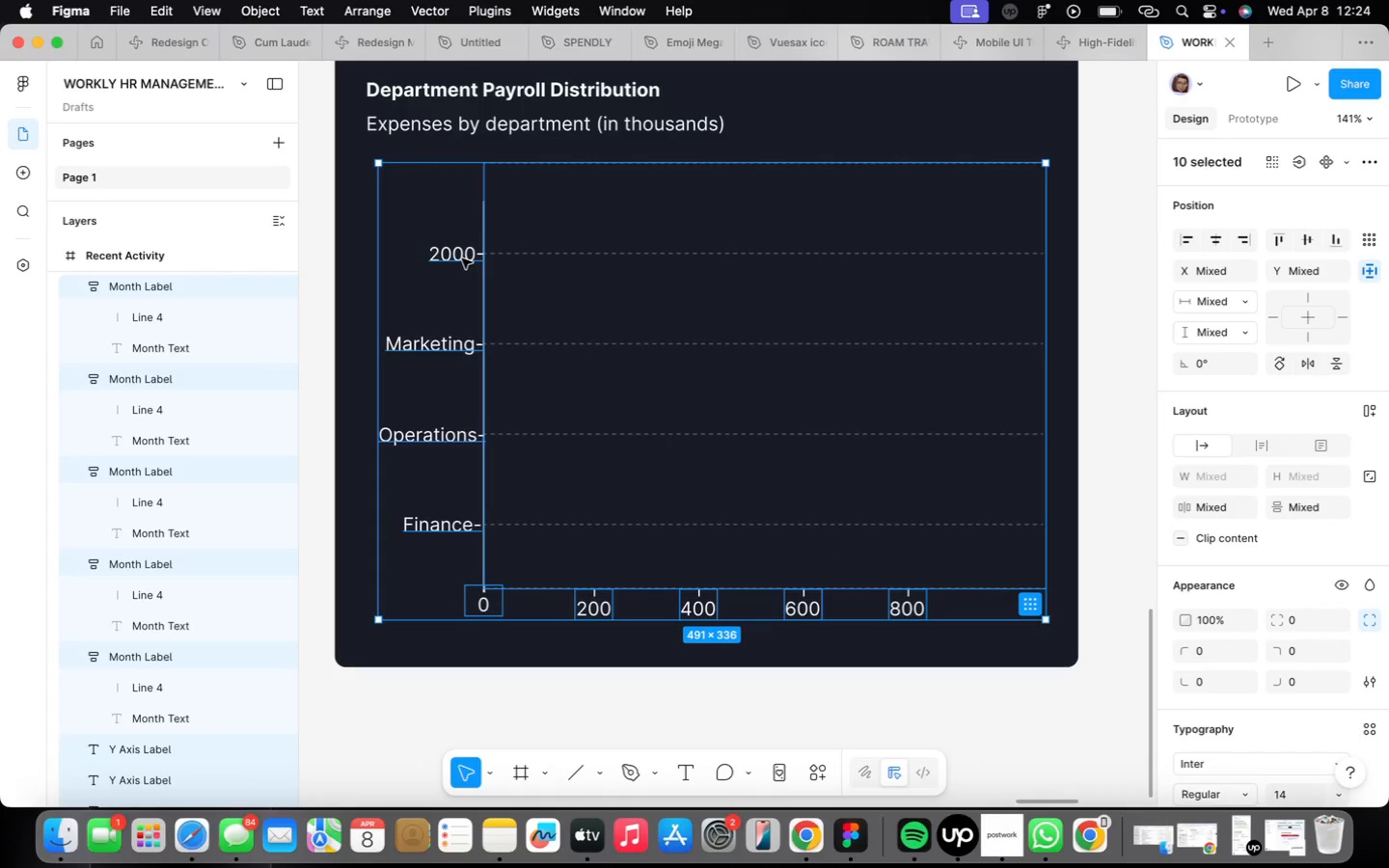 
key(ArrowDown)
 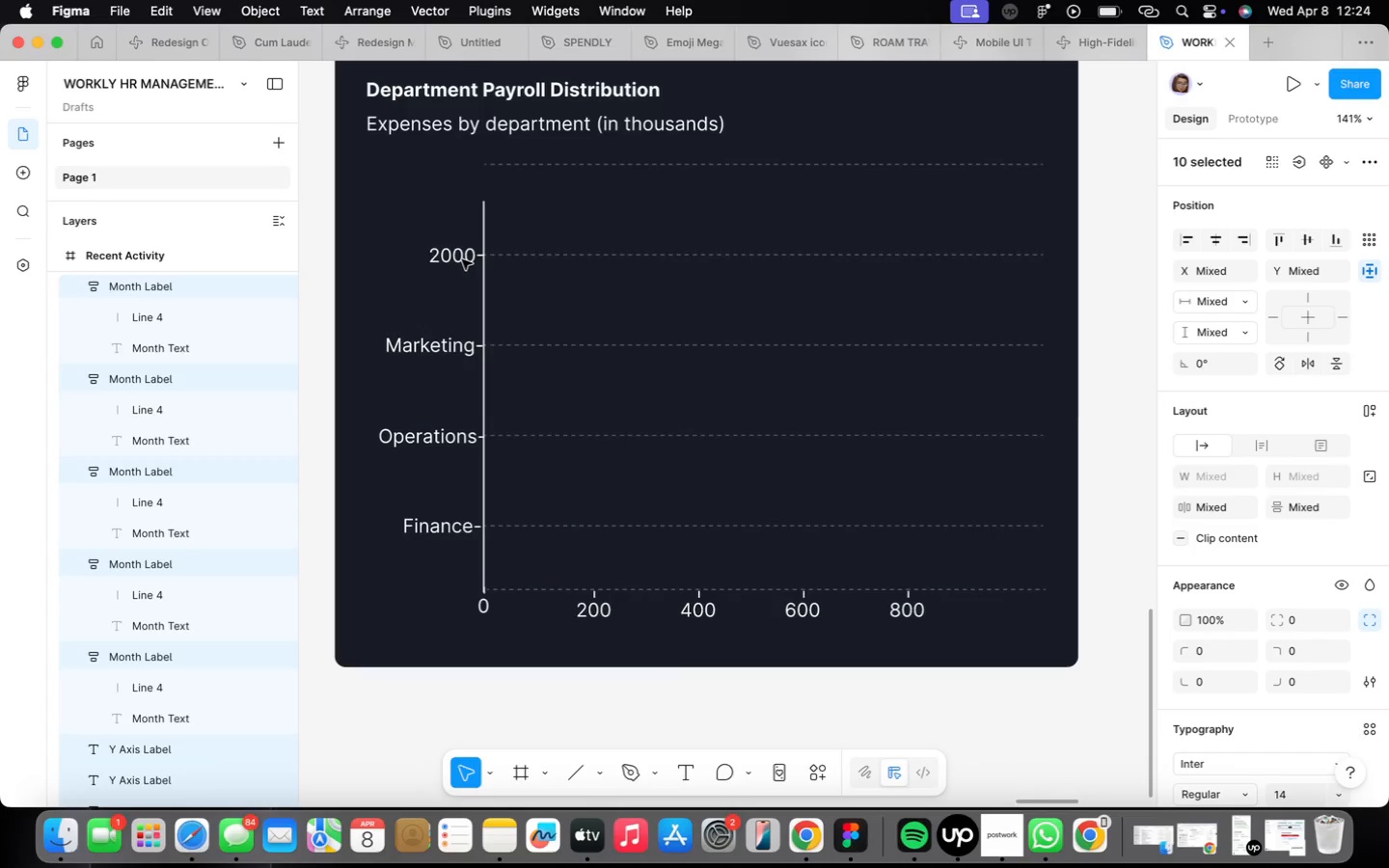 
key(ArrowDown)
 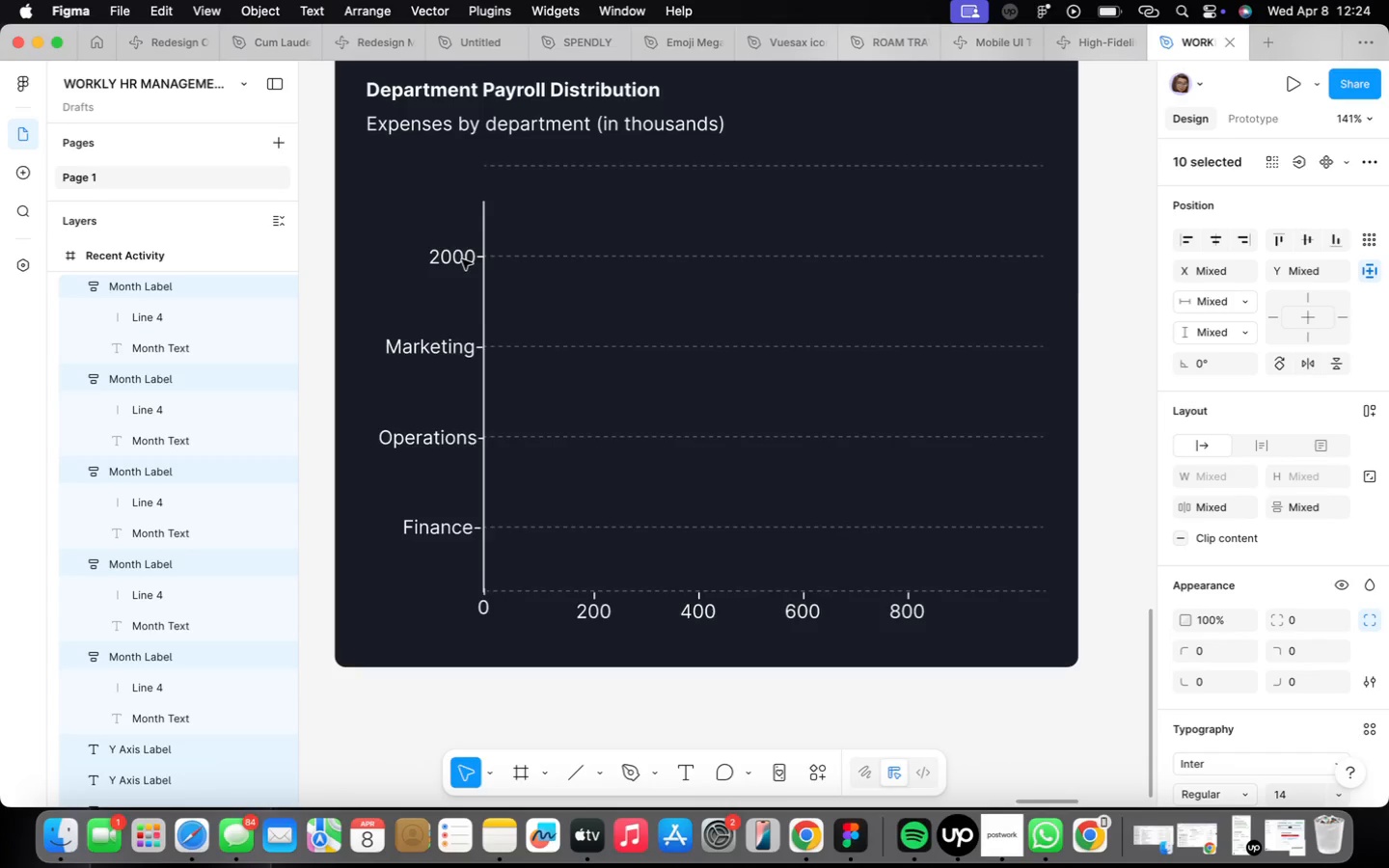 
key(ArrowDown)
 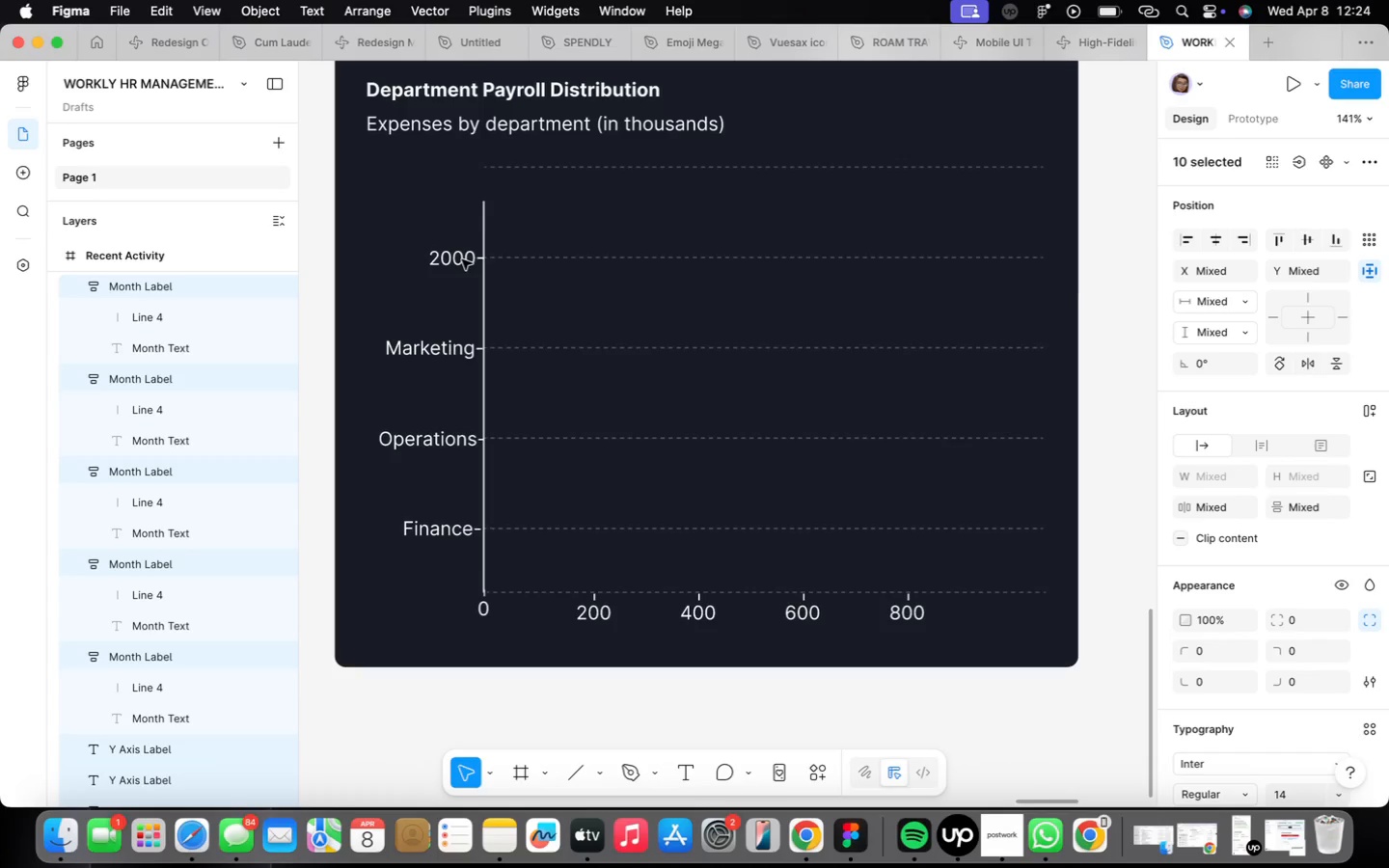 
key(ArrowDown)
 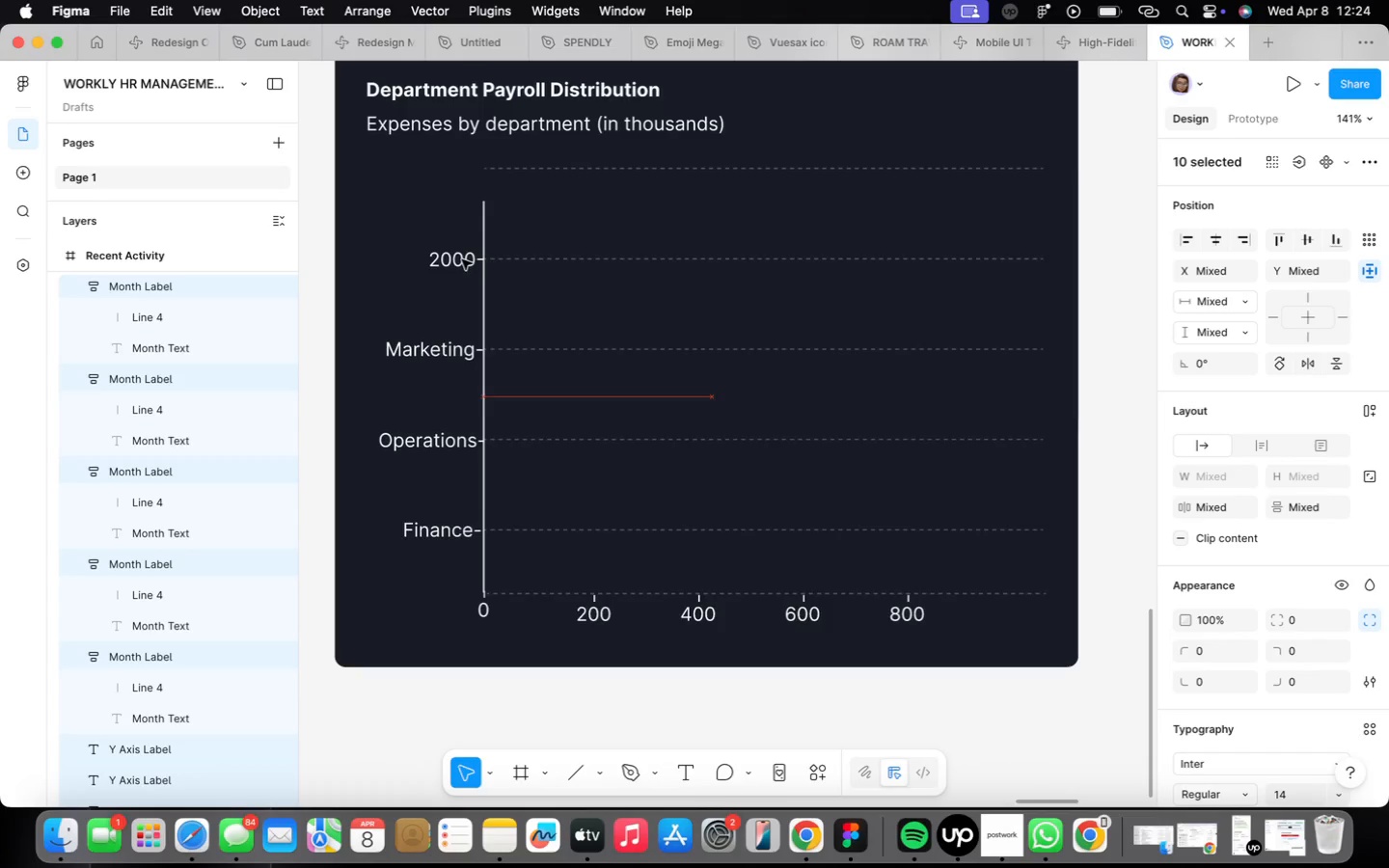 
key(ArrowDown)
 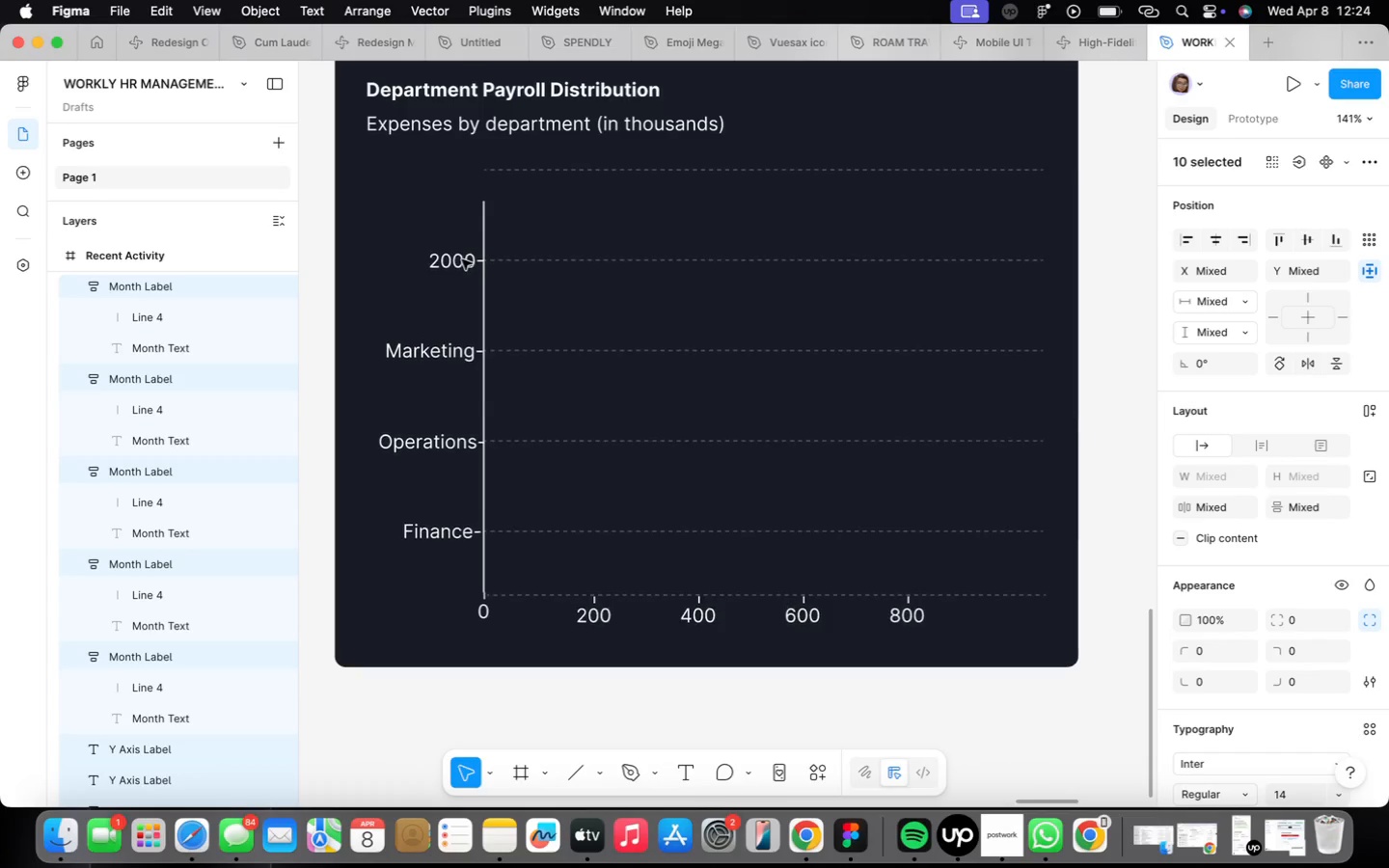 
key(ArrowDown)
 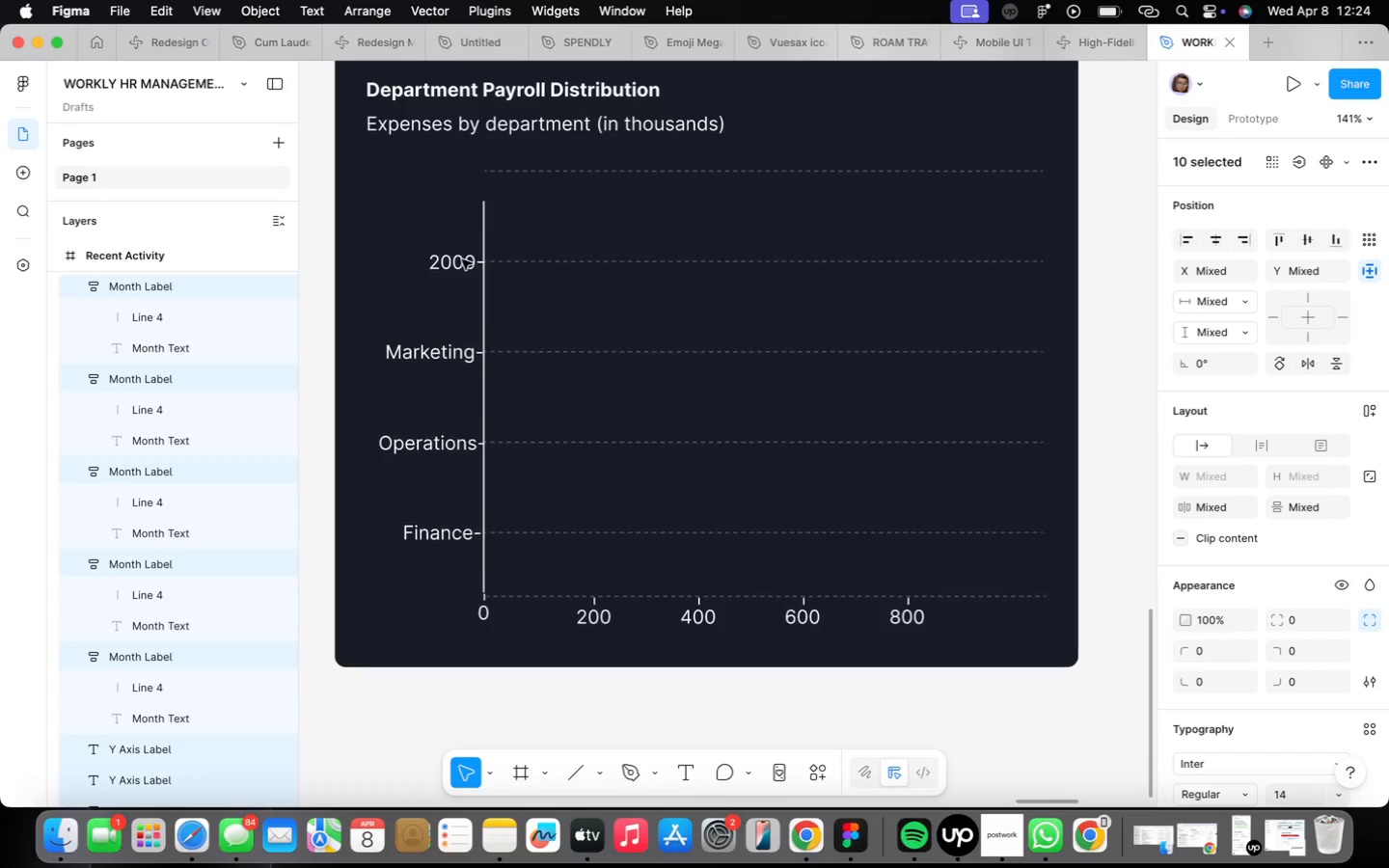 
key(ArrowDown)
 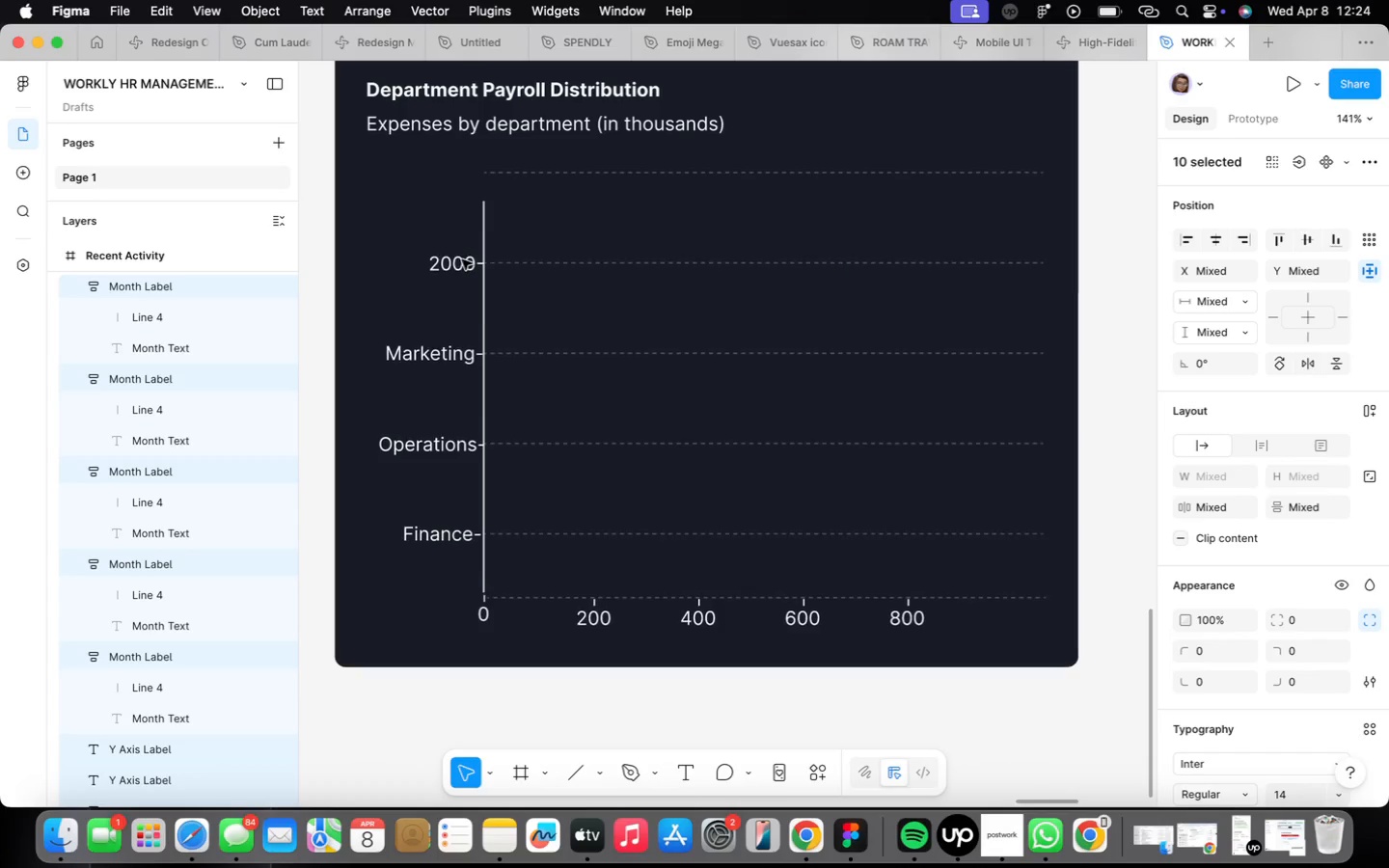 
key(ArrowDown)
 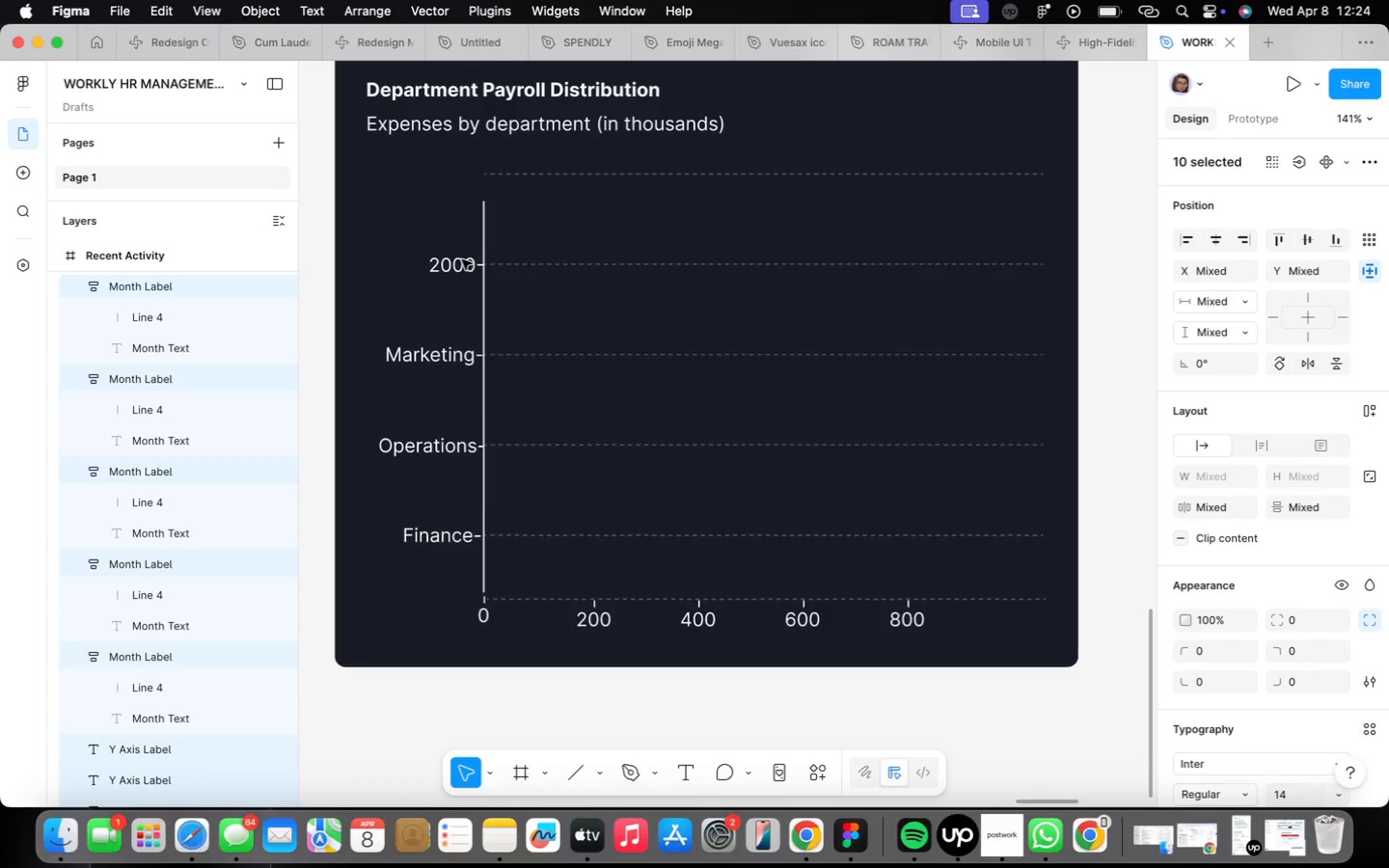 
key(ArrowDown)
 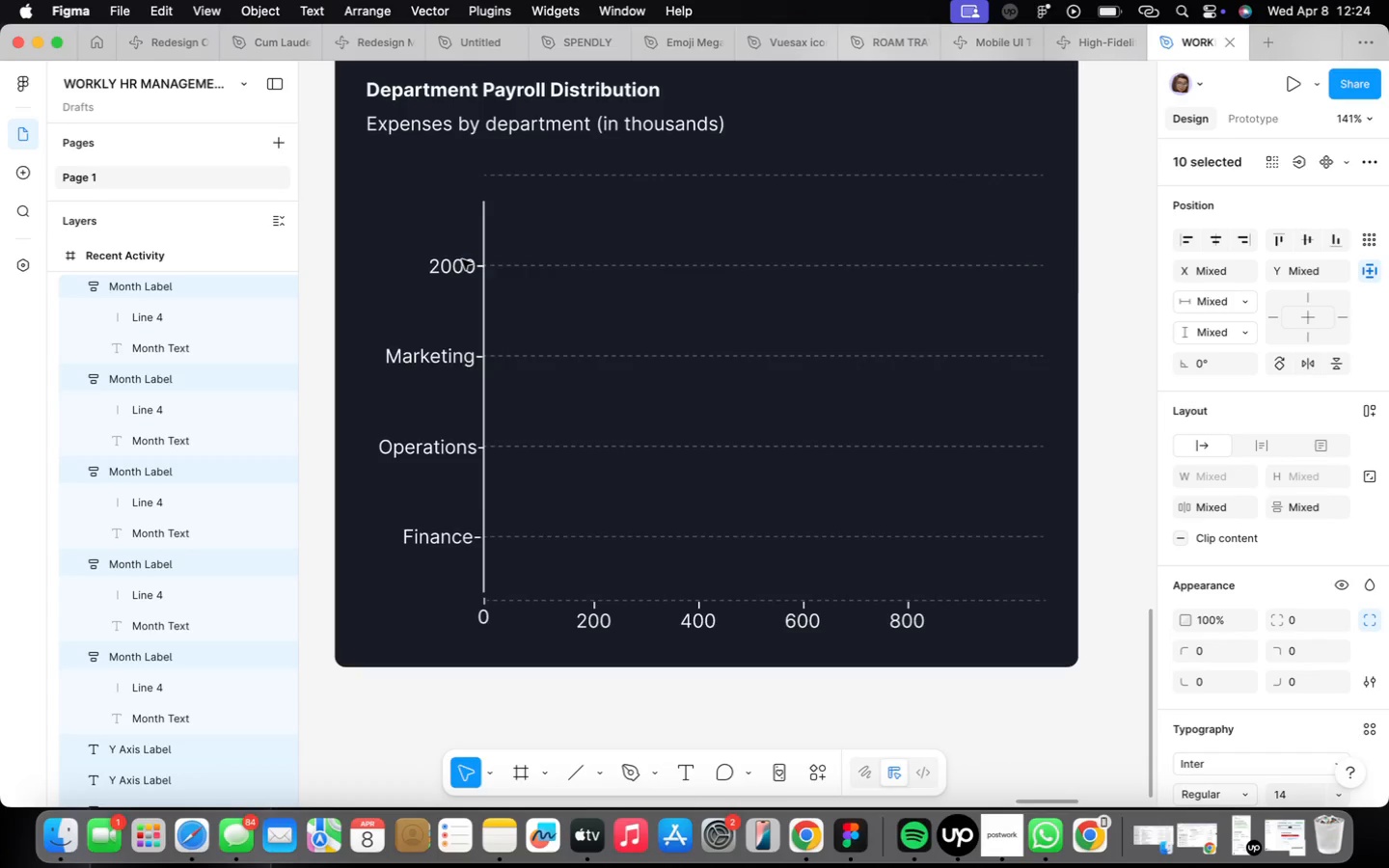 
key(ArrowDown)
 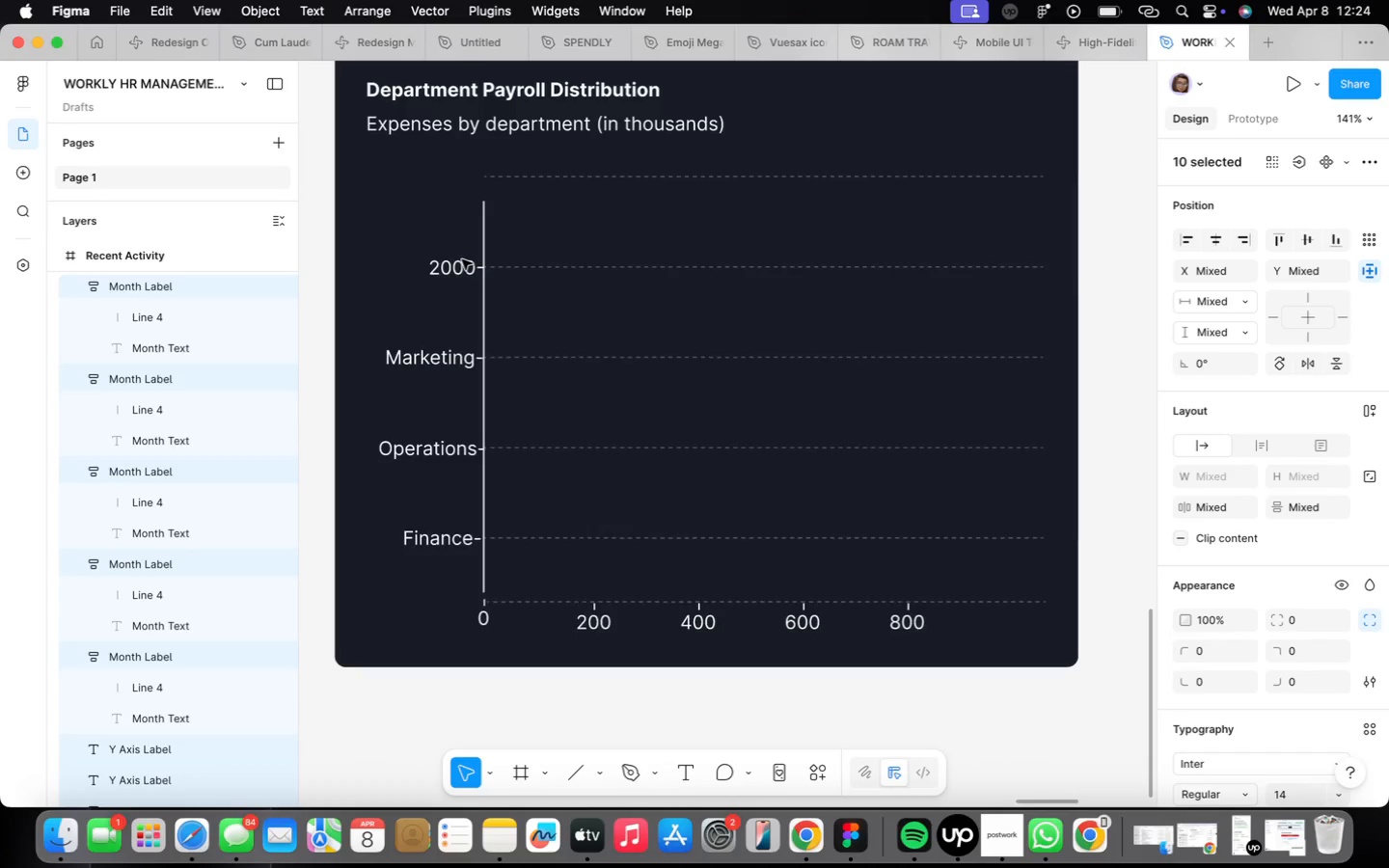 
key(ArrowDown)
 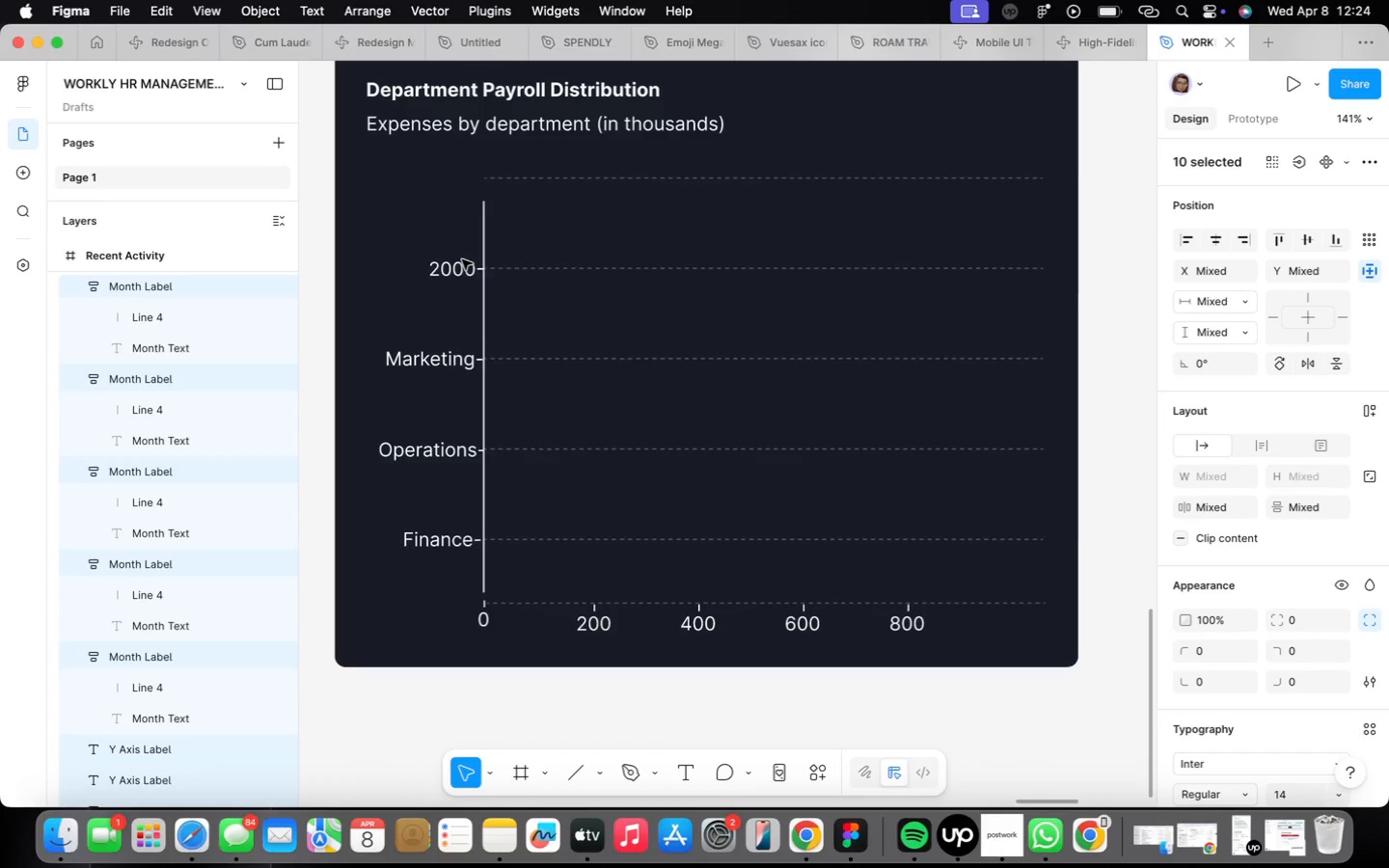 
key(ArrowDown)
 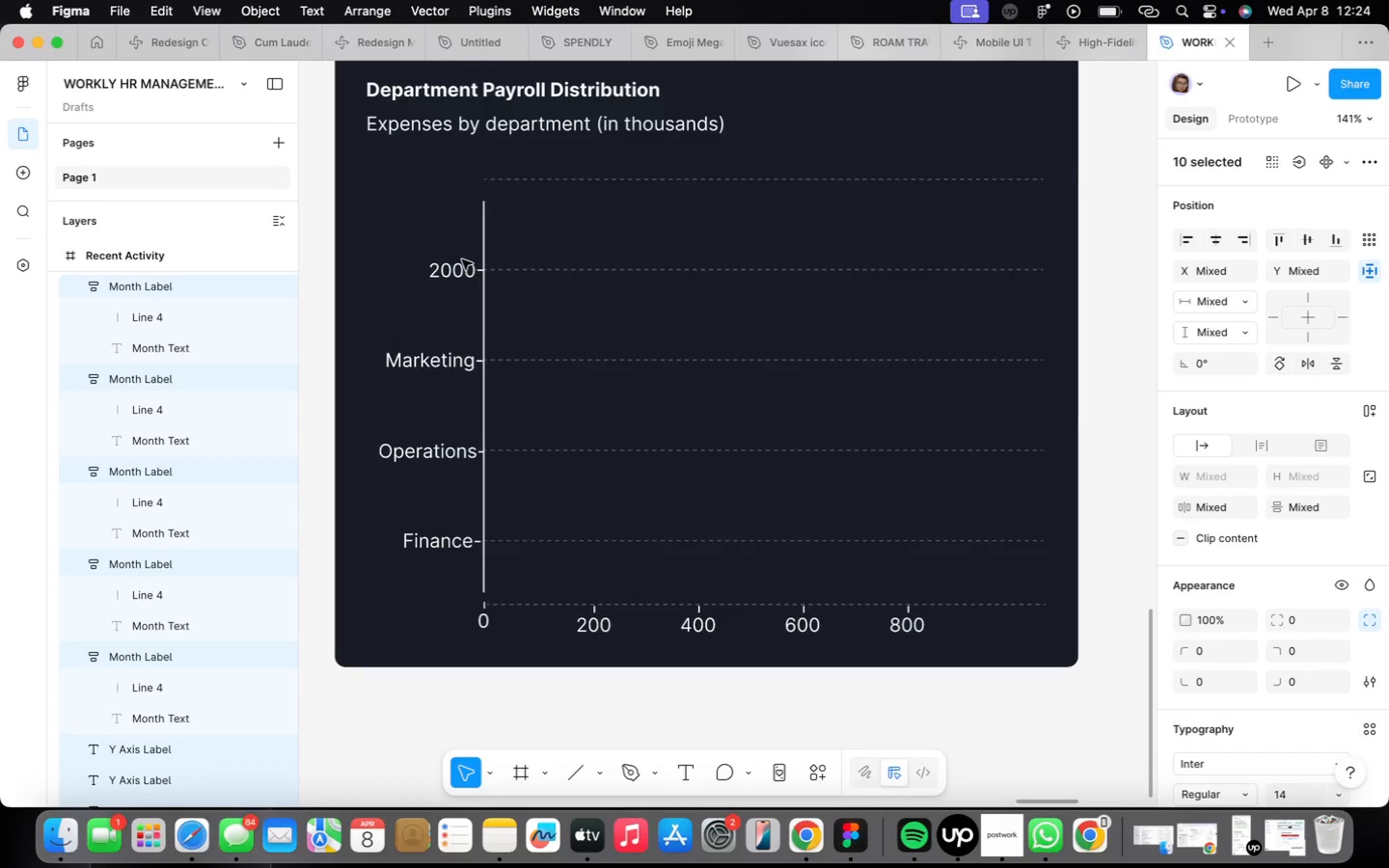 
key(ArrowDown)
 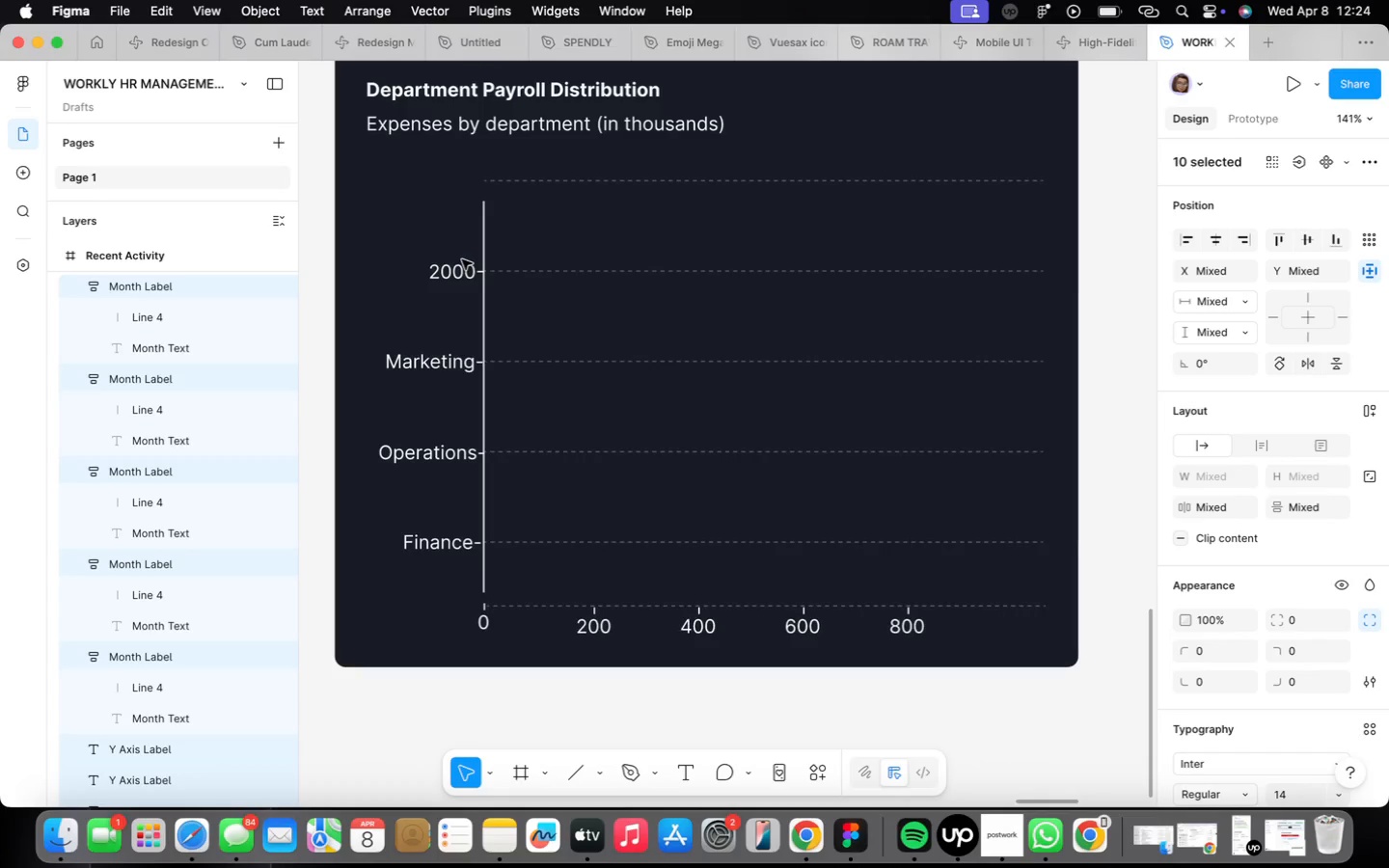 
key(ArrowDown)
 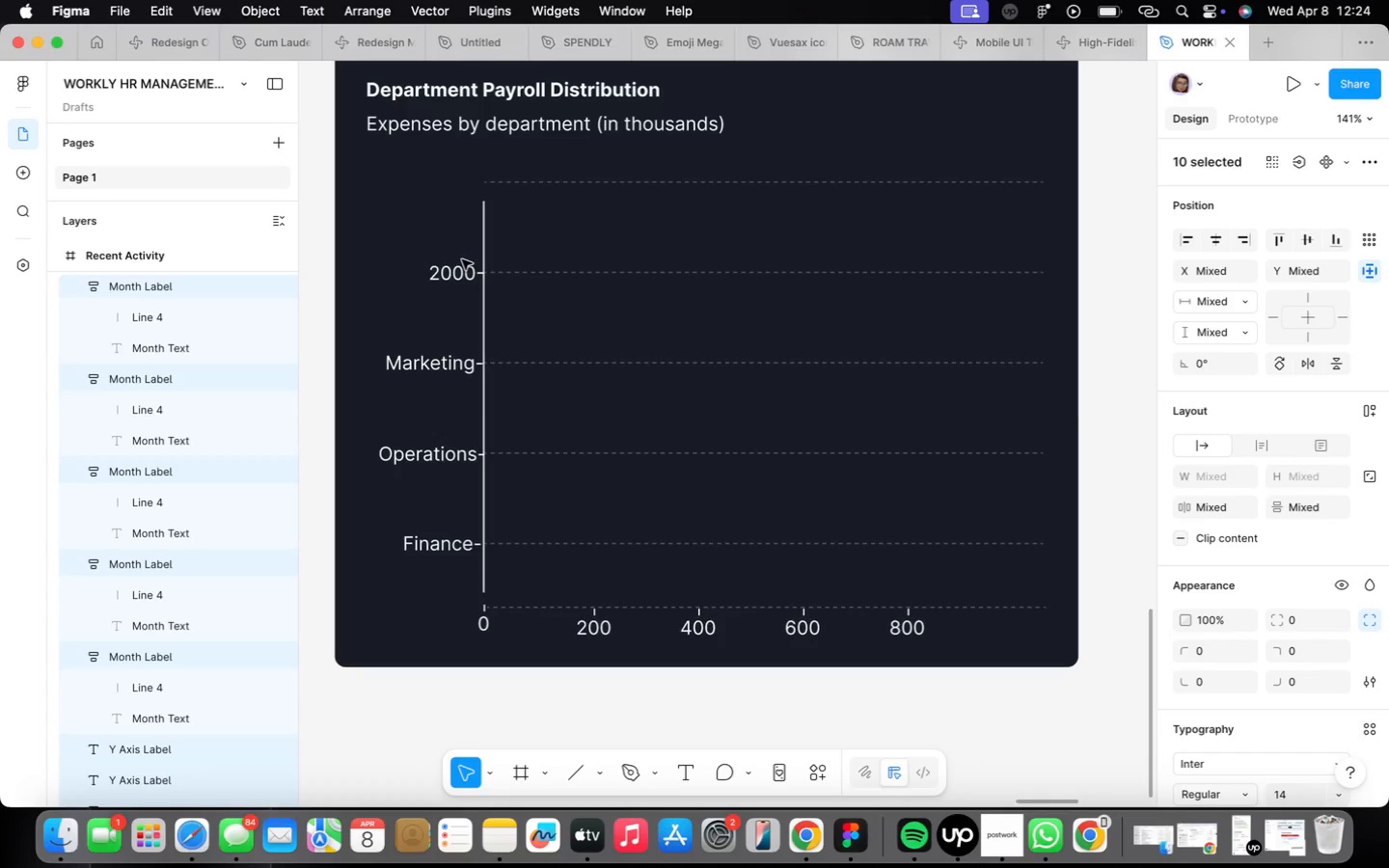 
key(ArrowDown)
 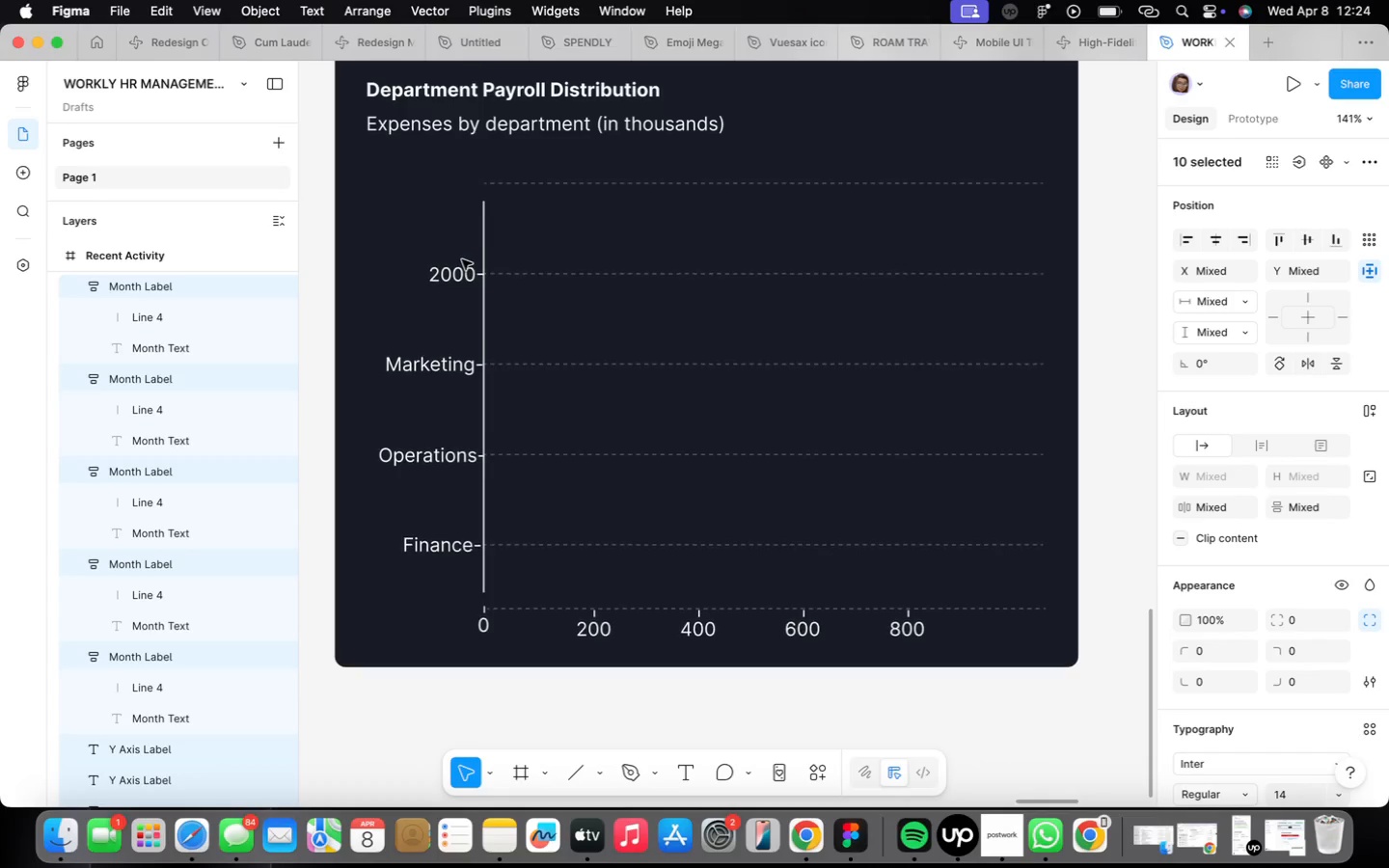 
key(ArrowDown)
 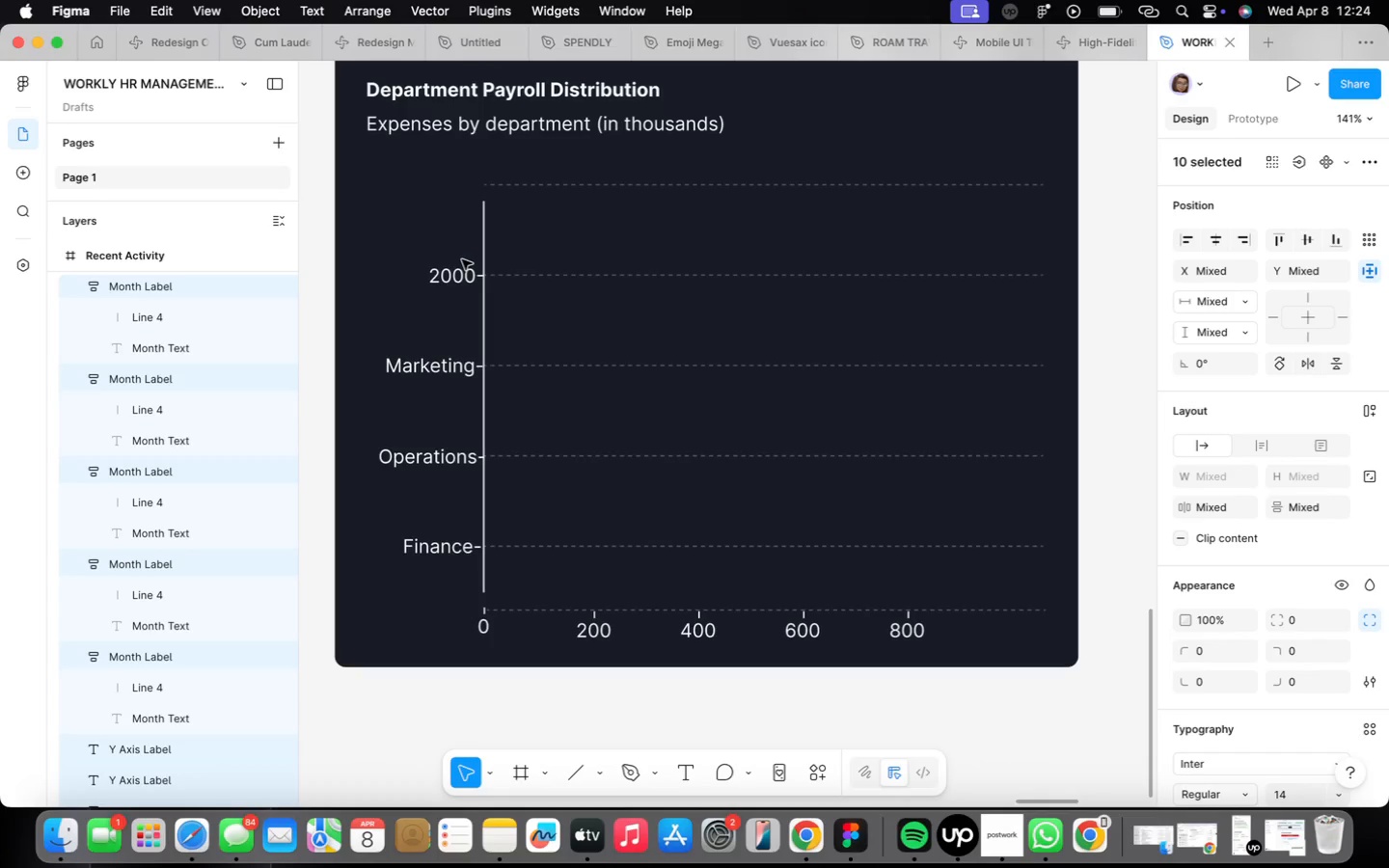 
key(ArrowDown)
 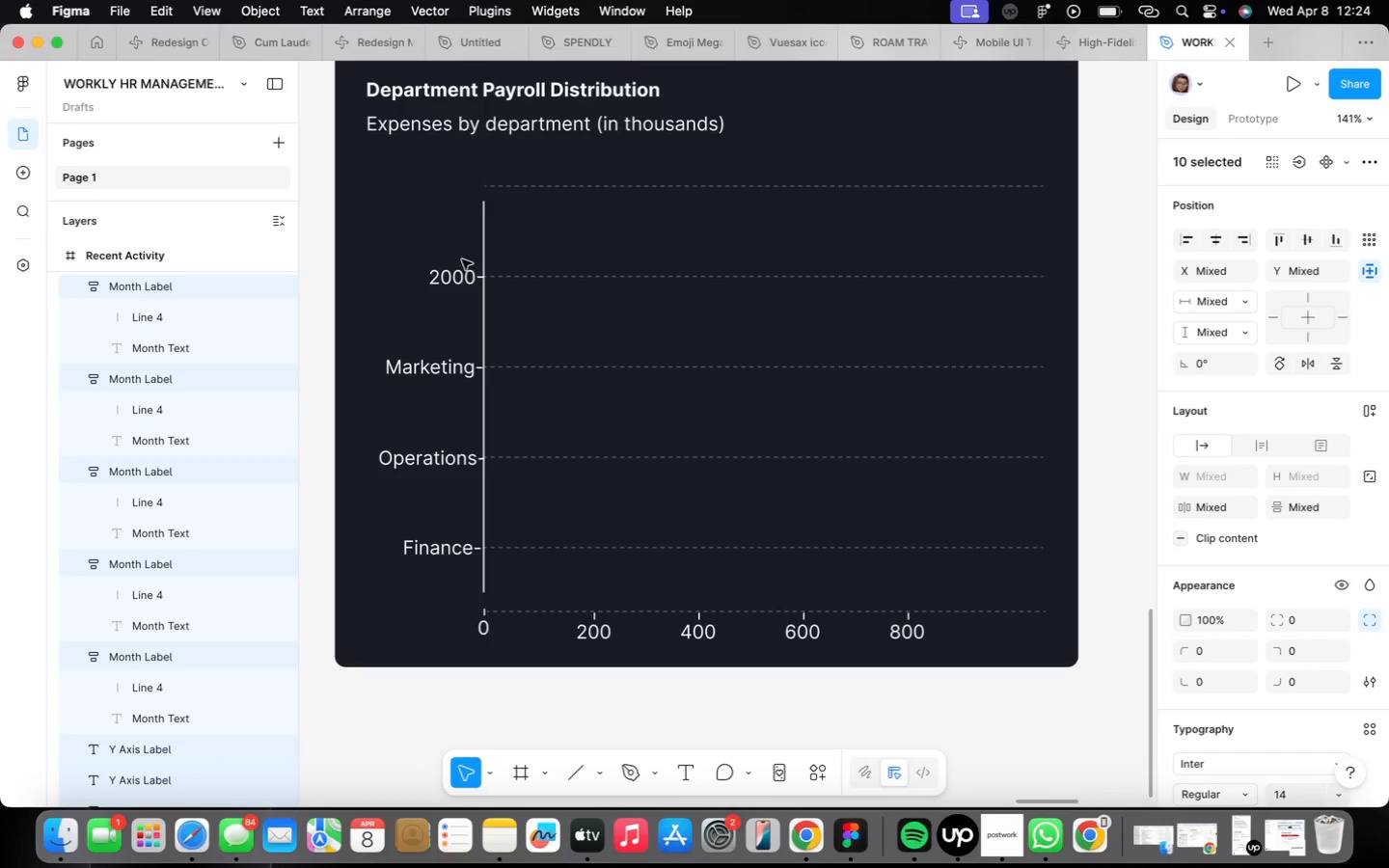 
key(ArrowDown)
 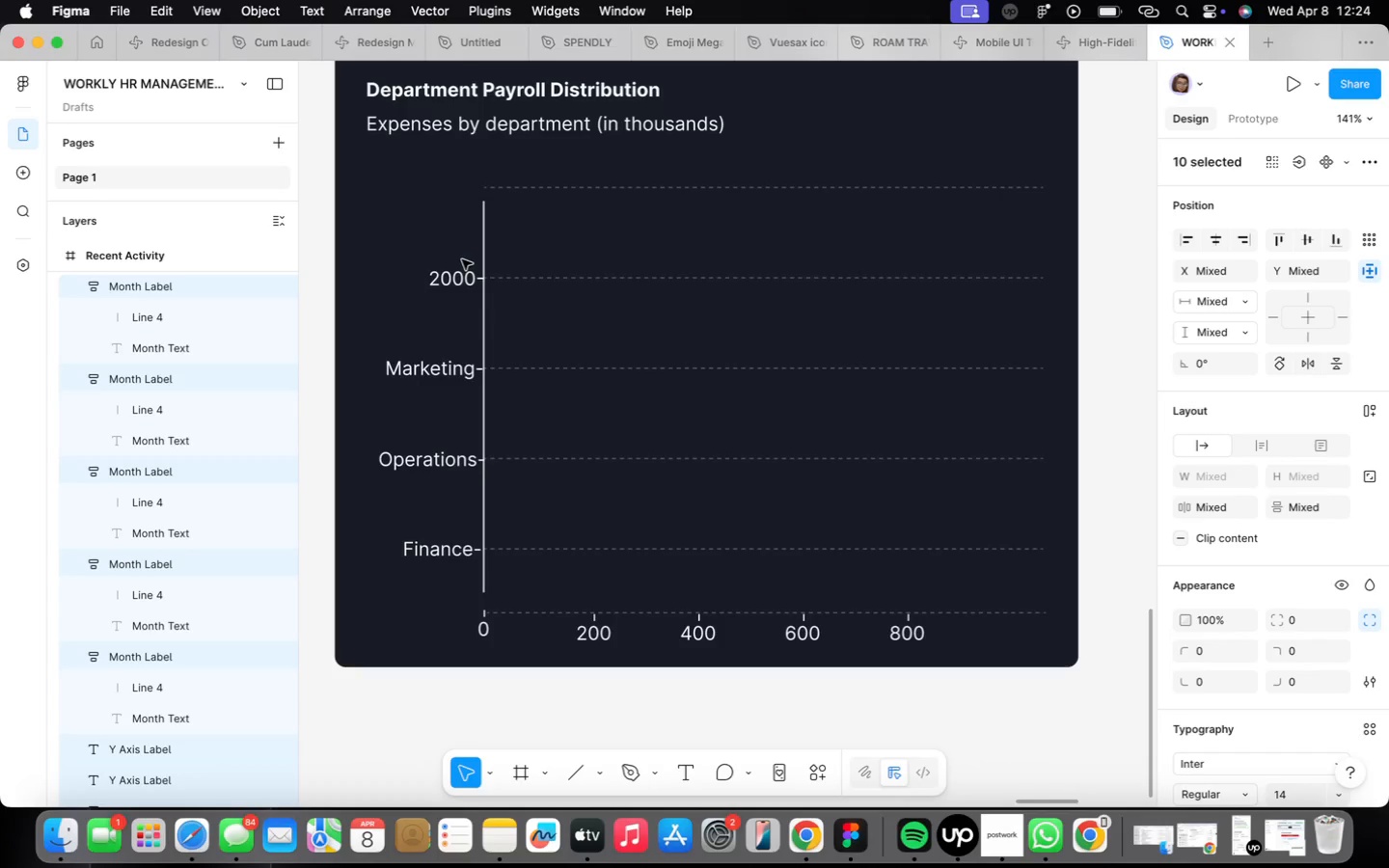 
key(ArrowDown)
 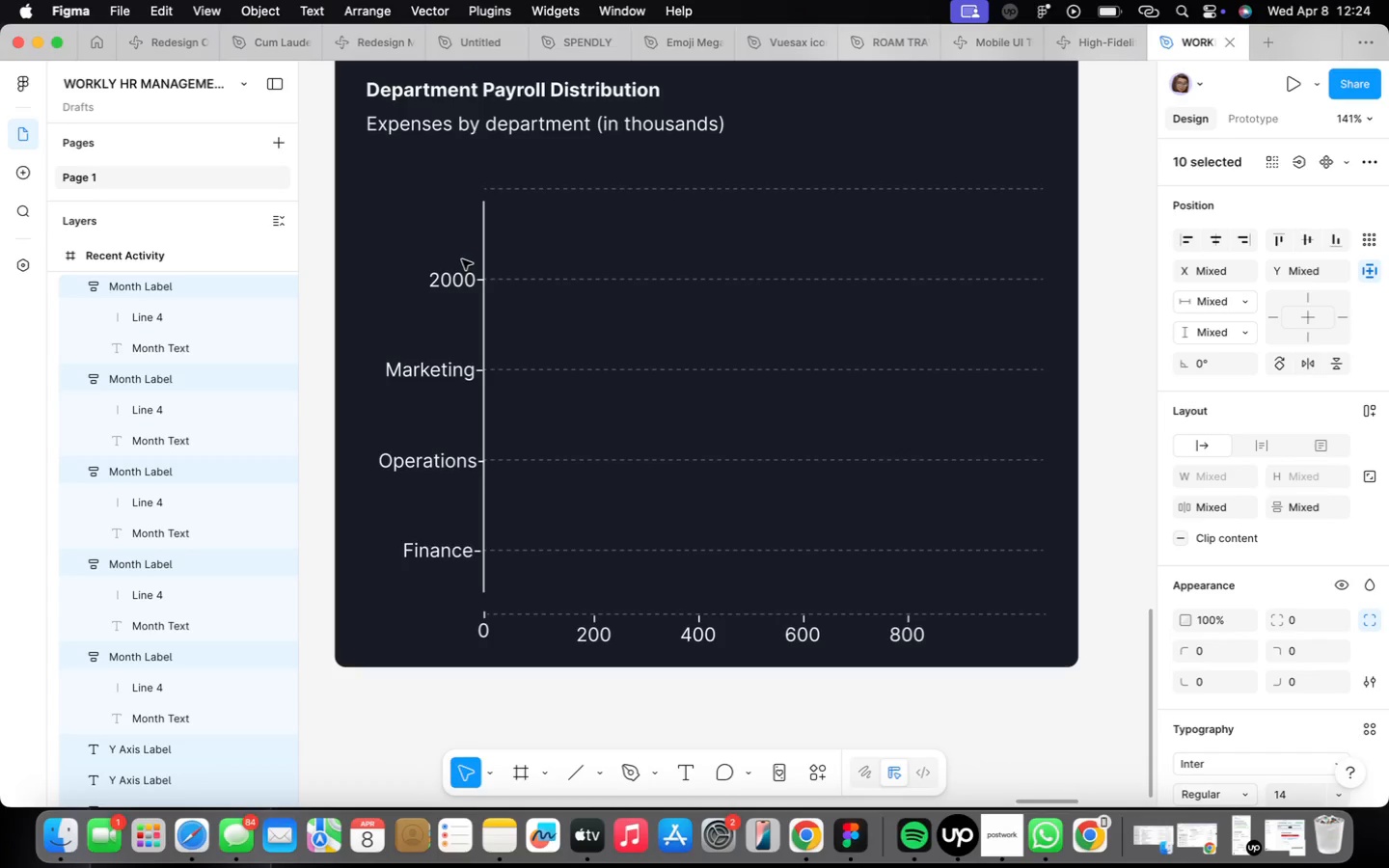 
key(ArrowLeft)
 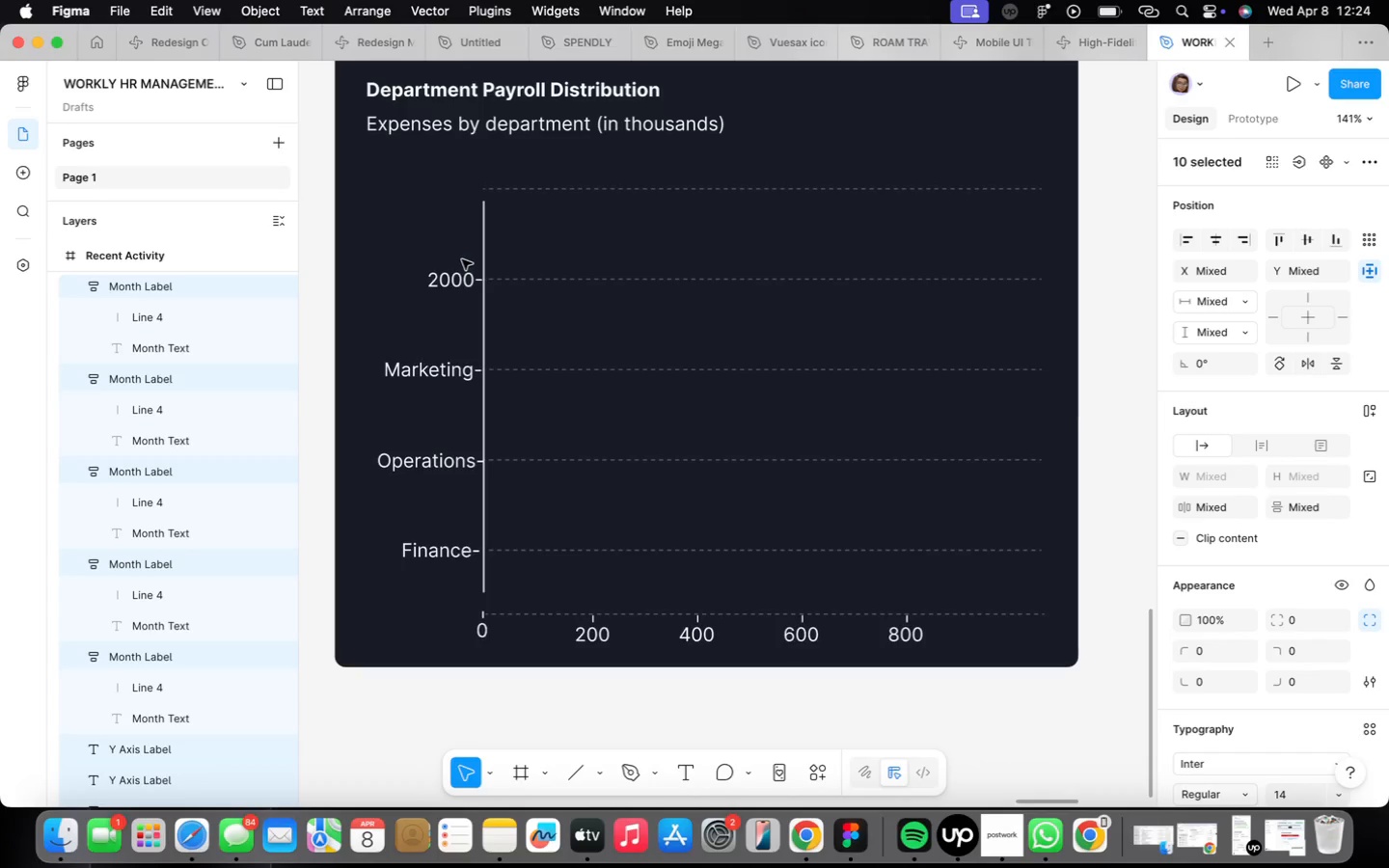 
key(ArrowLeft)
 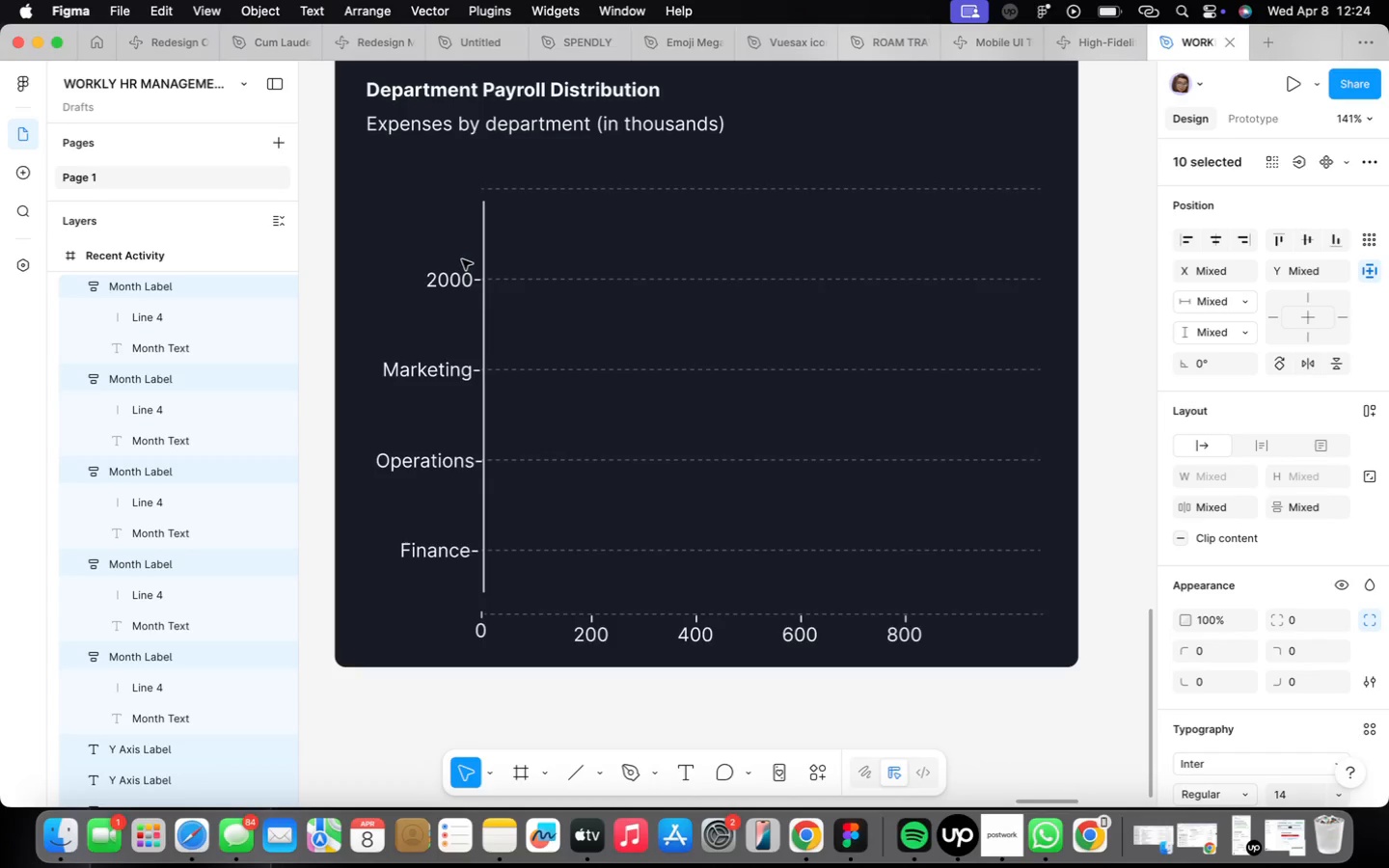 
key(ArrowLeft)
 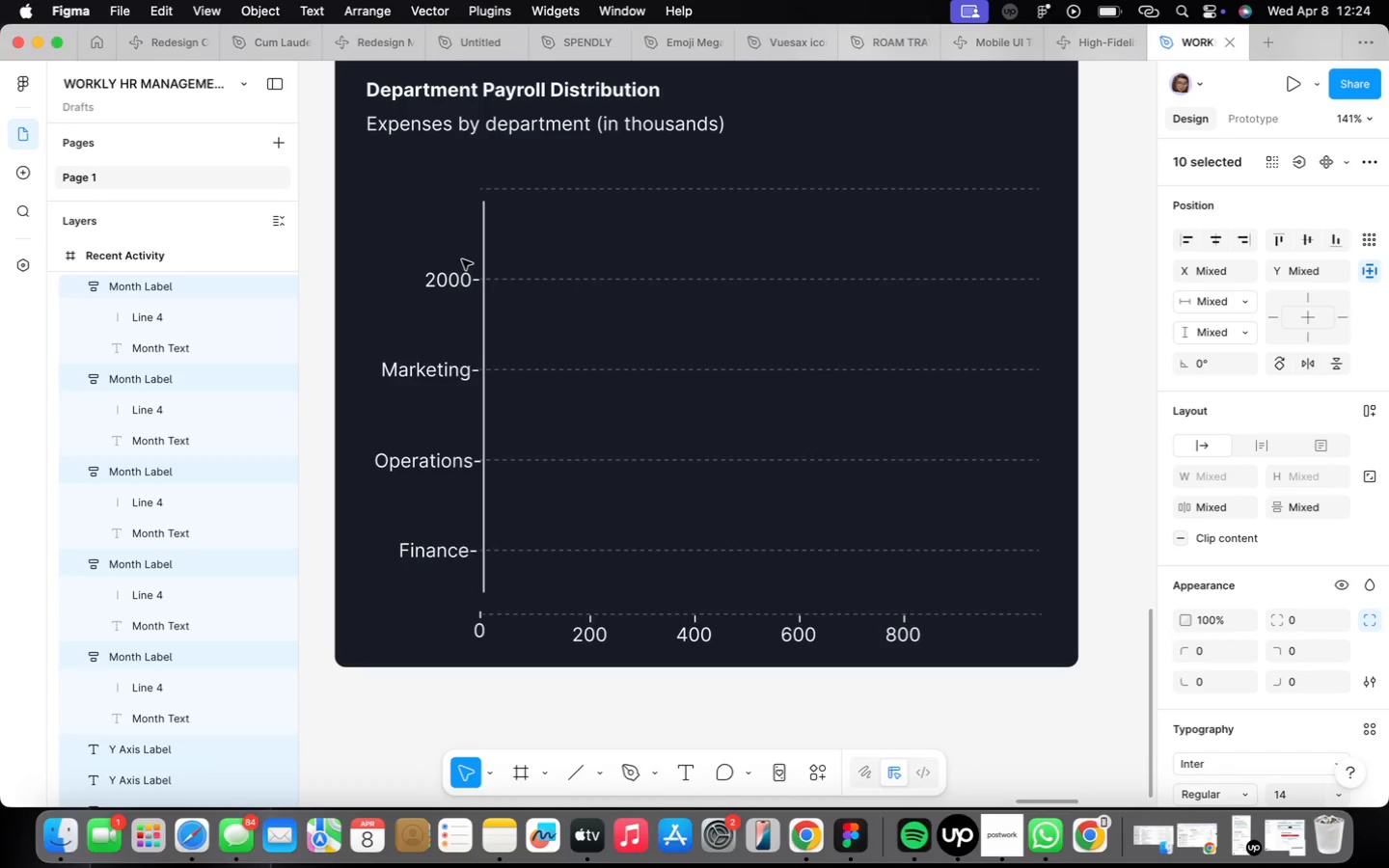 
key(ArrowLeft)
 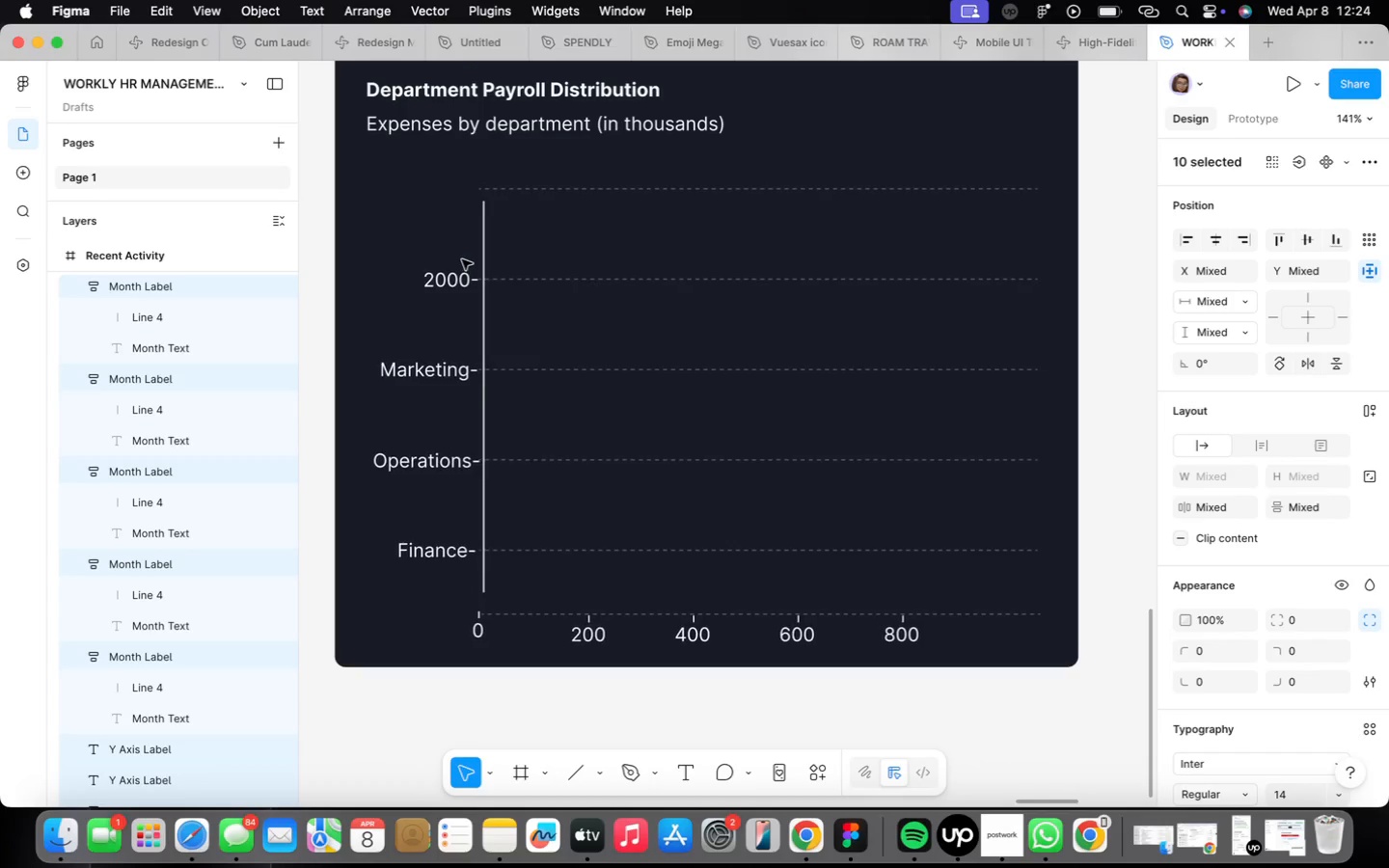 
key(ArrowLeft)
 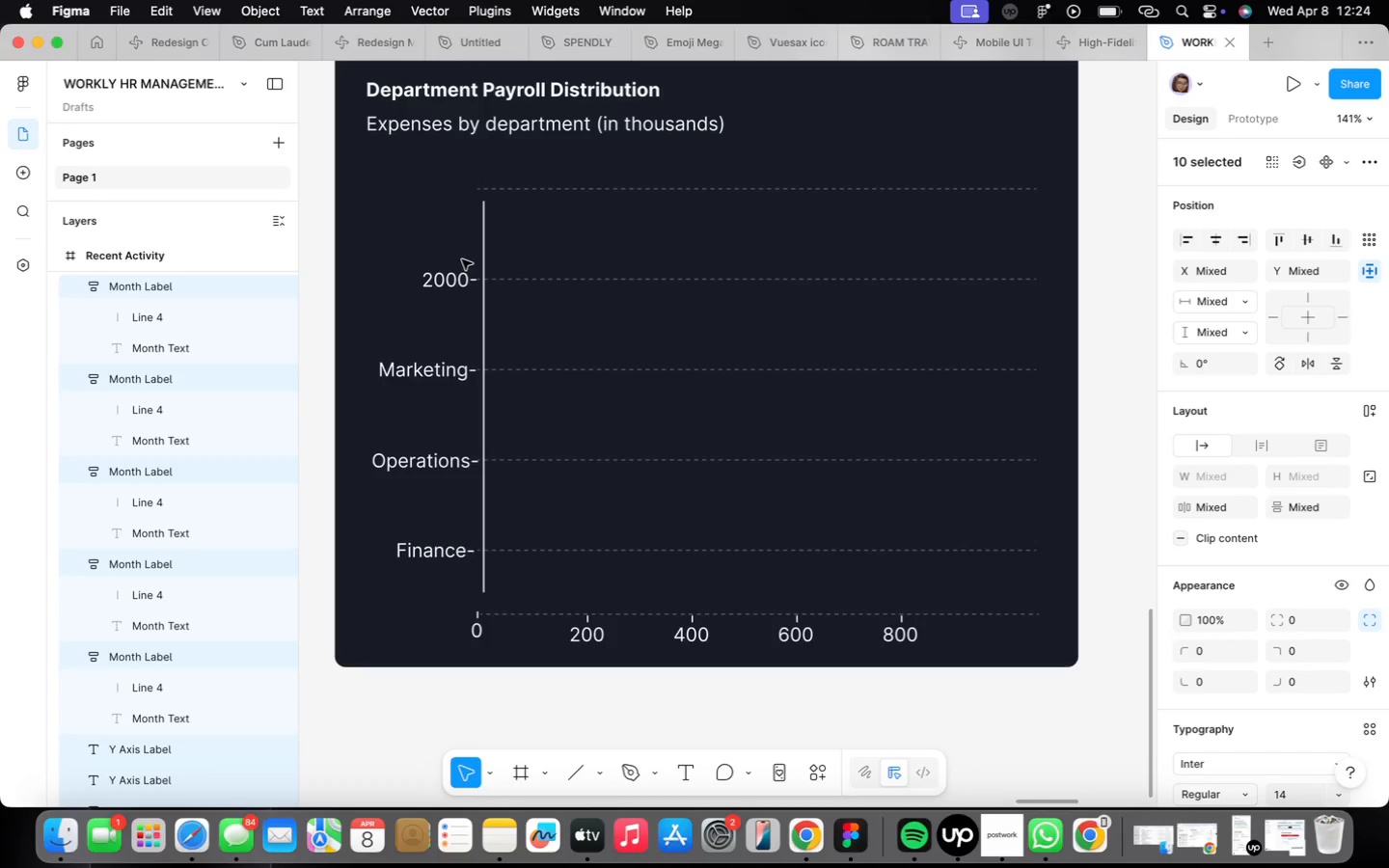 
key(ArrowLeft)
 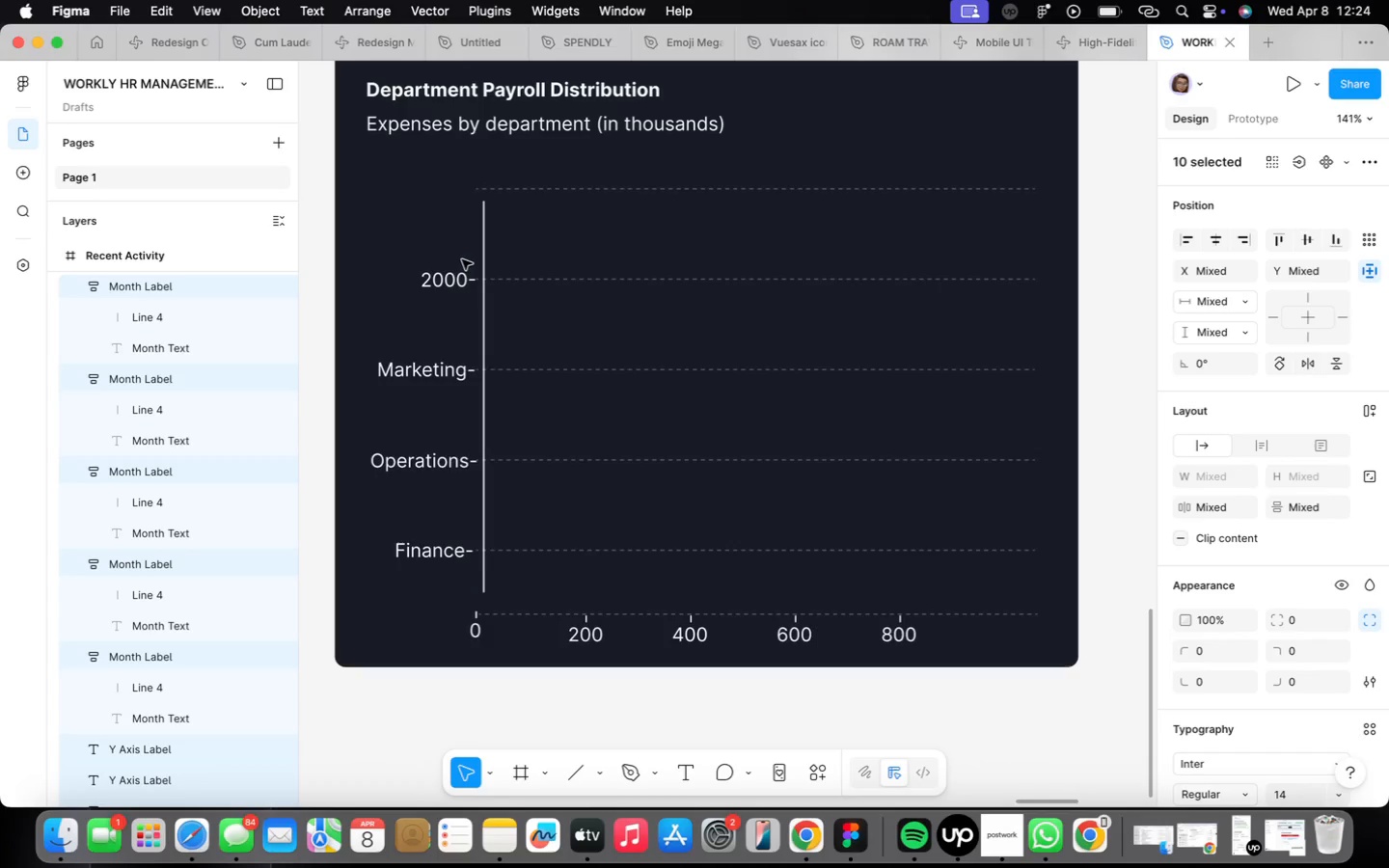 
key(ArrowLeft)
 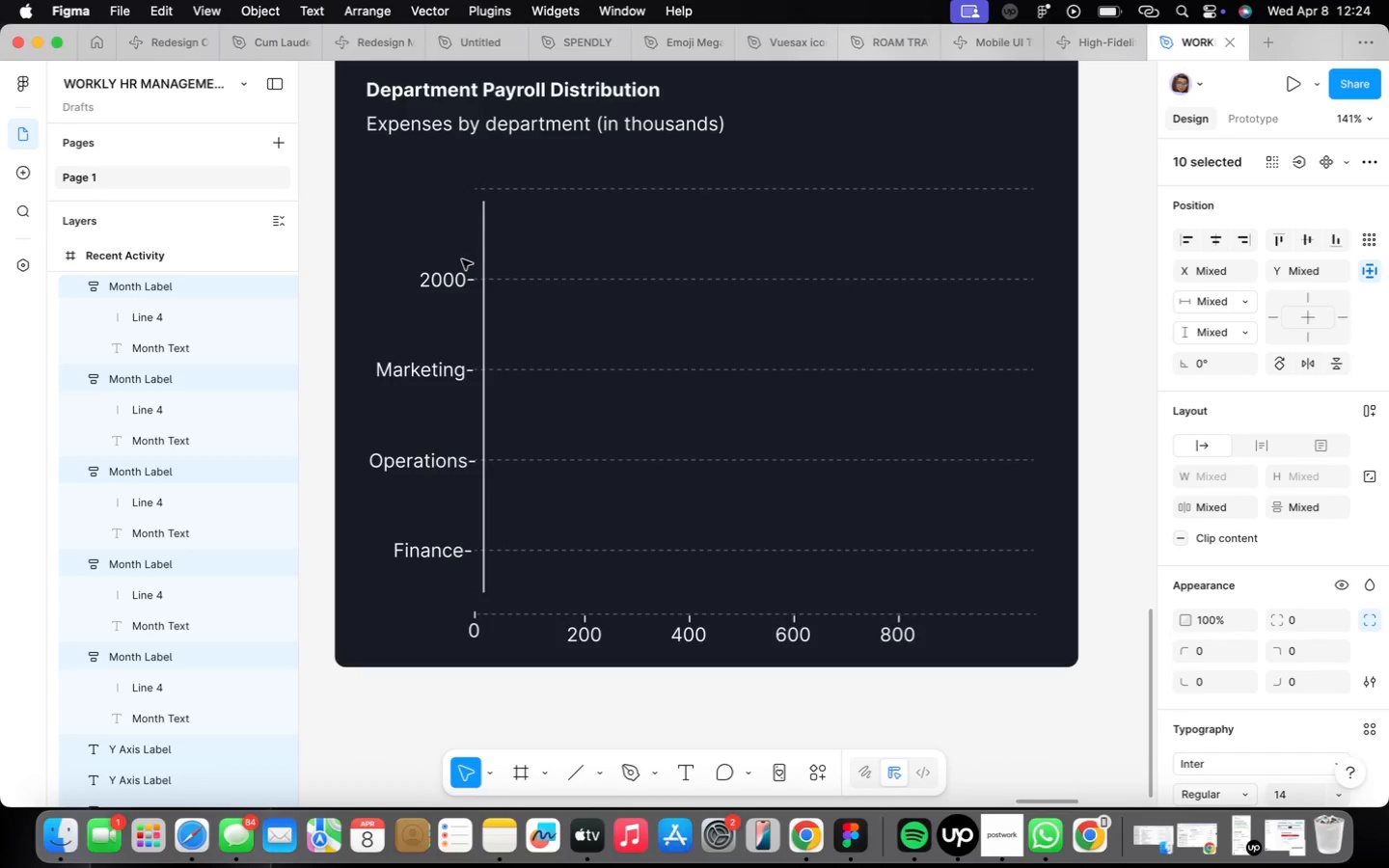 
key(ArrowDown)
 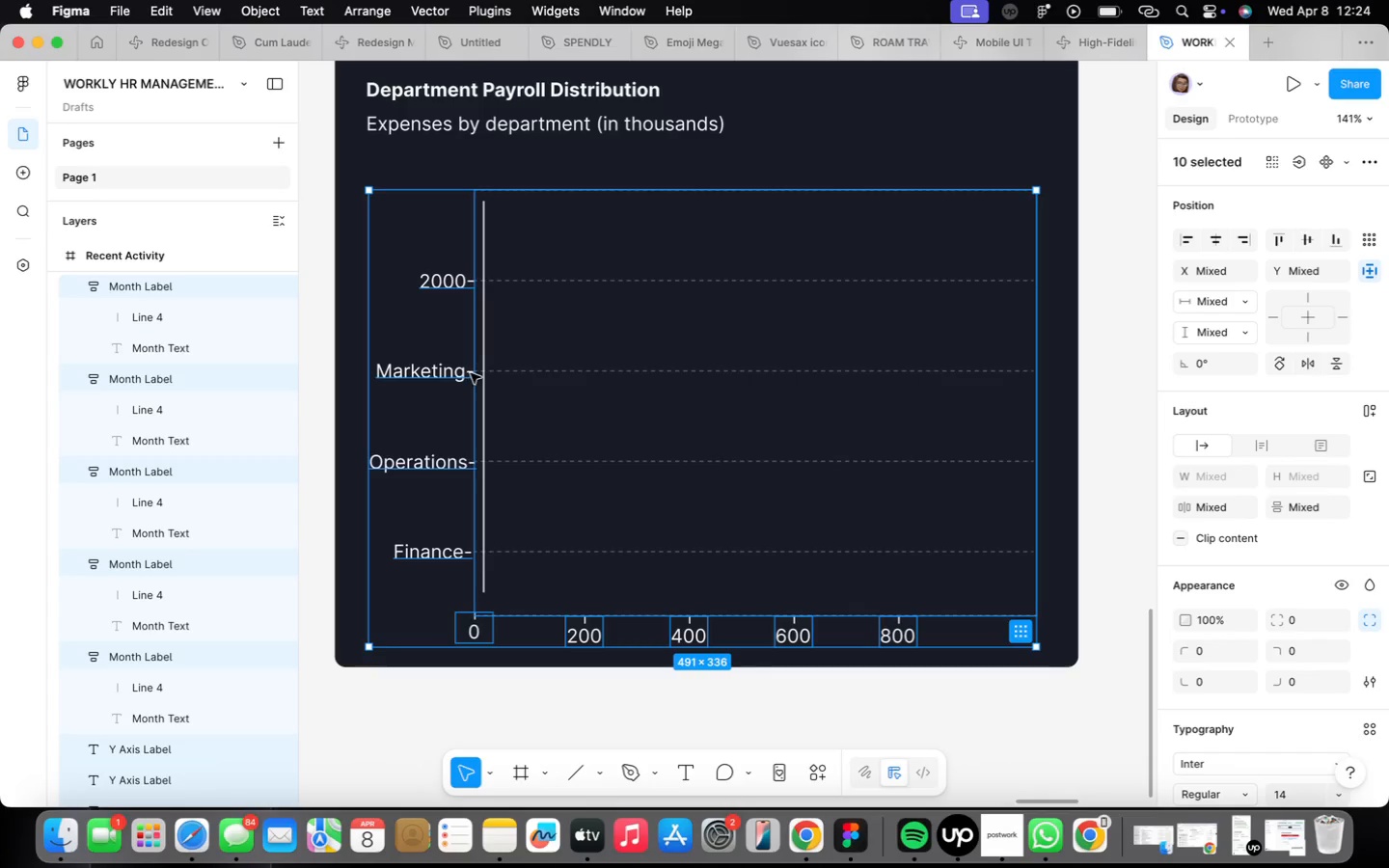 
left_click([485, 371])
 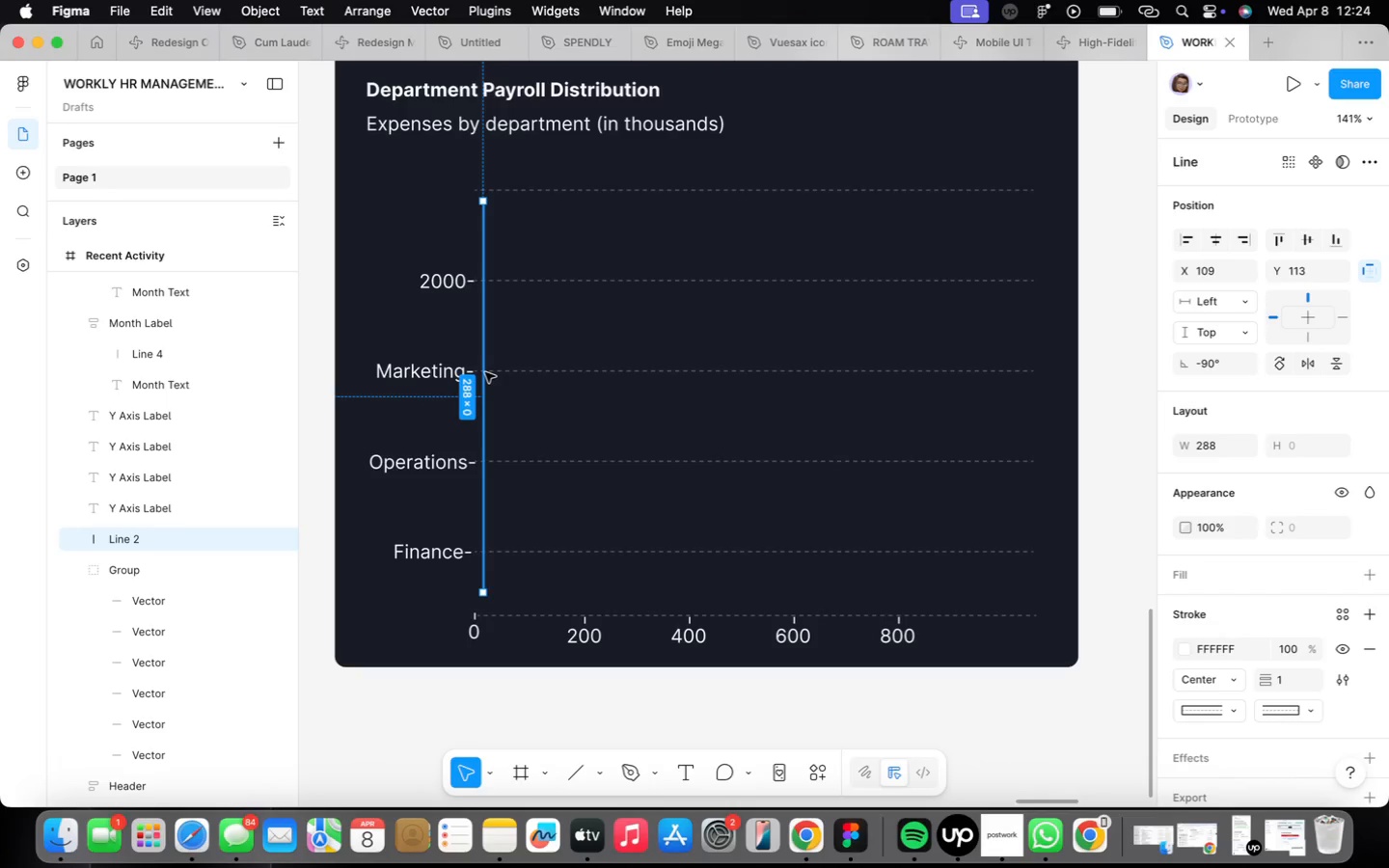 
key(ArrowLeft)
 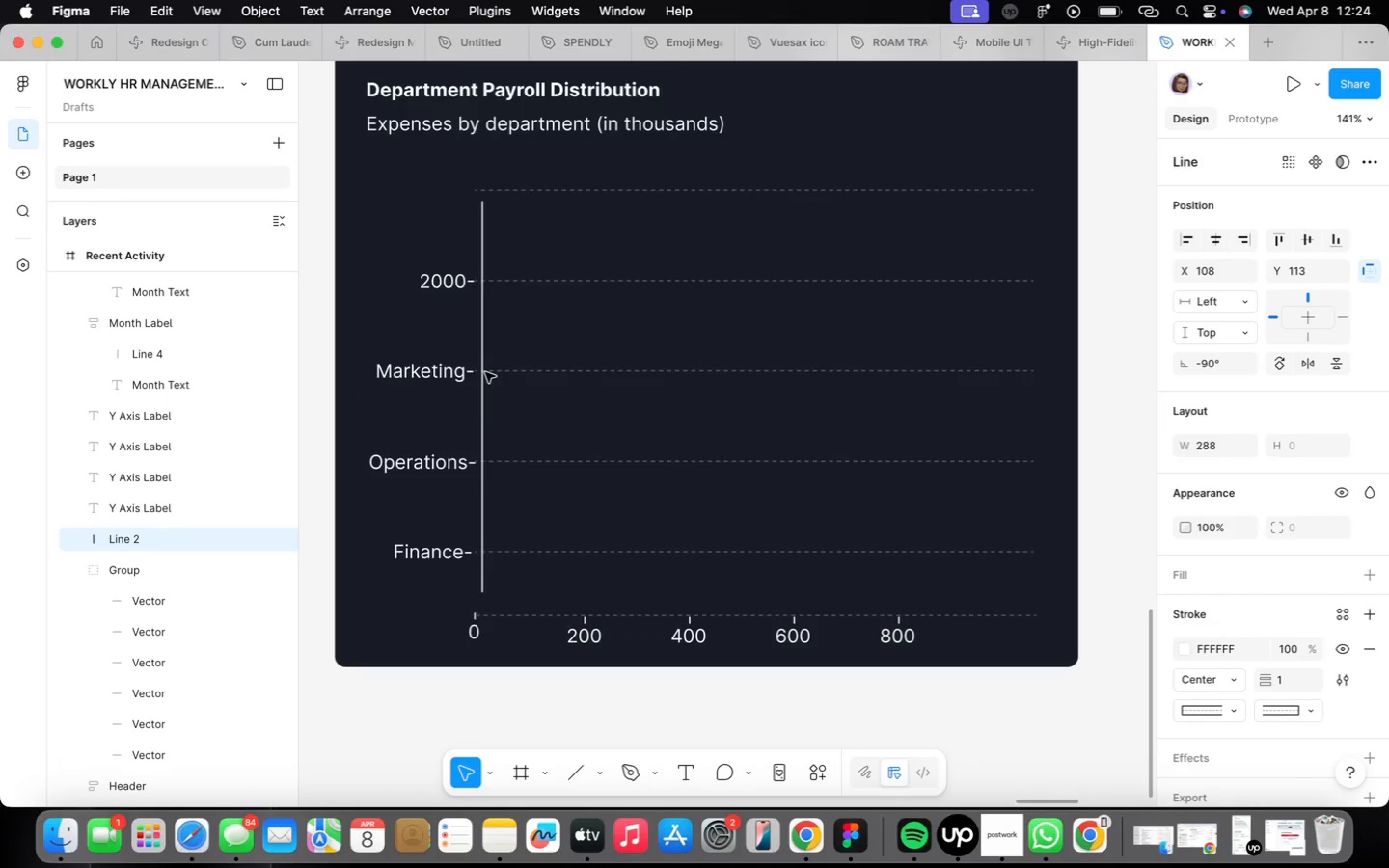 
key(ArrowLeft)
 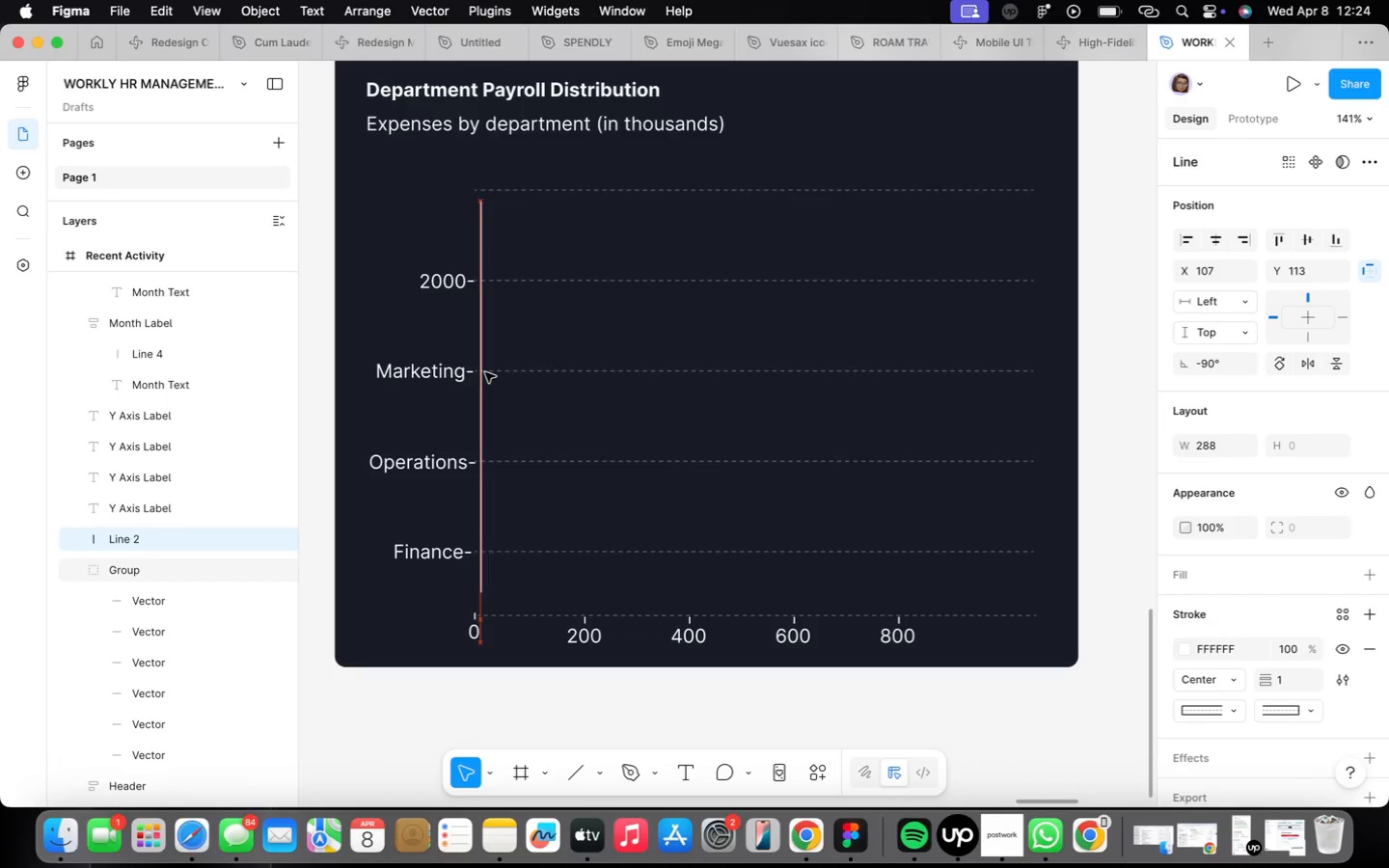 
key(ArrowLeft)
 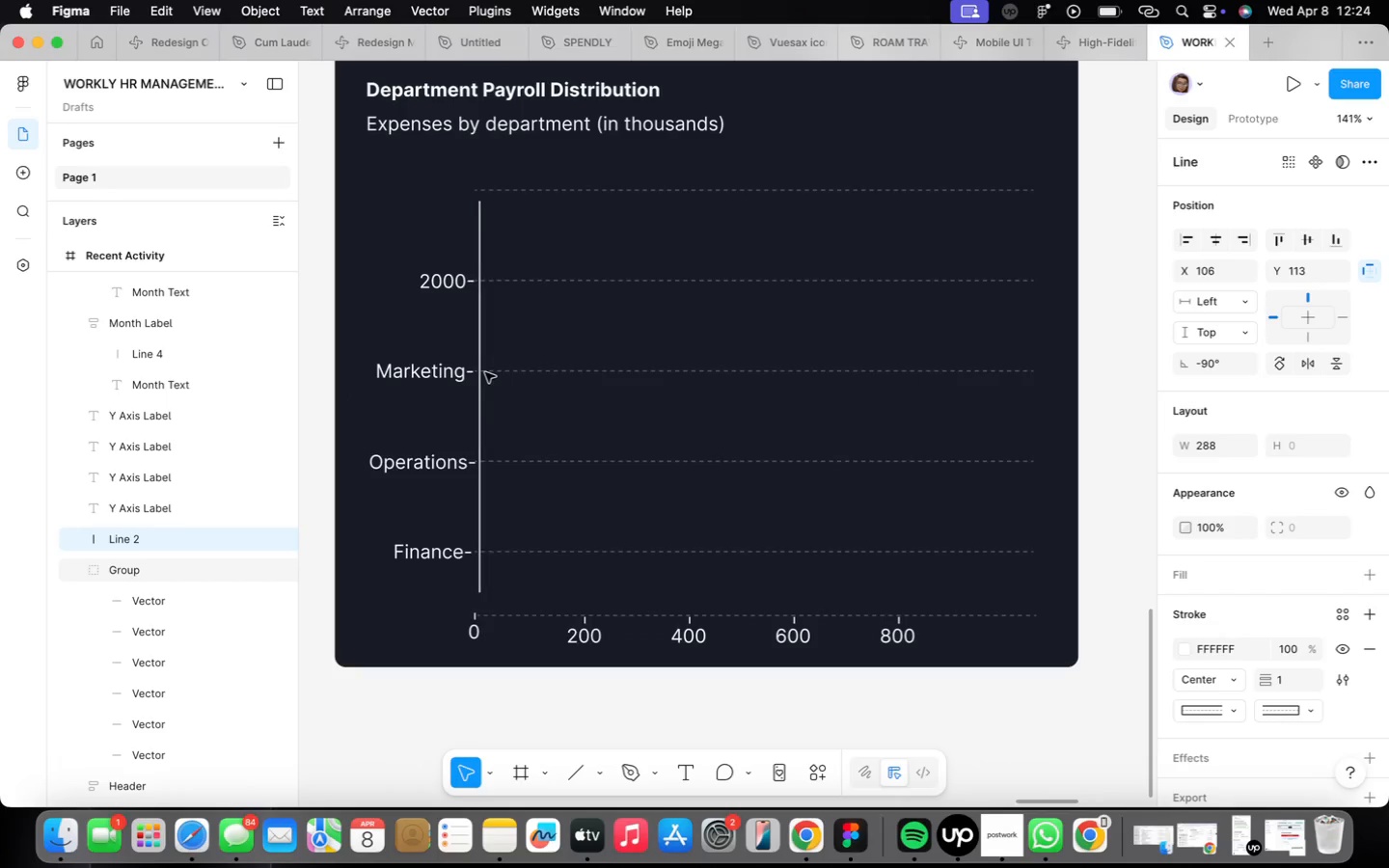 
key(ArrowLeft)
 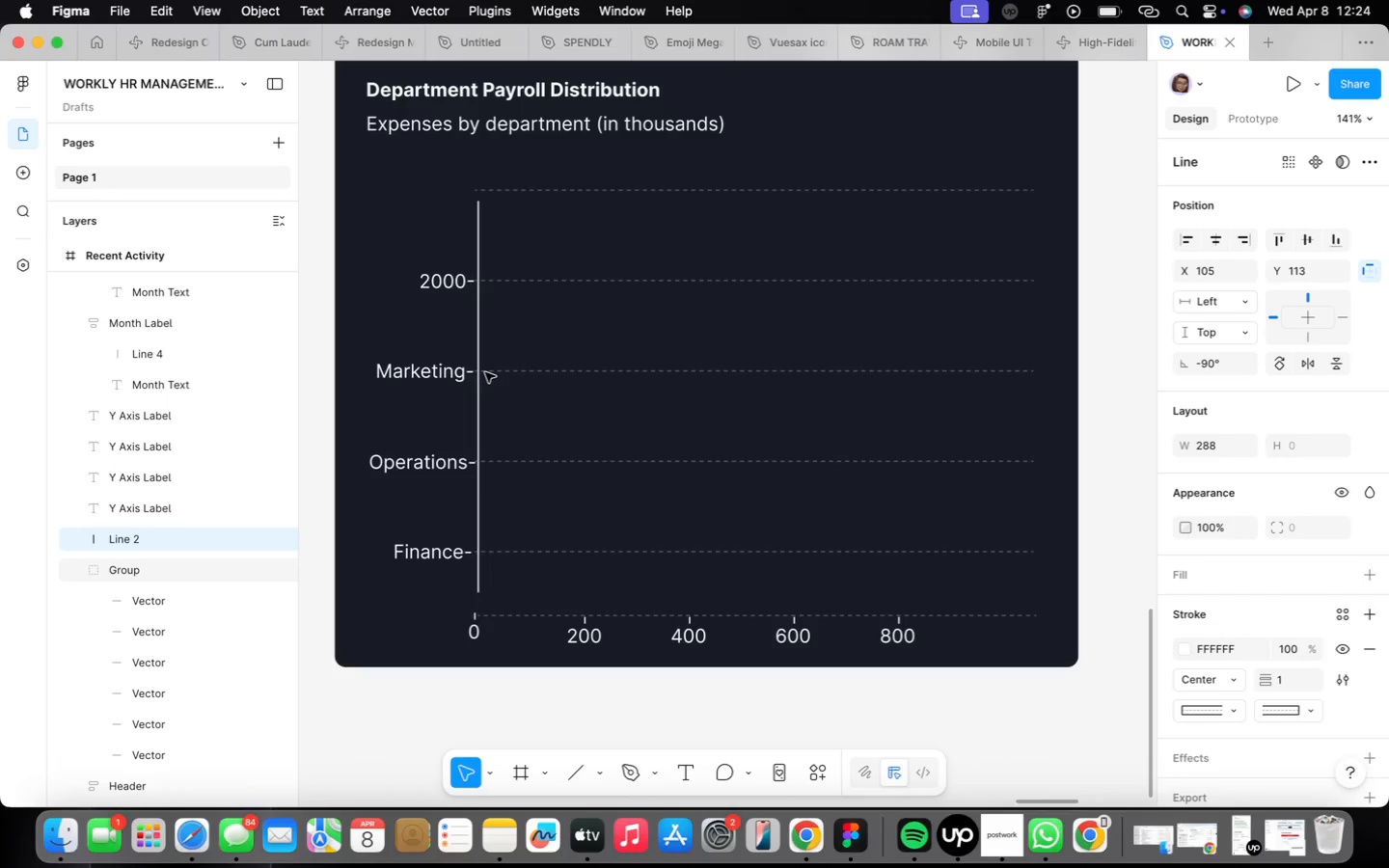 
hold_key(key=ArrowDown, duration=0.92)
 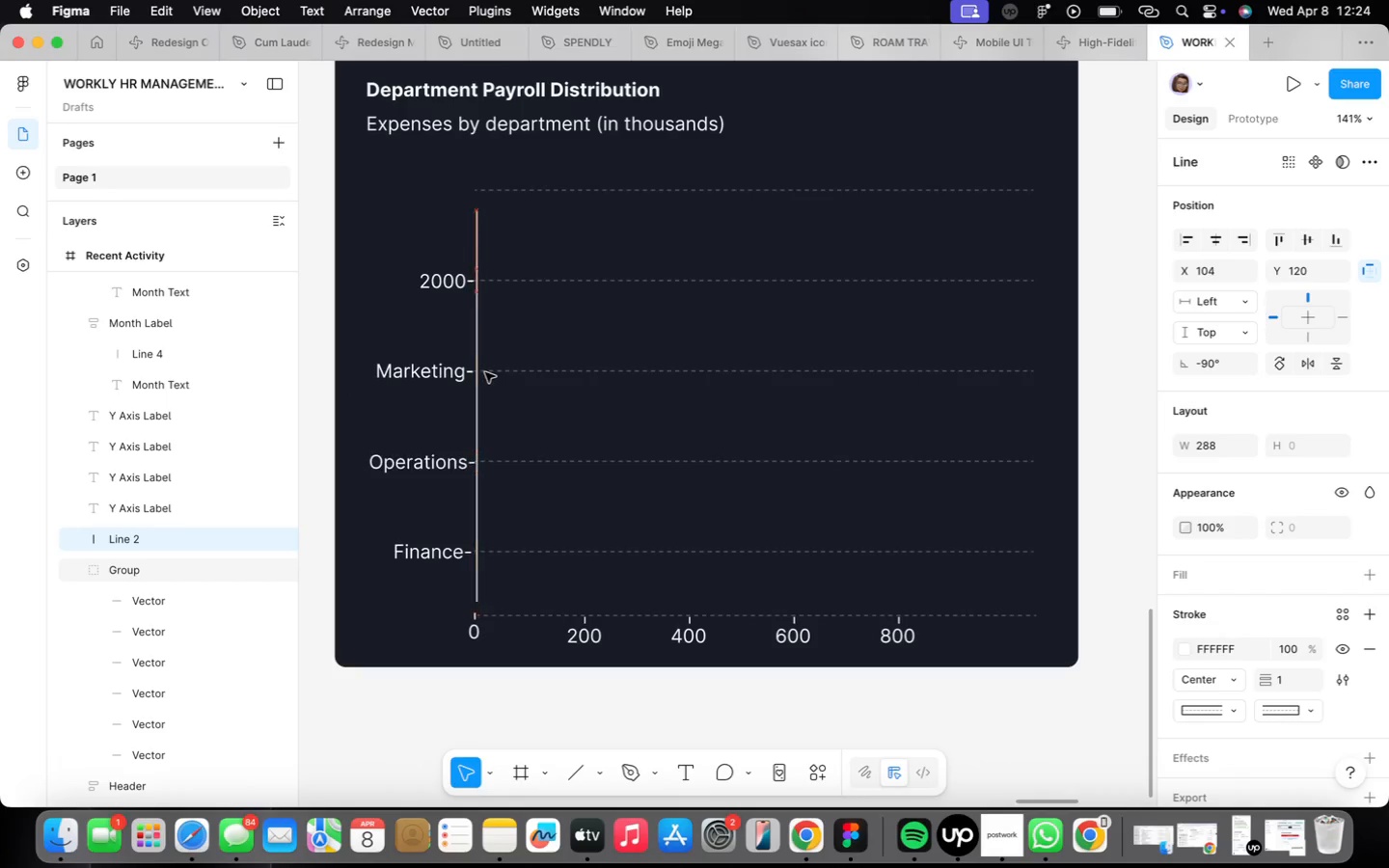 
key(ArrowLeft)
 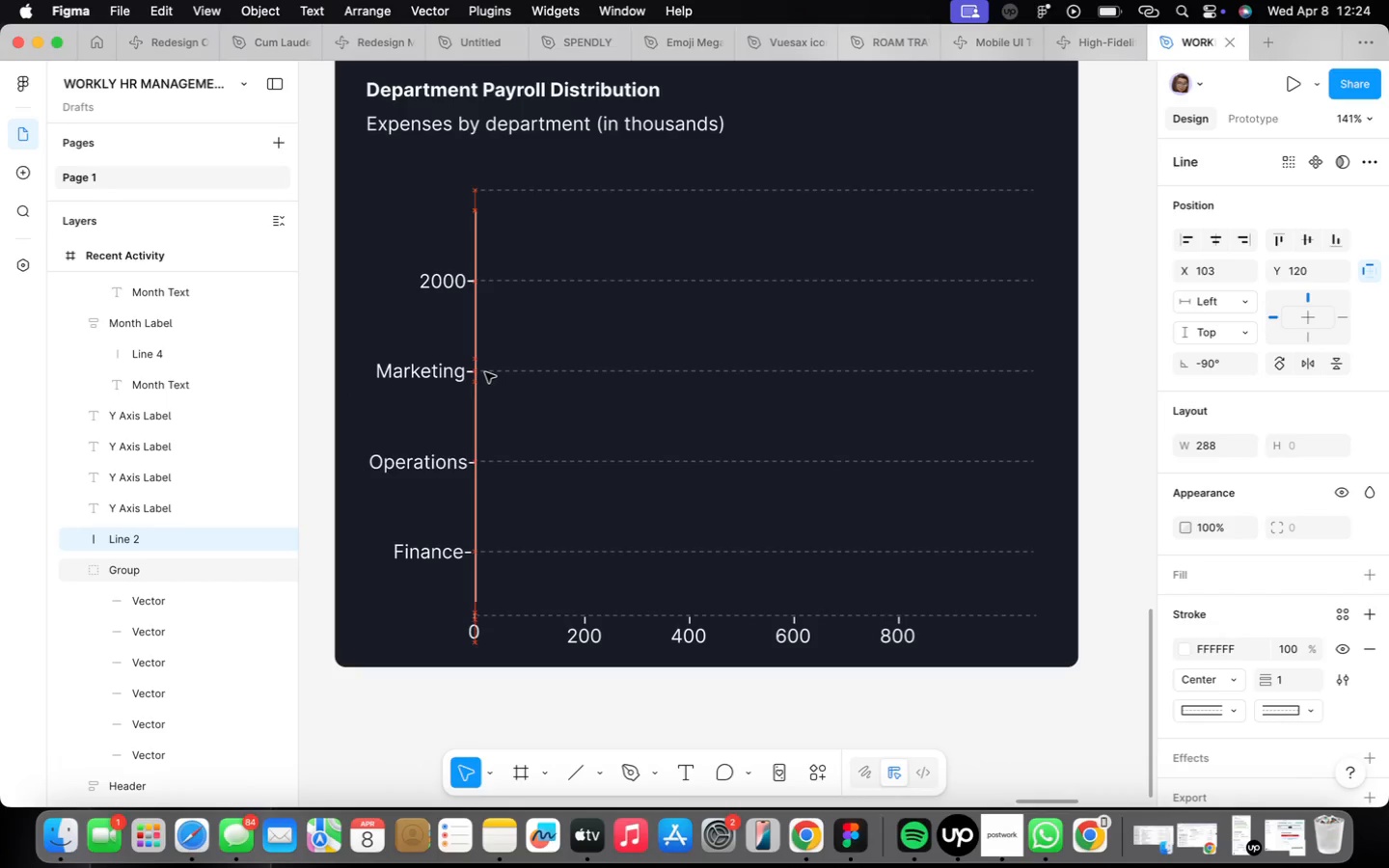 
key(ArrowLeft)
 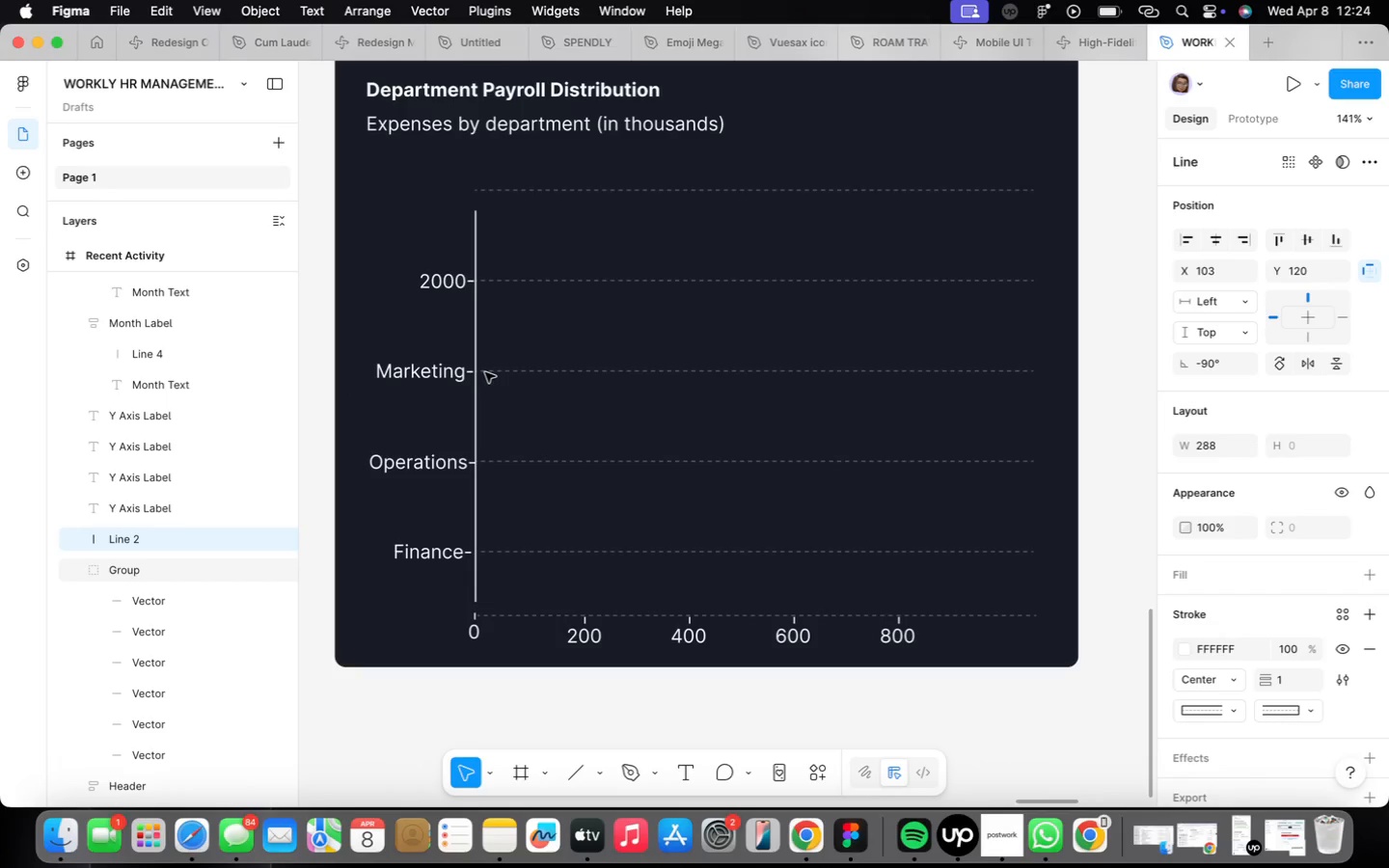 
key(ArrowDown)
 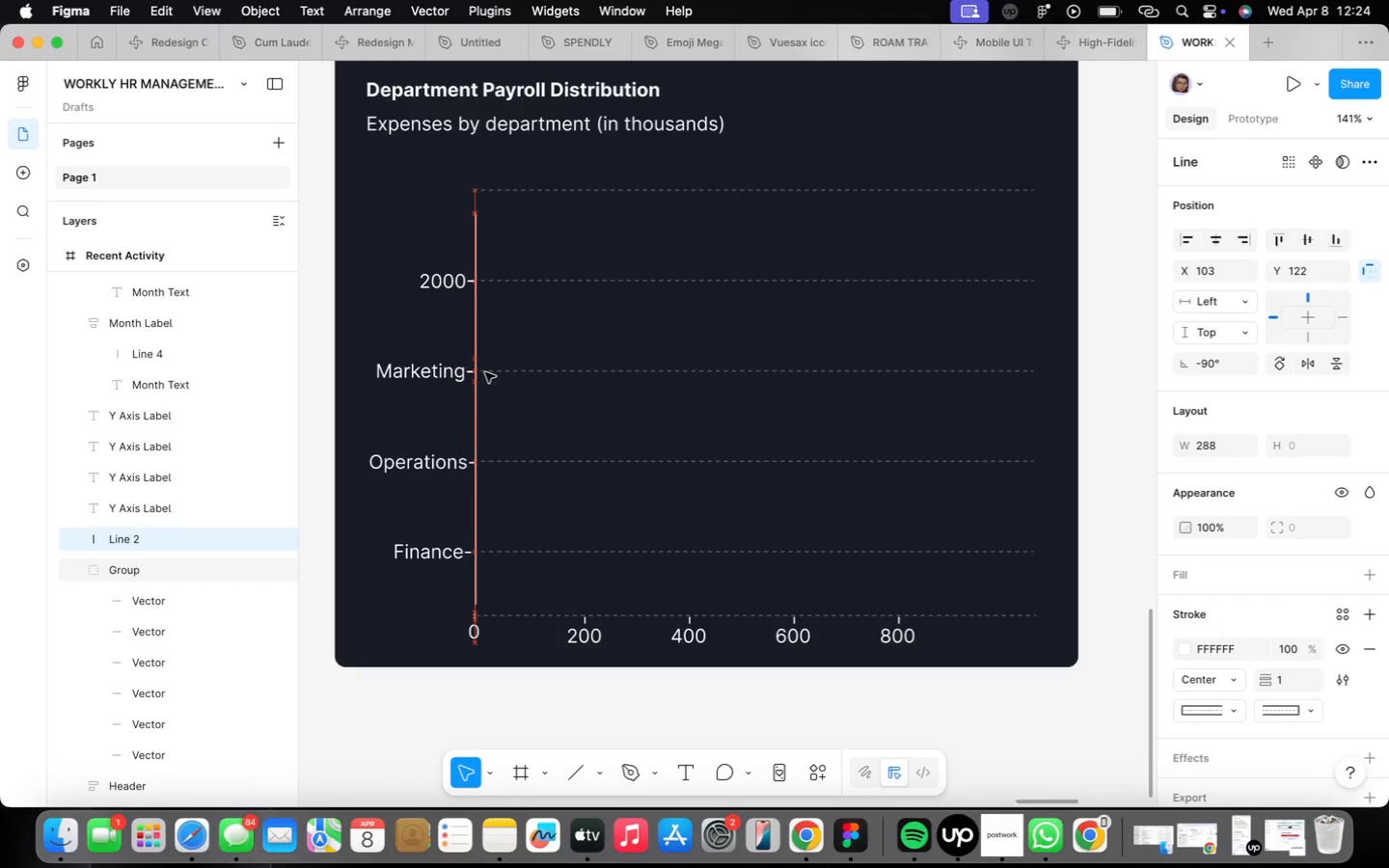 
key(ArrowDown)
 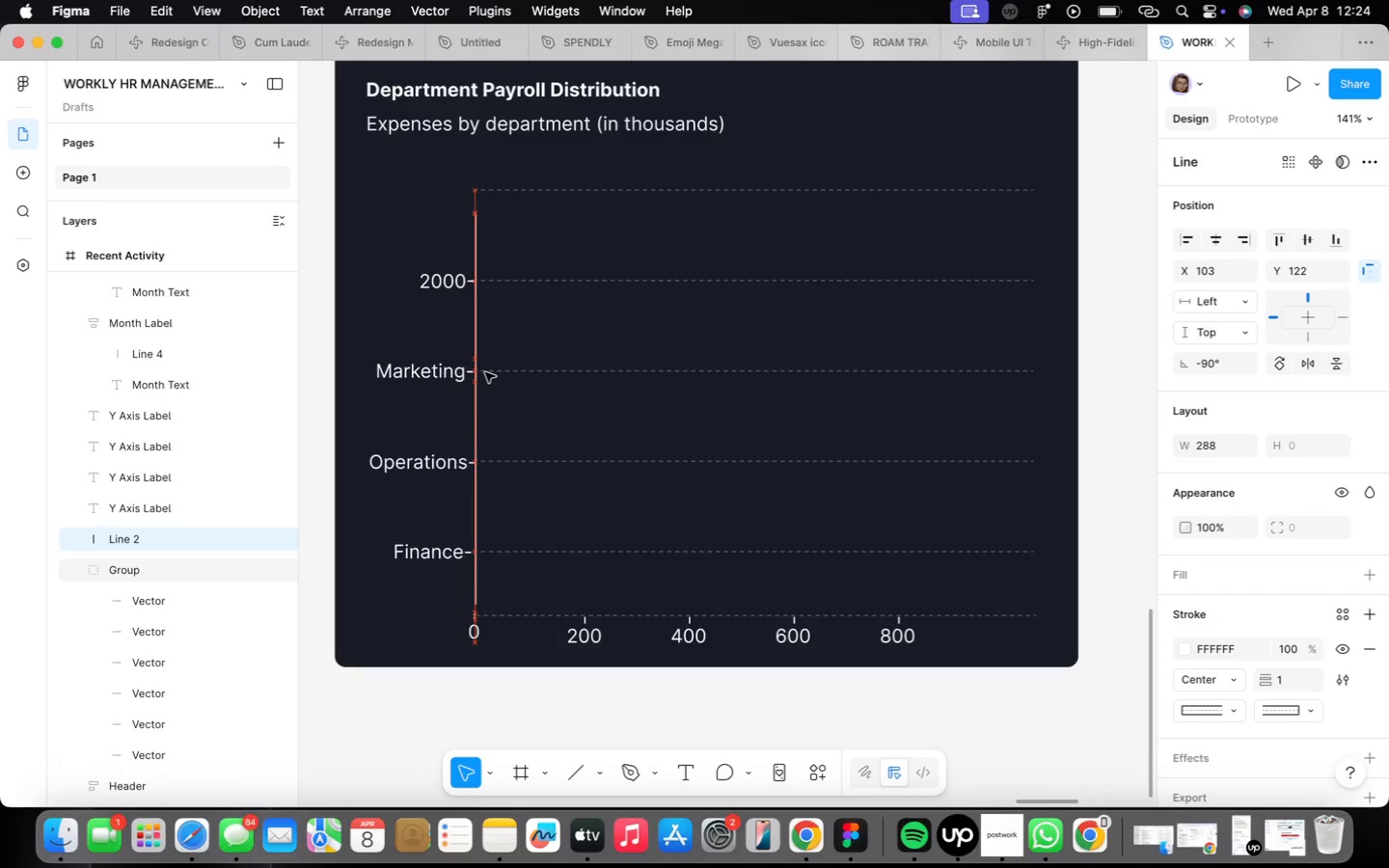 
key(ArrowDown)
 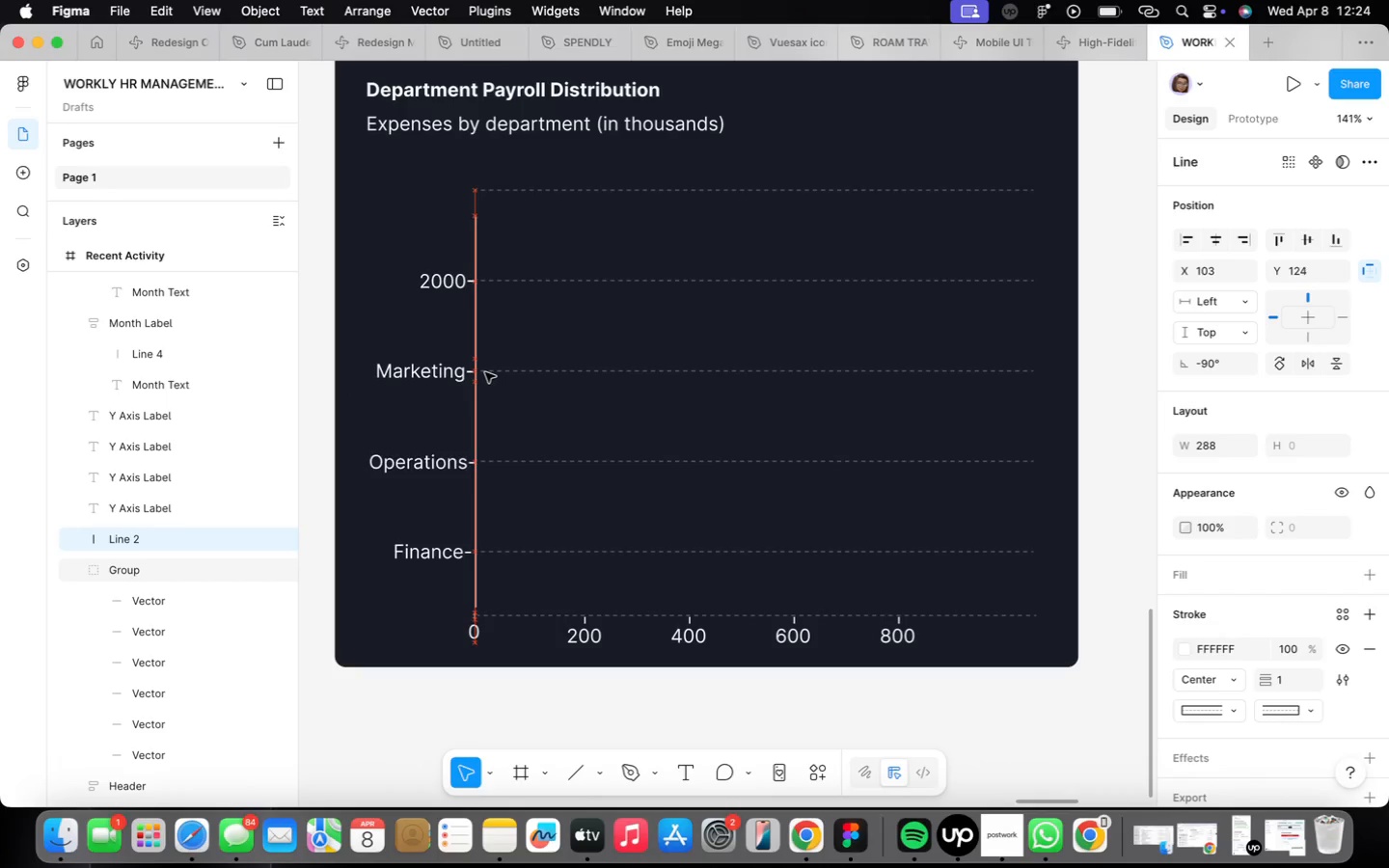 
key(ArrowDown)
 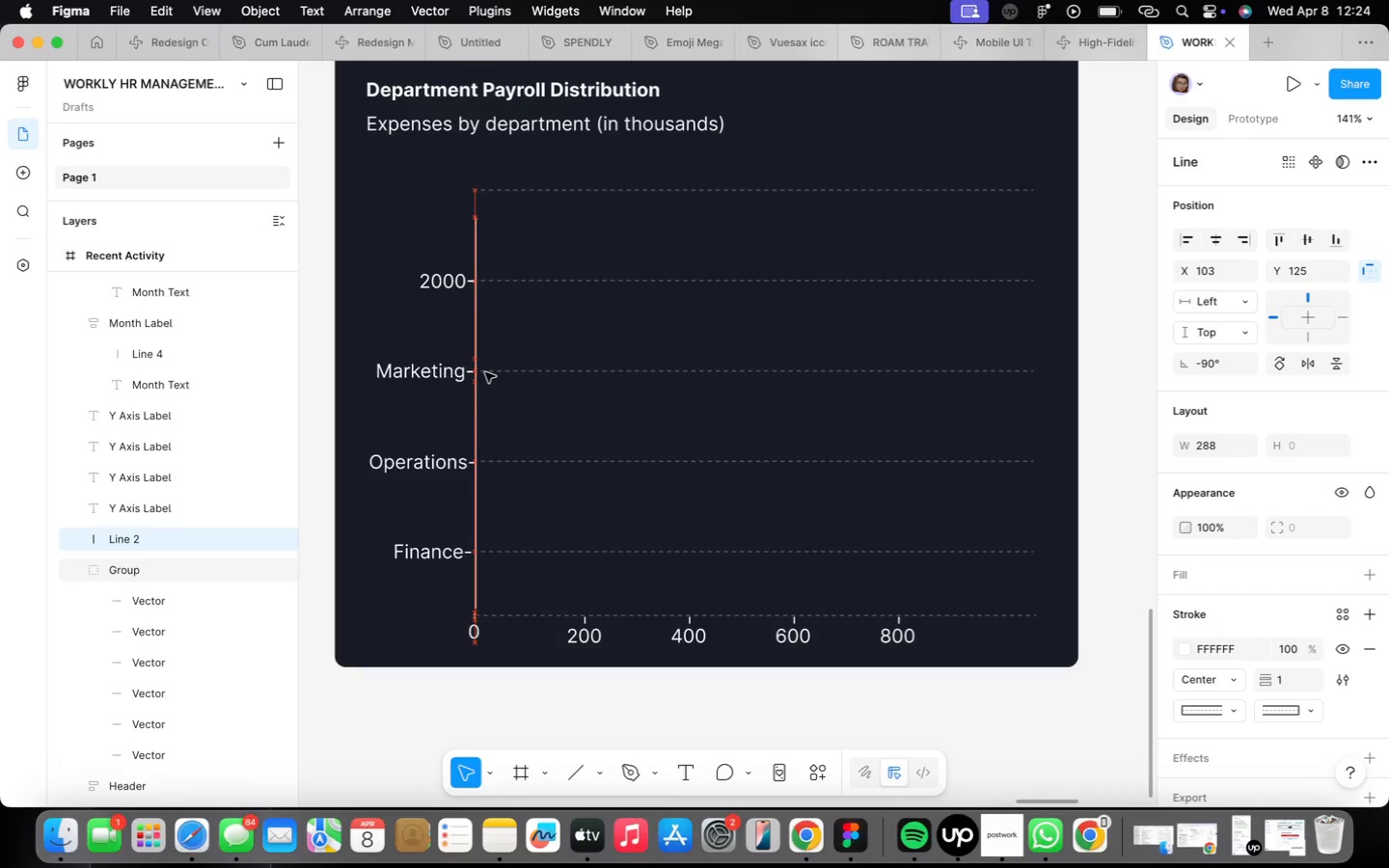 
key(ArrowDown)
 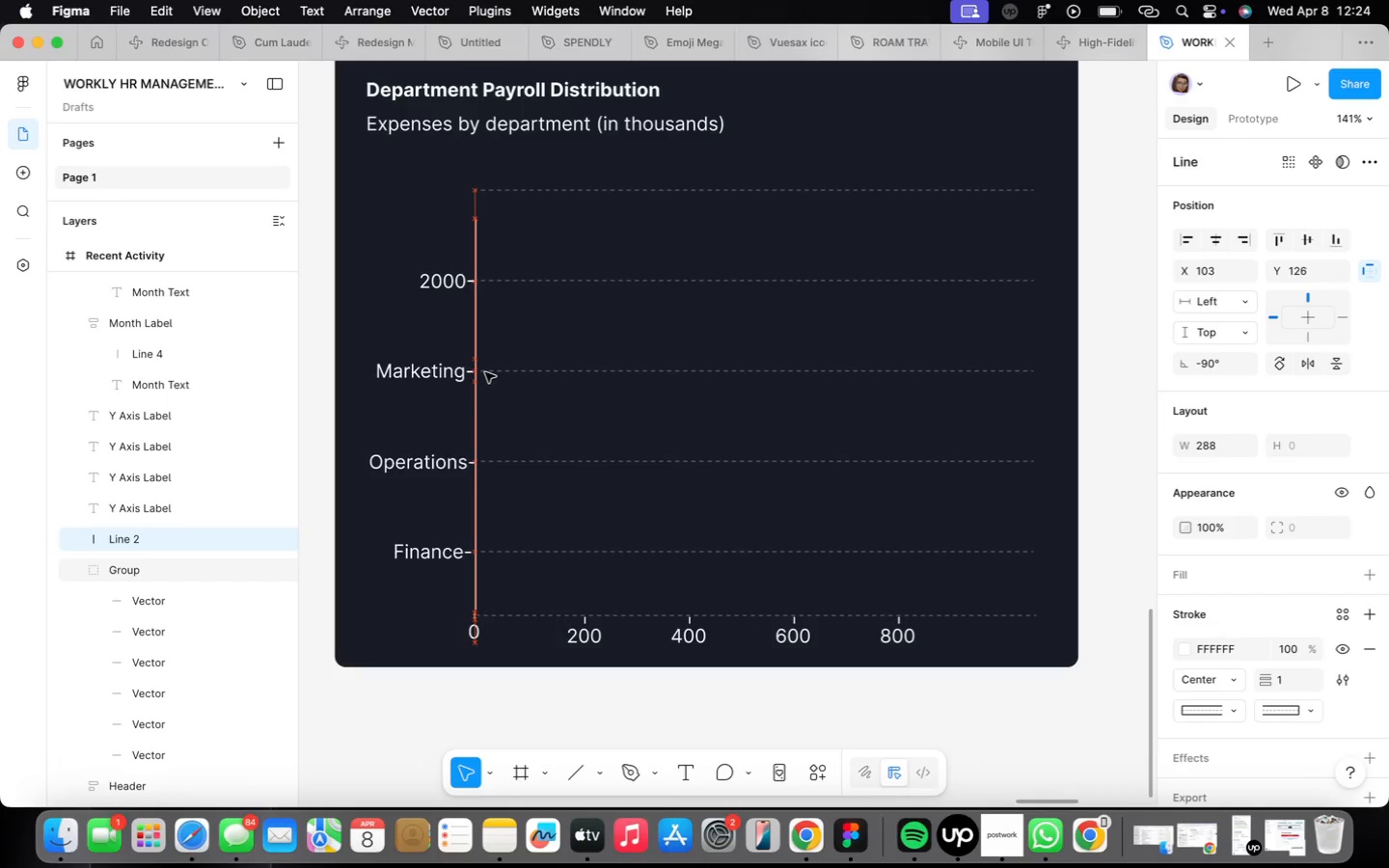 
key(ArrowDown)
 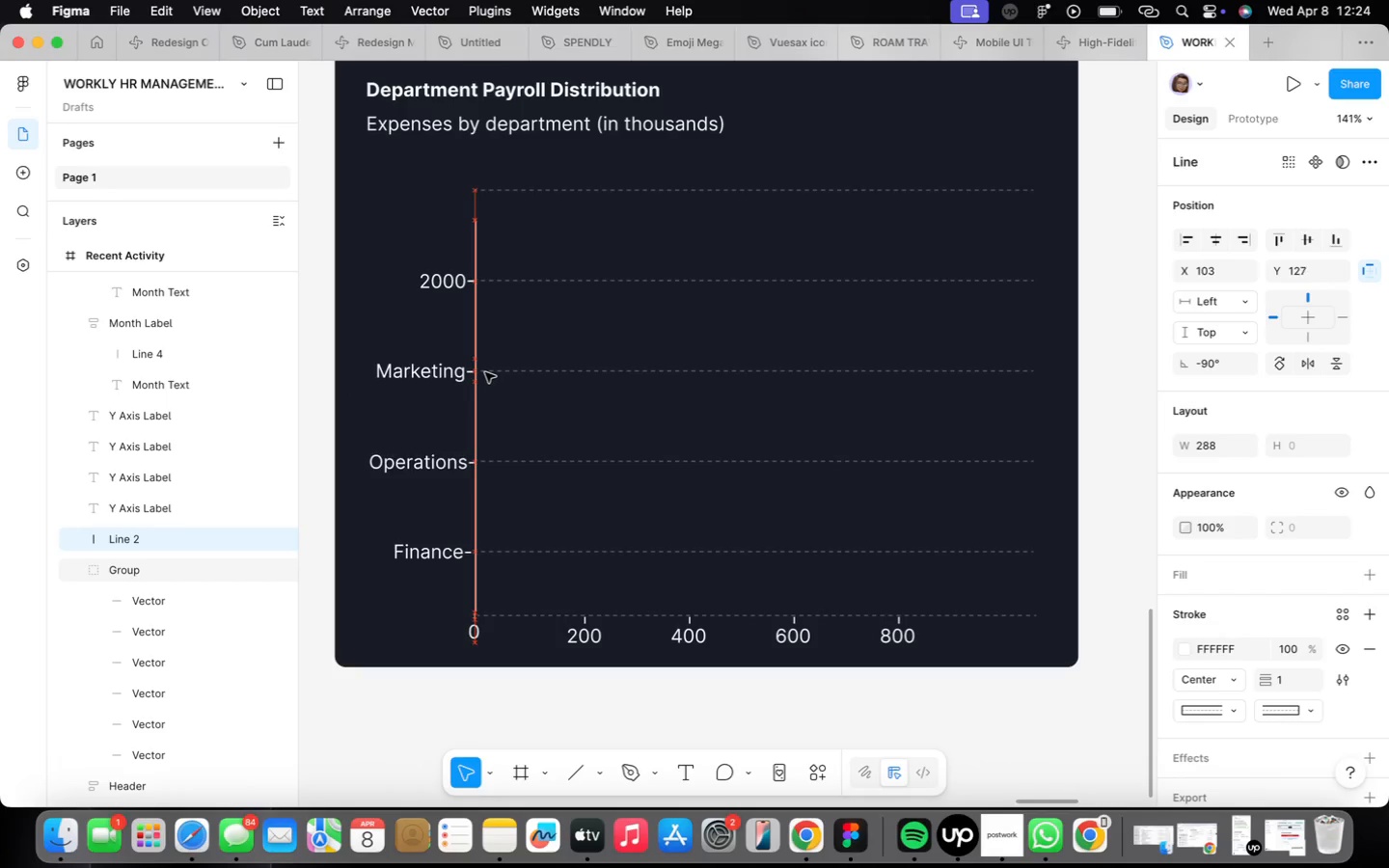 
key(ArrowDown)
 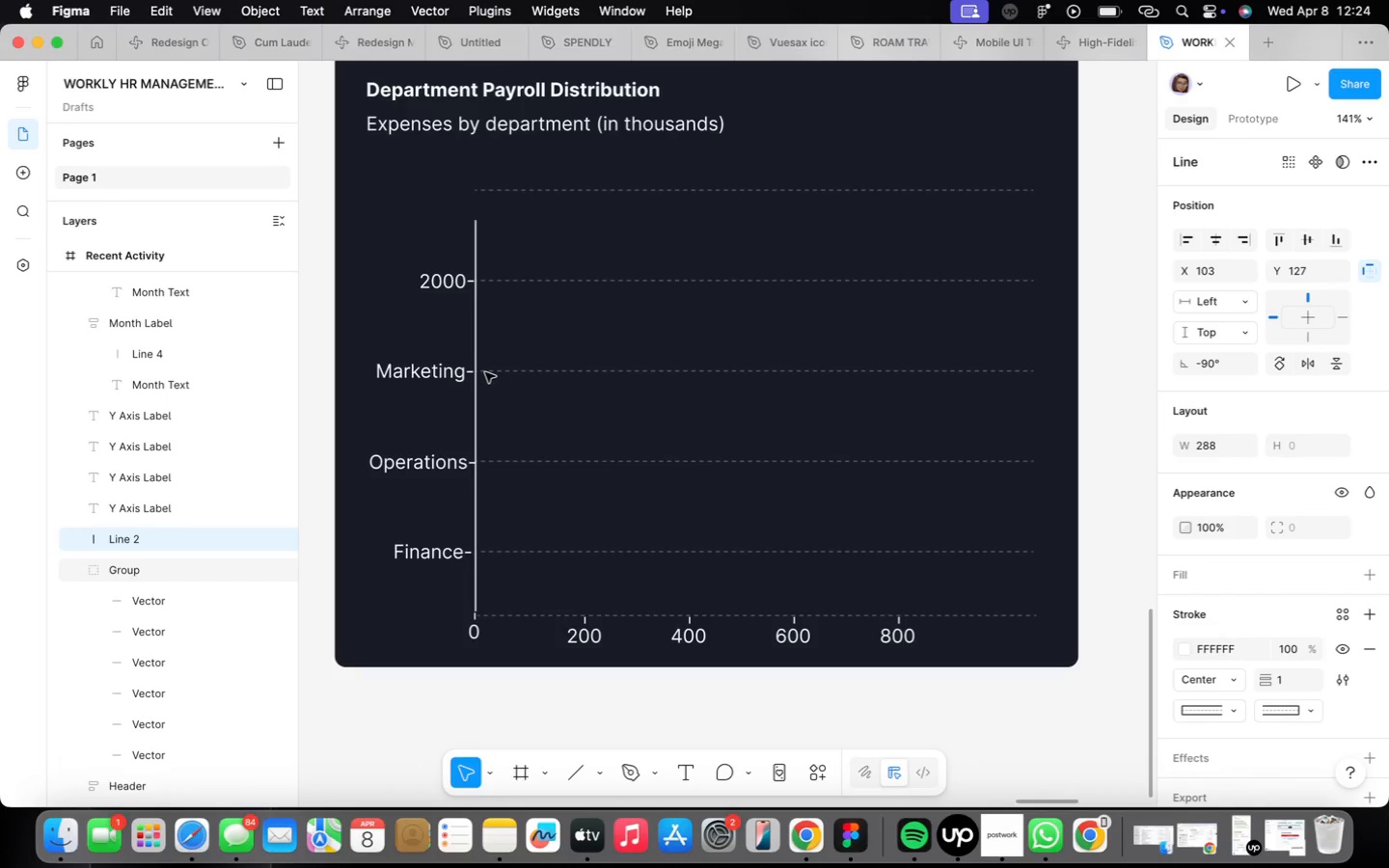 
key(ArrowDown)
 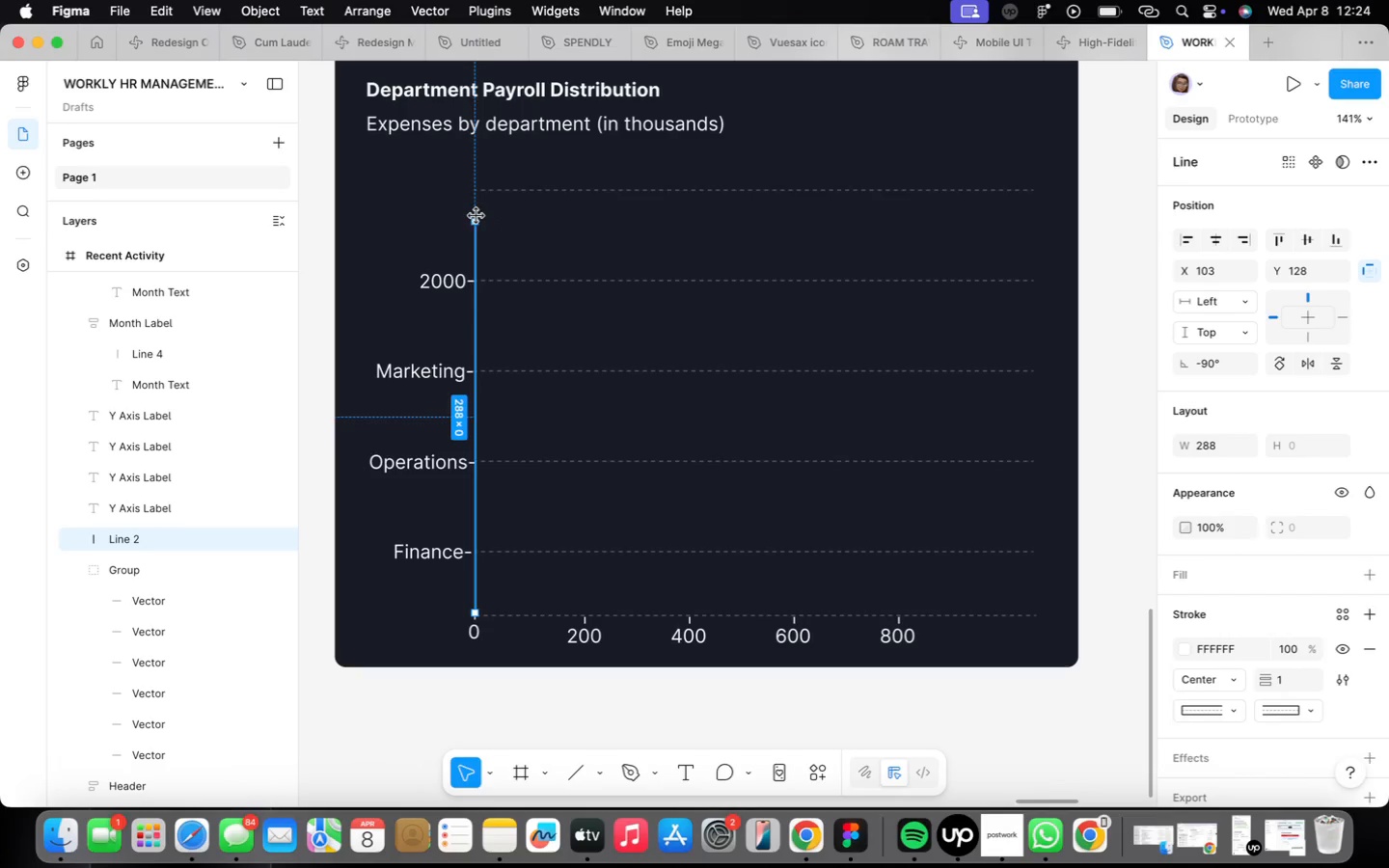 
hold_key(key=ShiftLeft, duration=1.26)
left_click_drag(start_coordinate=[476, 216], to_coordinate=[479, 184])
 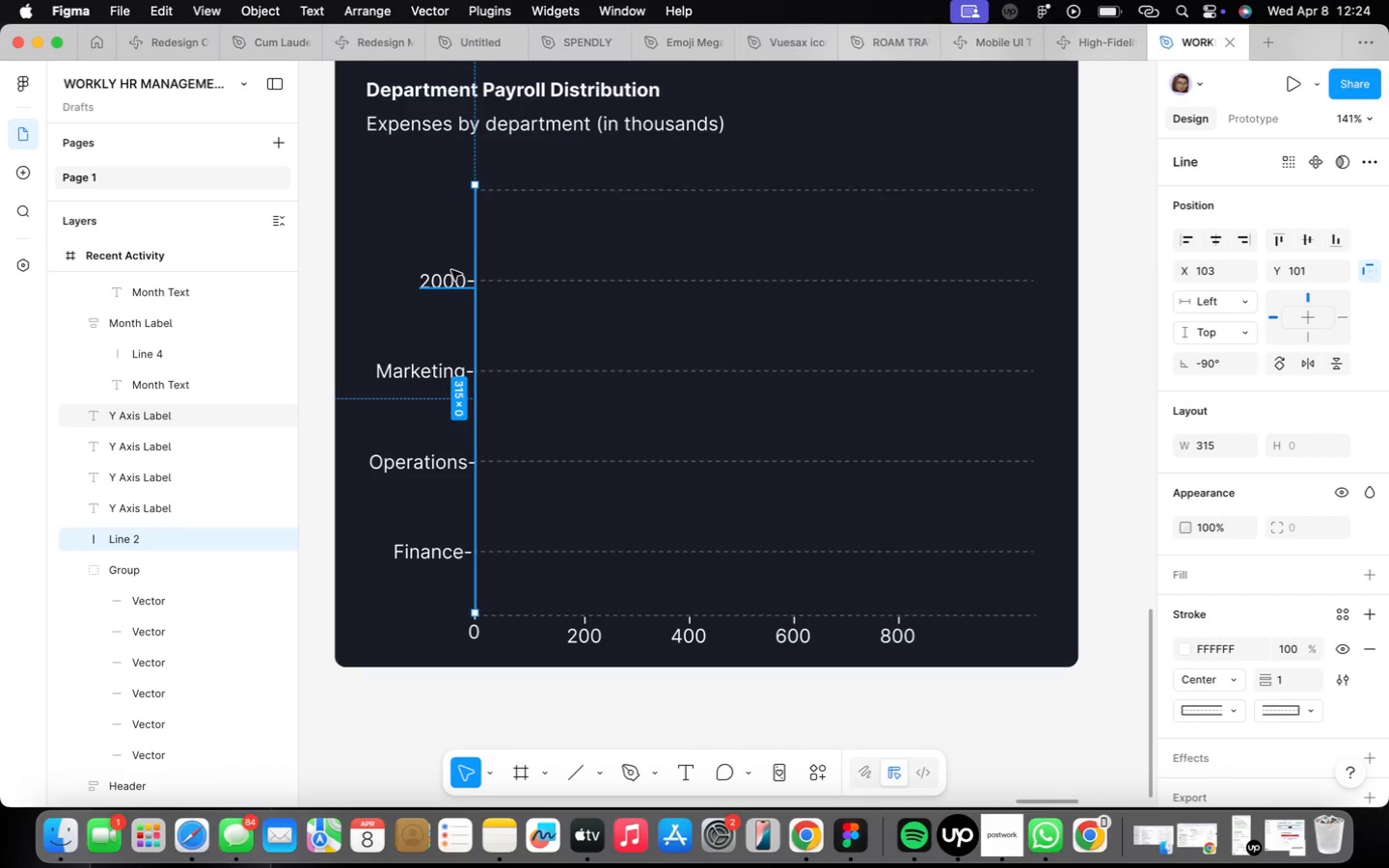 
left_click([449, 285])
 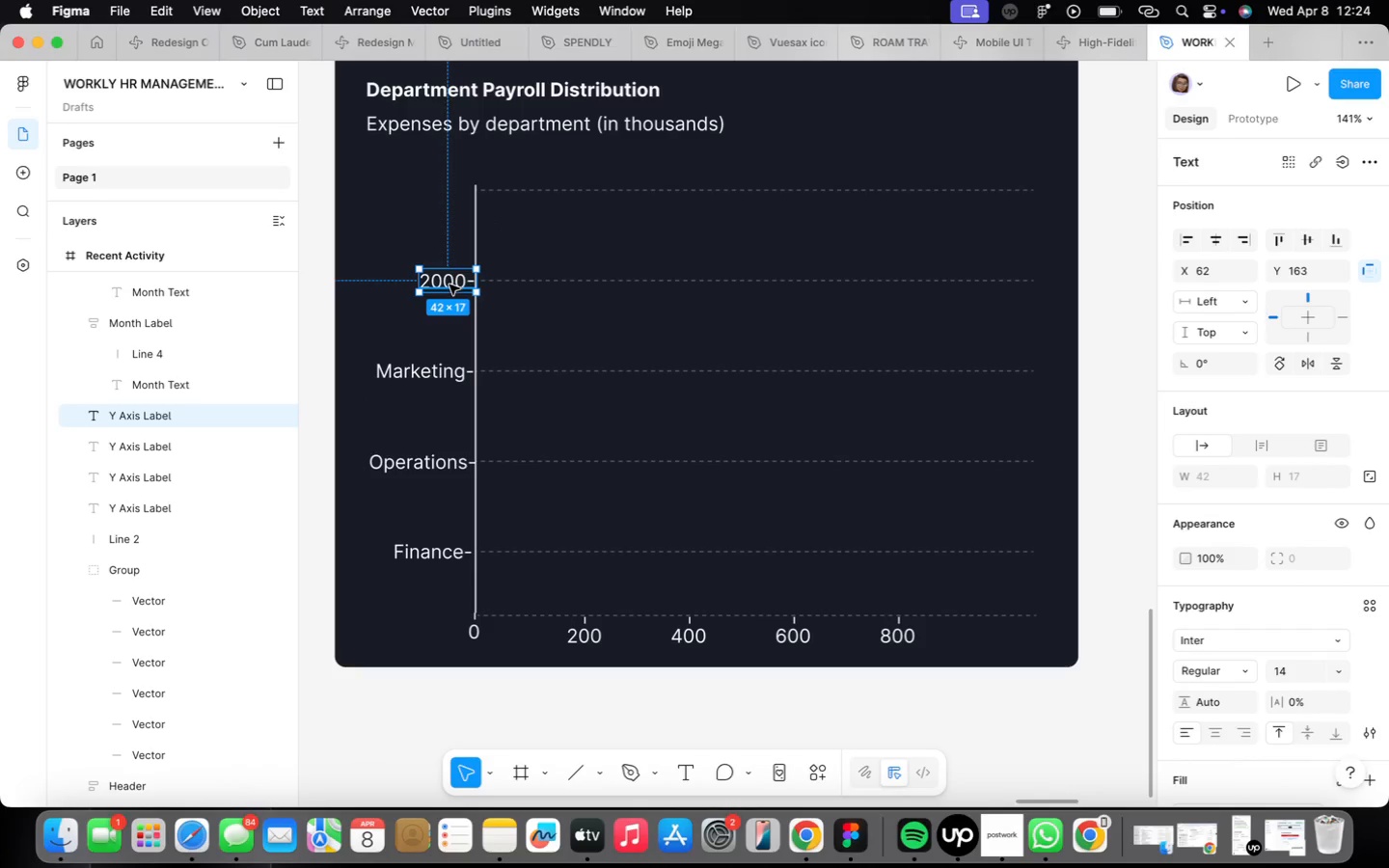 
hold_key(key=ArrowLeft, duration=1.49)
 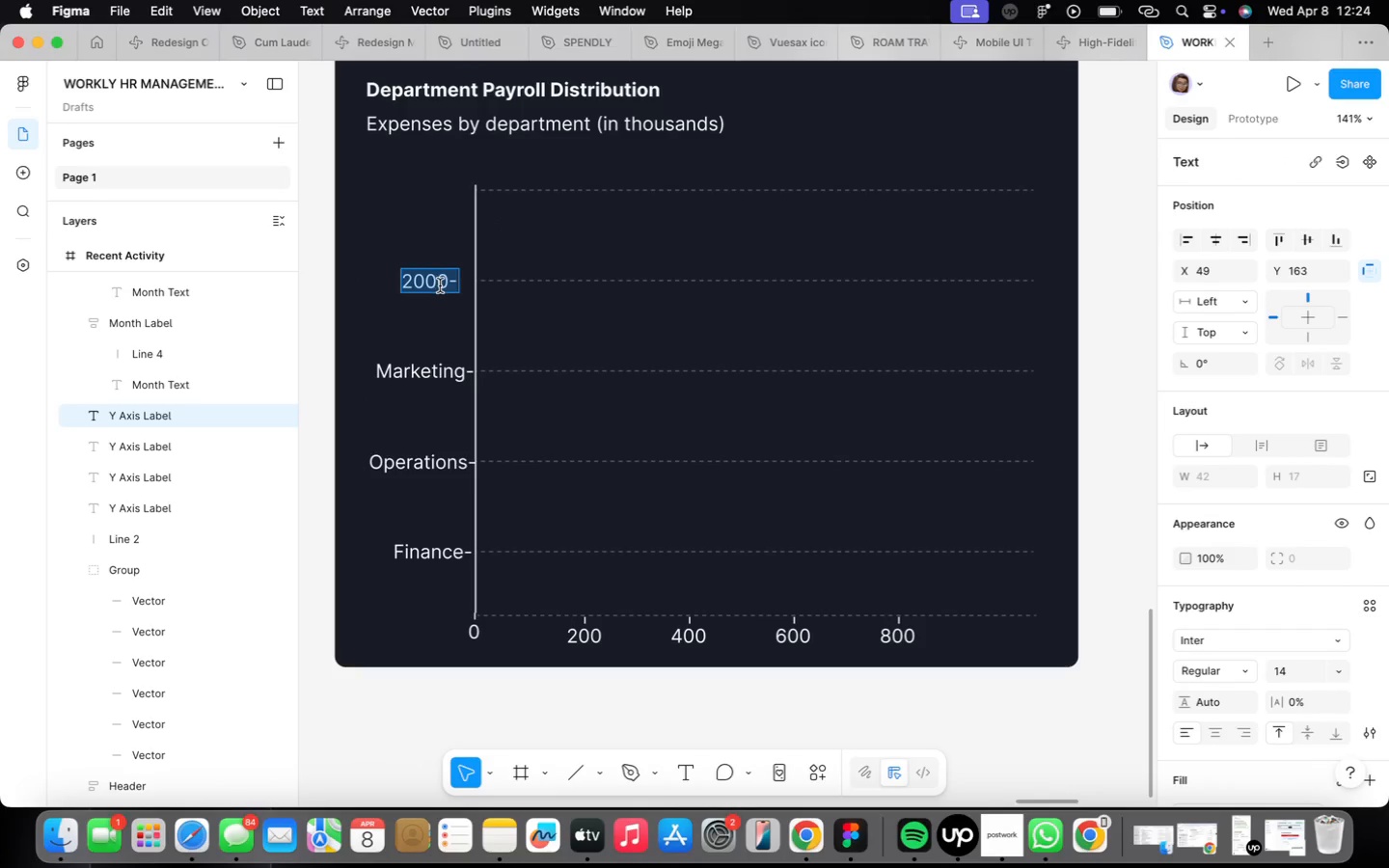 
double_click([440, 285])
 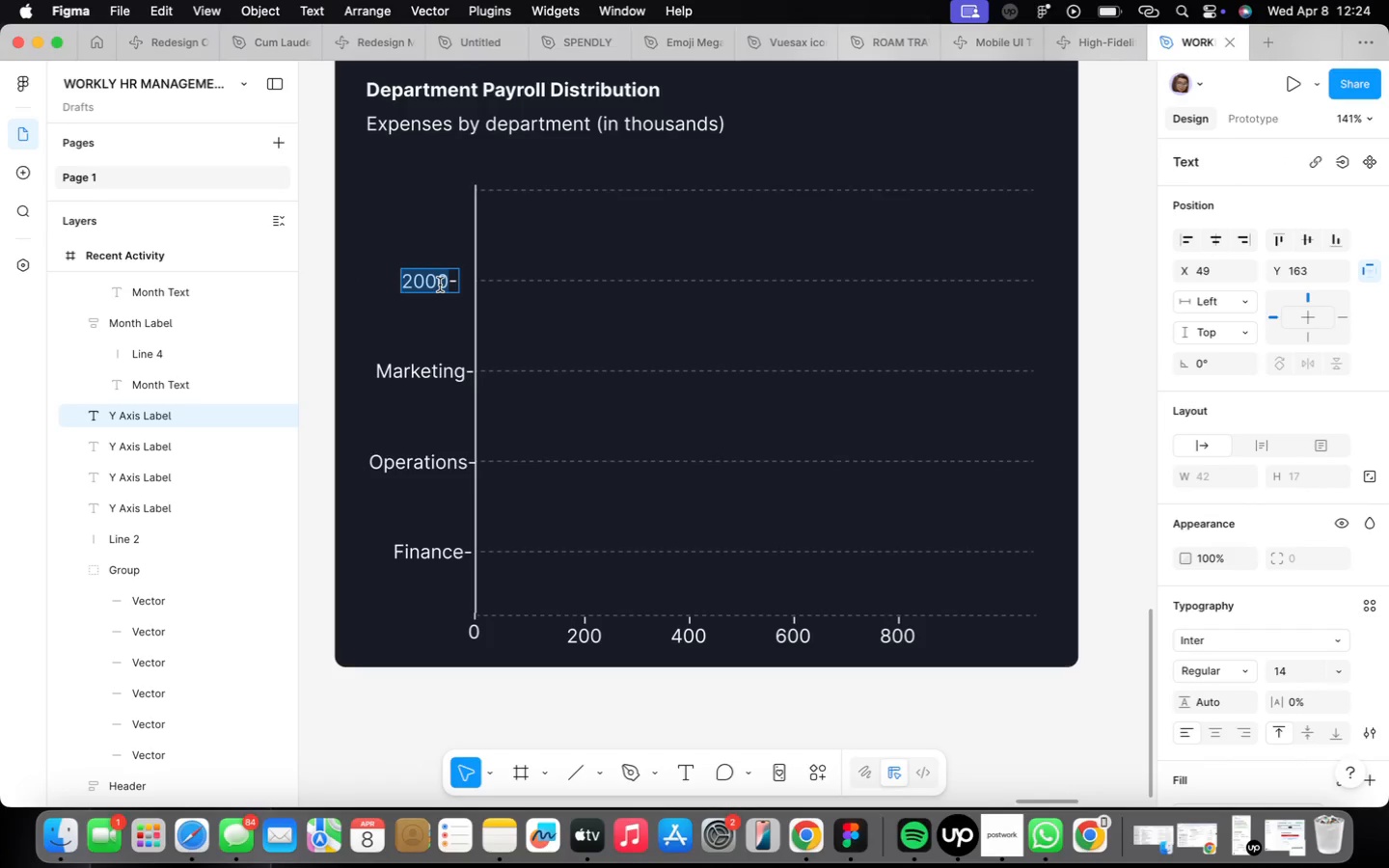 
type(SA)
key(Backspace)
type(ales)
 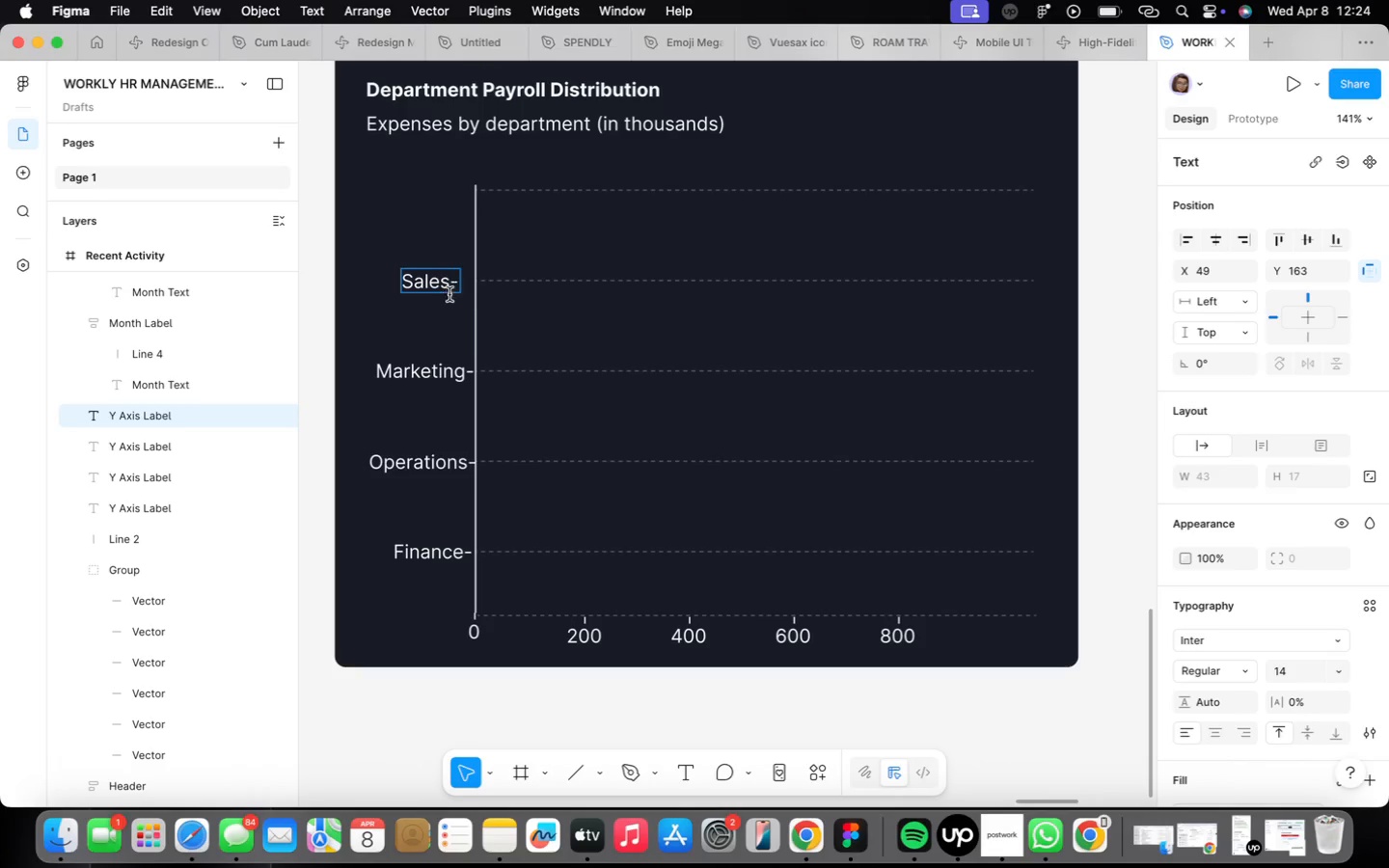 
hold_key(key=ArrowRight, duration=1.38)
 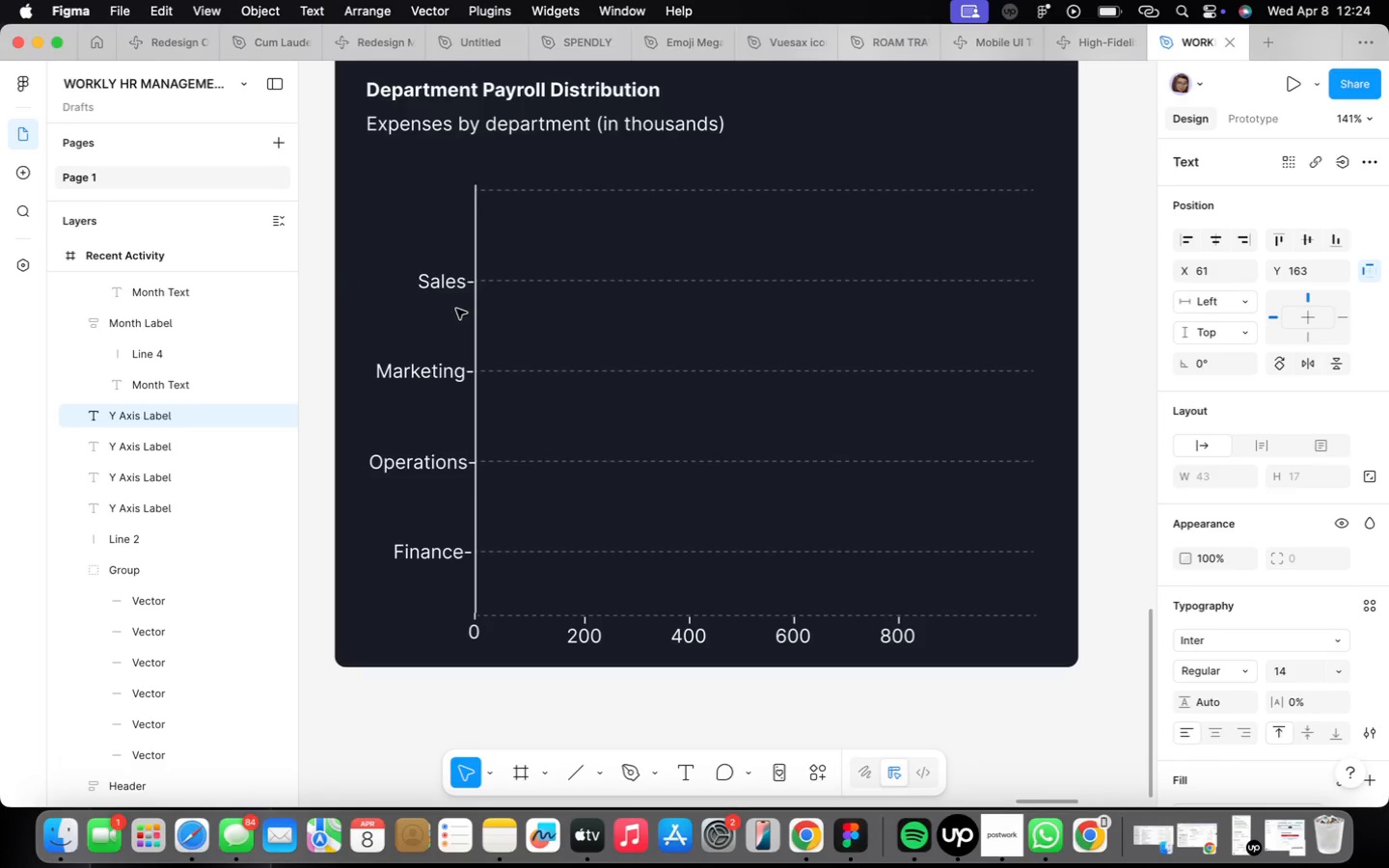 
key(ArrowRight)
 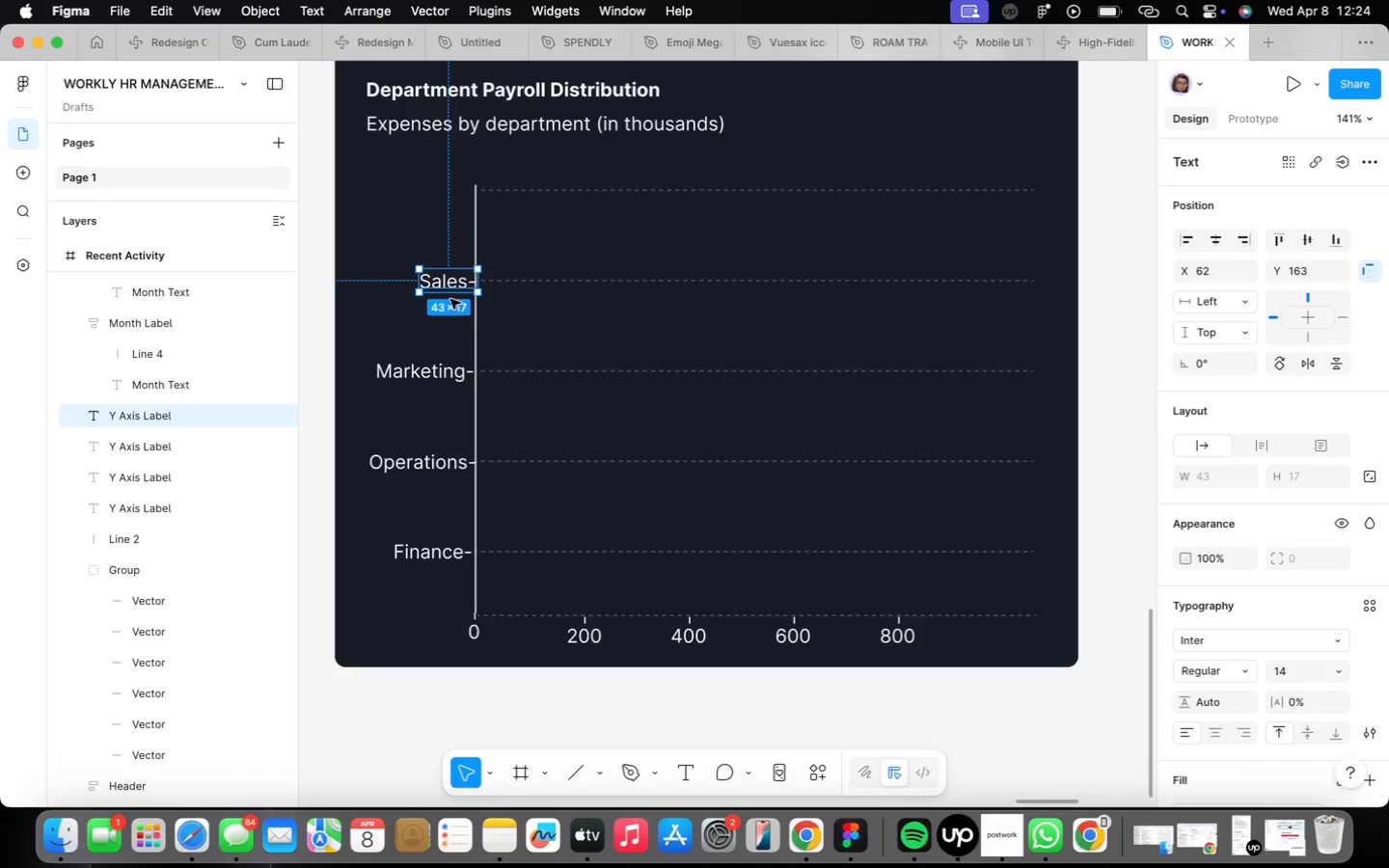 
hold_key(key=OptionLeft, duration=1.44)
left_click_drag(start_coordinate=[453, 280], to_coordinate=[456, 187])
 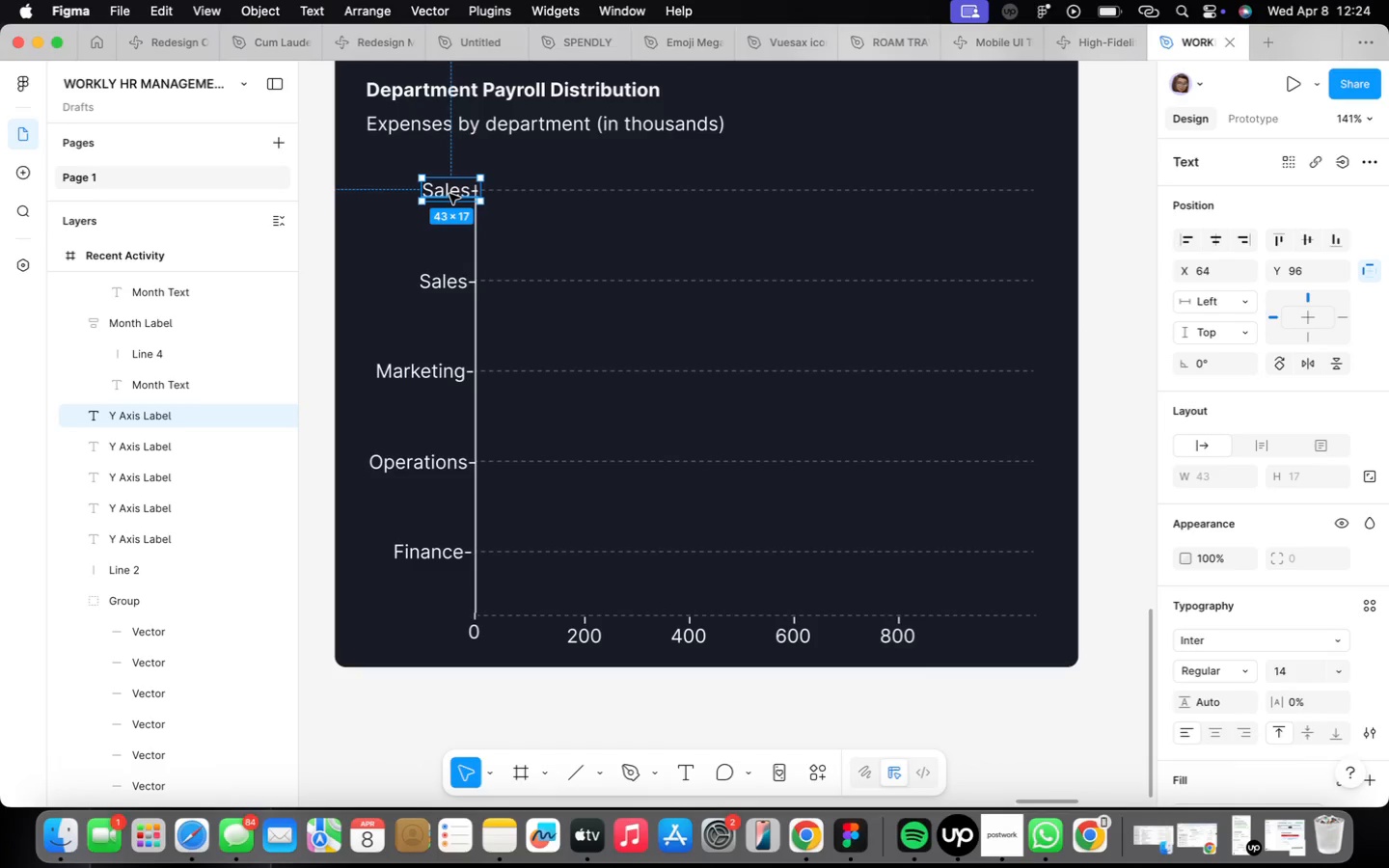 
hold_key(key=ArrowLeft, duration=1.51)
 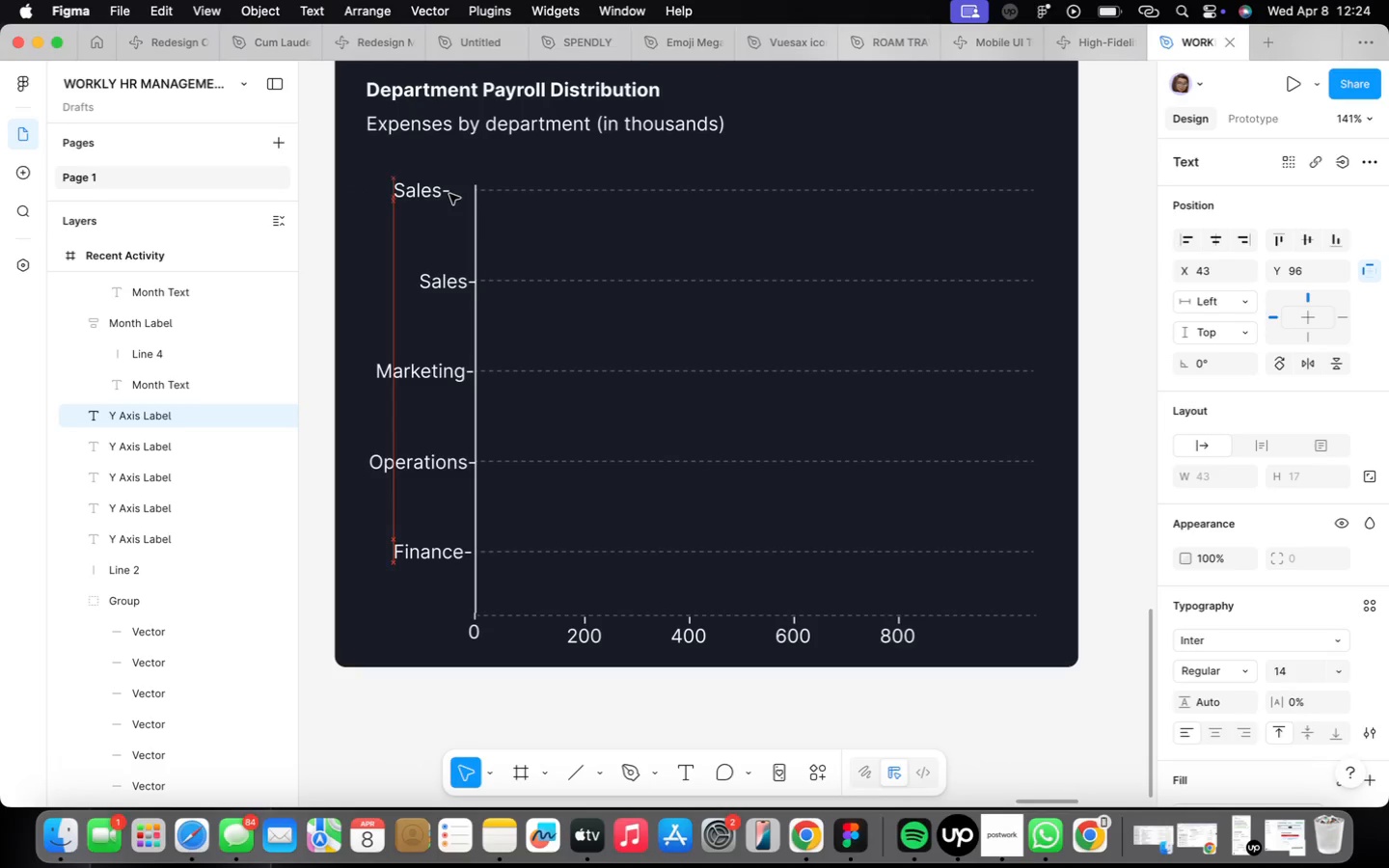 
hold_key(key=ArrowLeft, duration=1.31)
 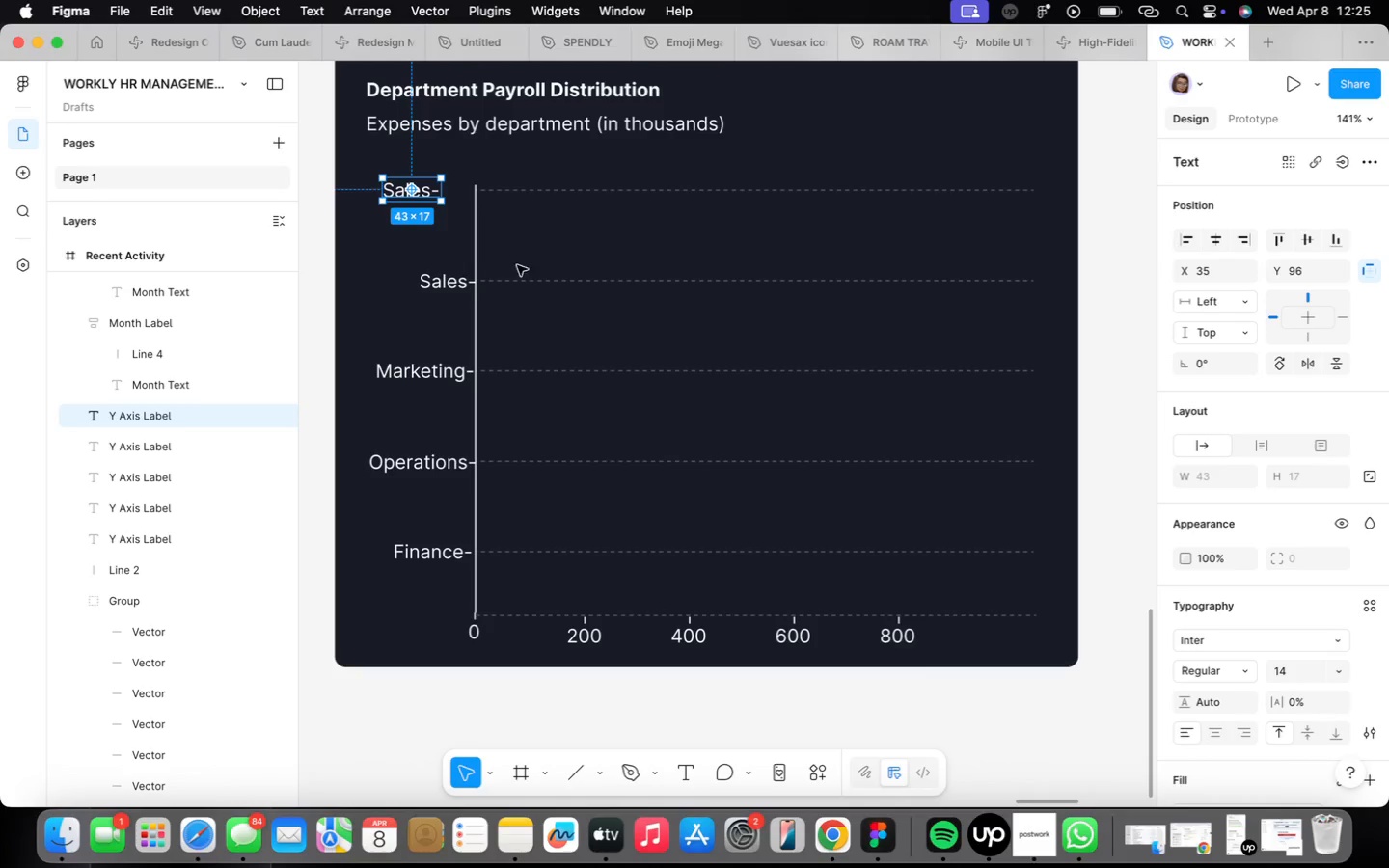 
scroll: coordinate [542, 322], scroll_direction: down, amount: 8.0
 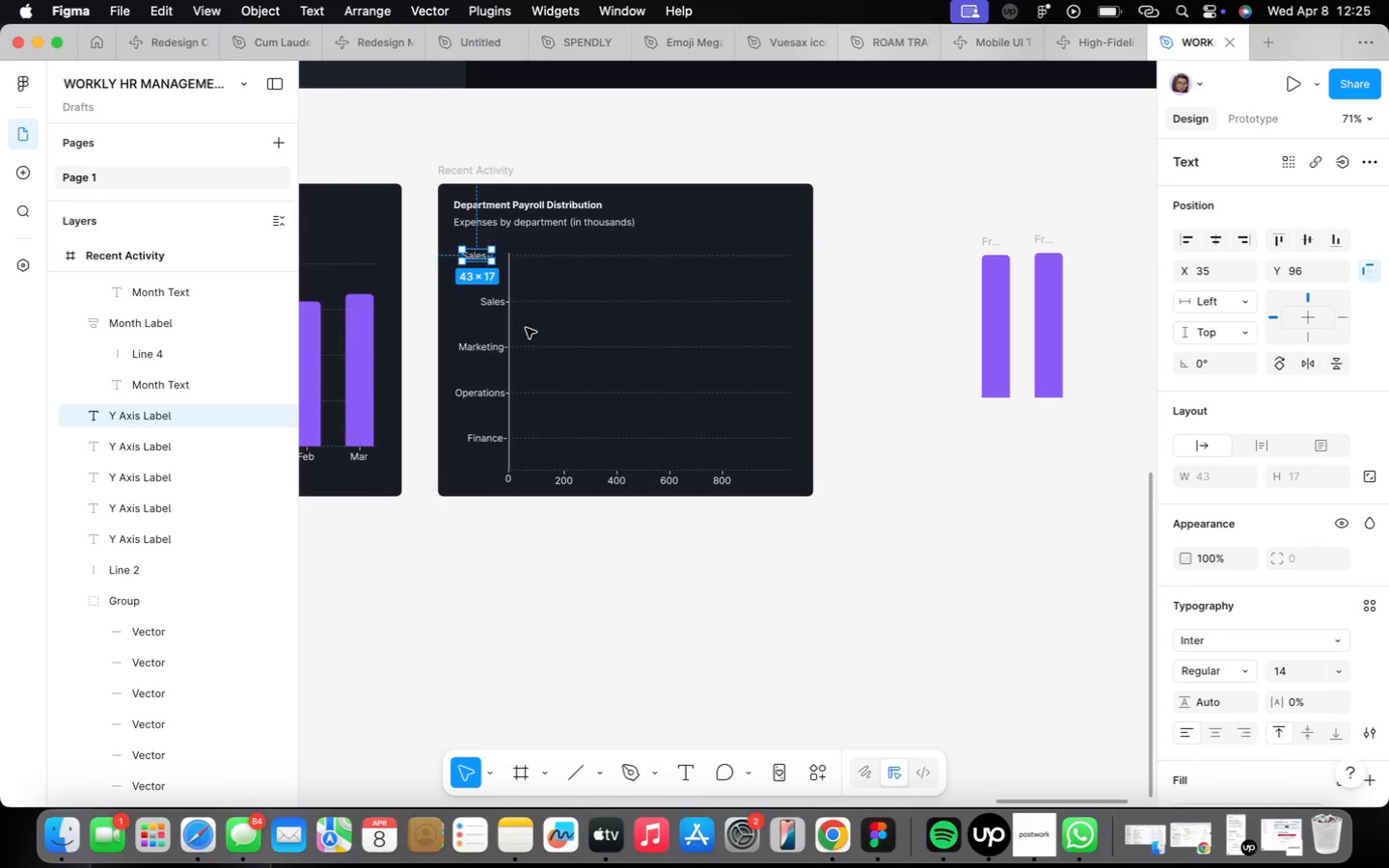 
scroll: coordinate [455, 240], scroll_direction: up, amount: 15.0
 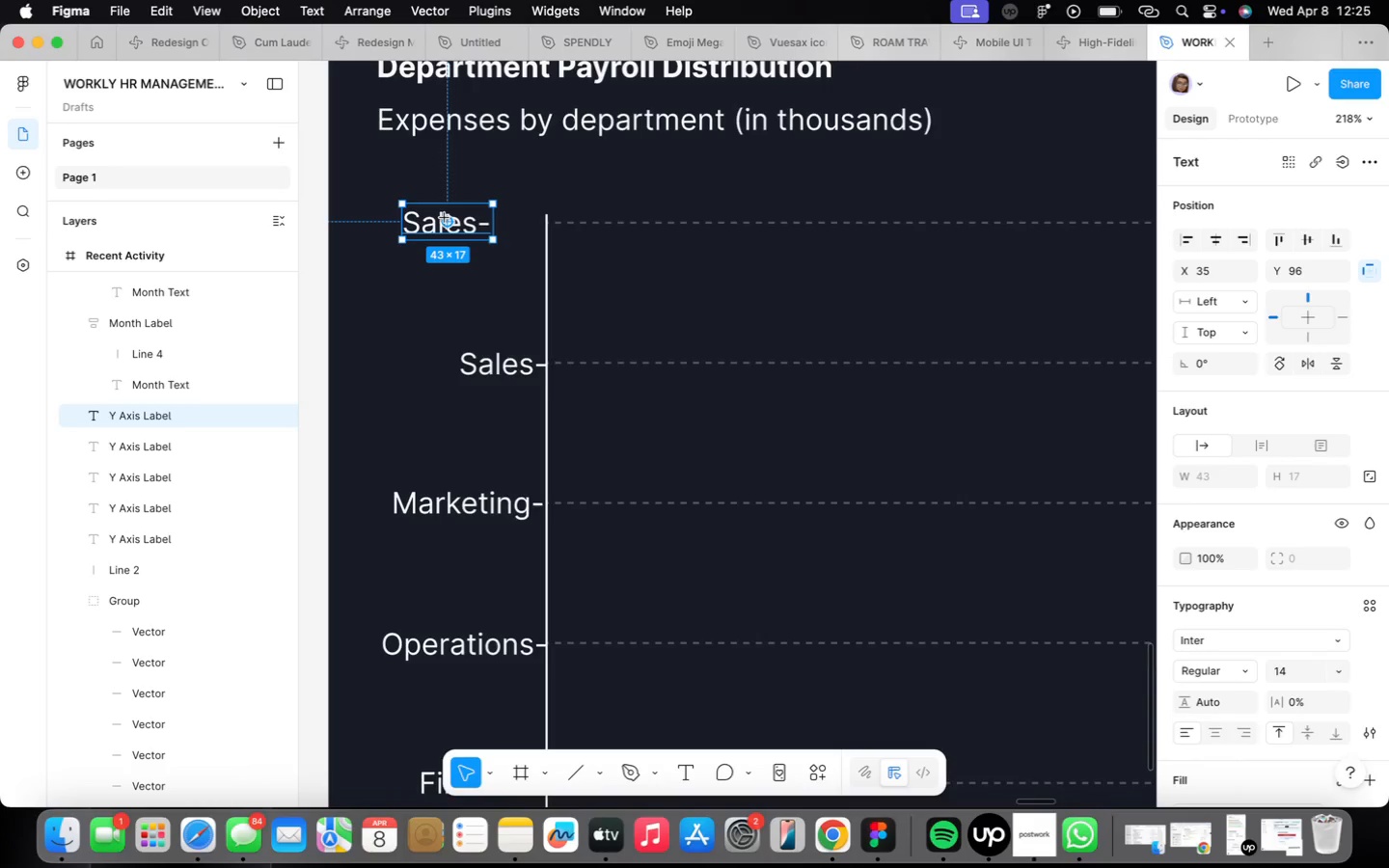 
hold_key(key=ArrowLeft, duration=1.24)
 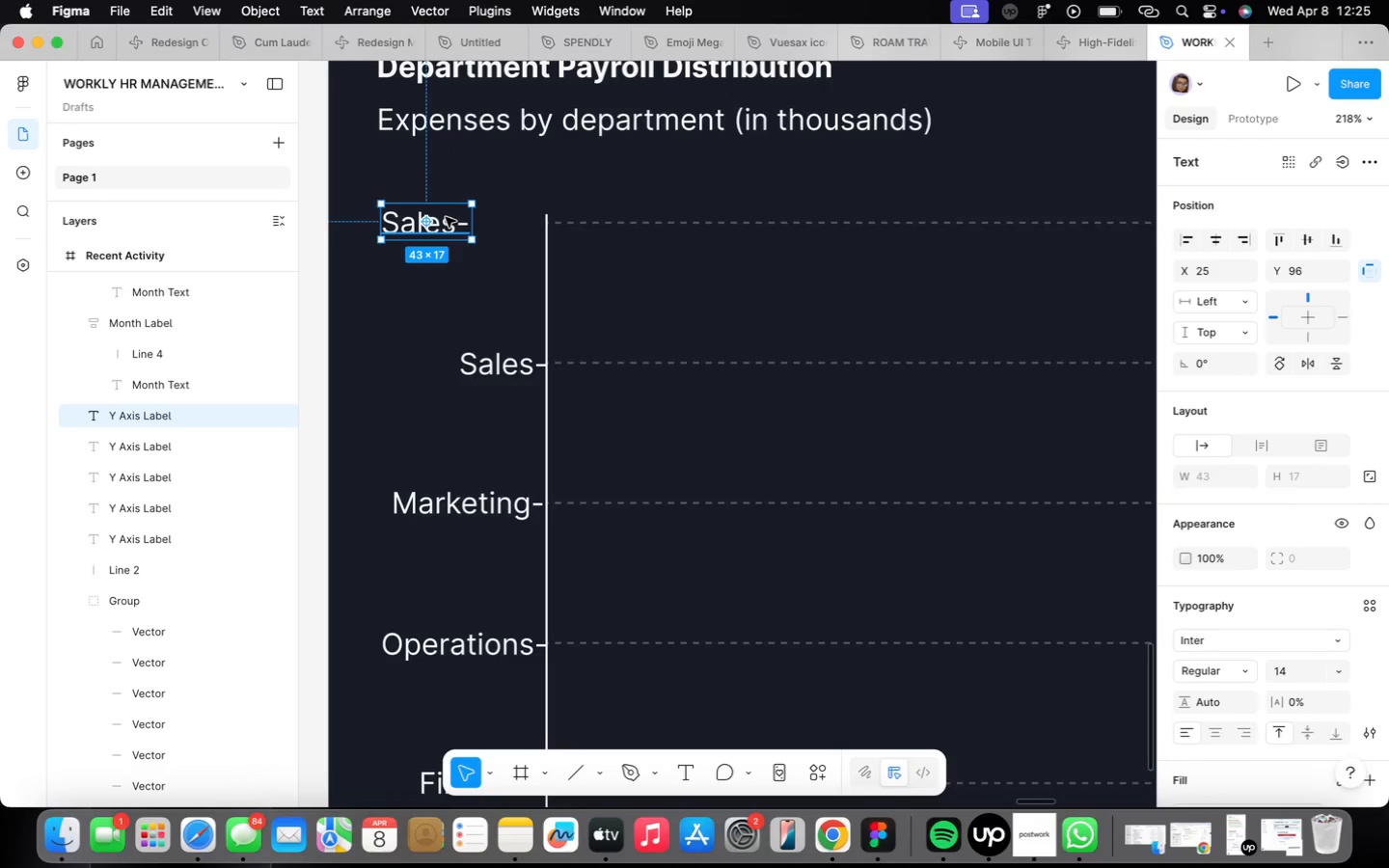 
double_click([446, 217])
 